 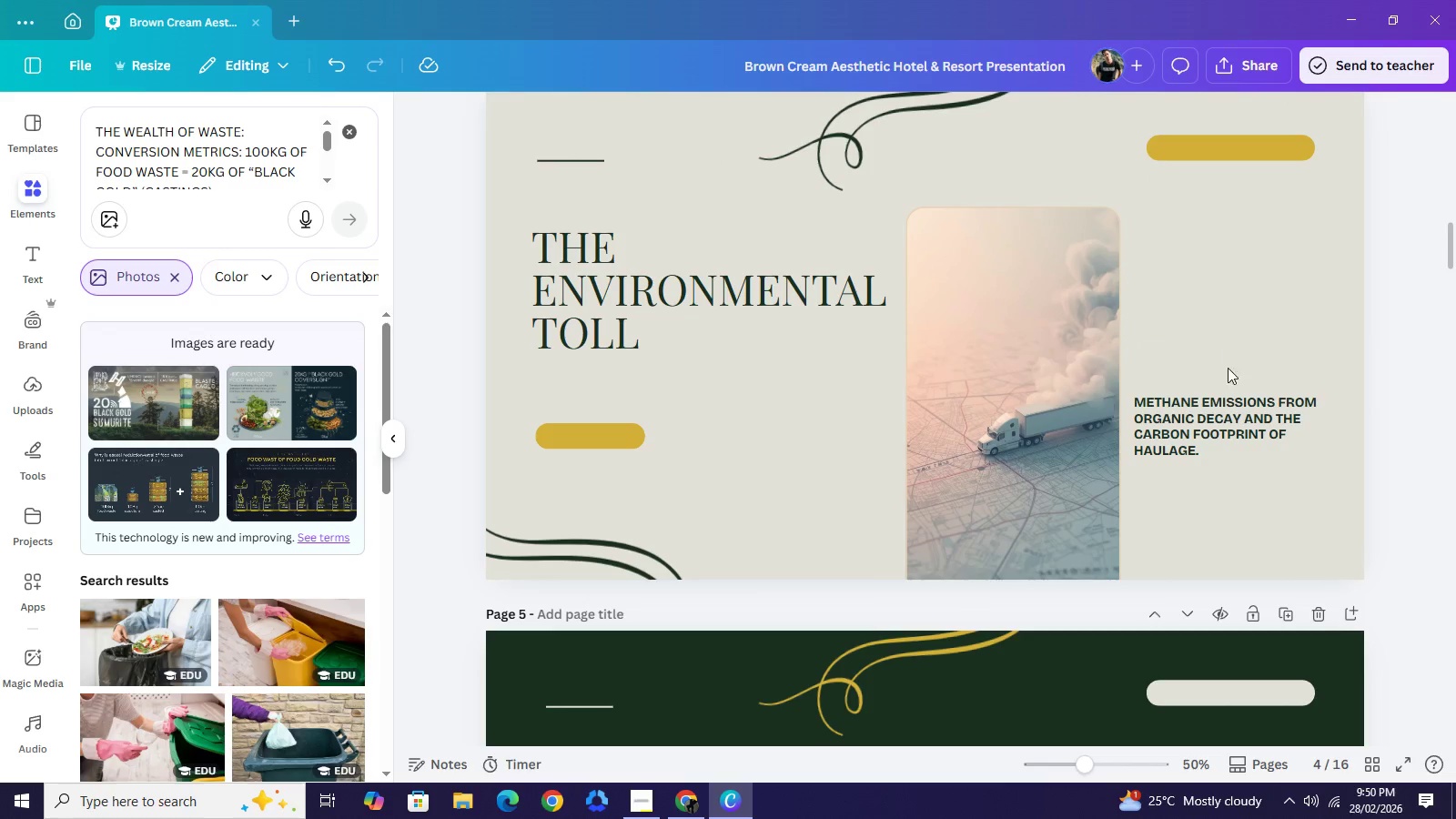 
key(Backspace)
 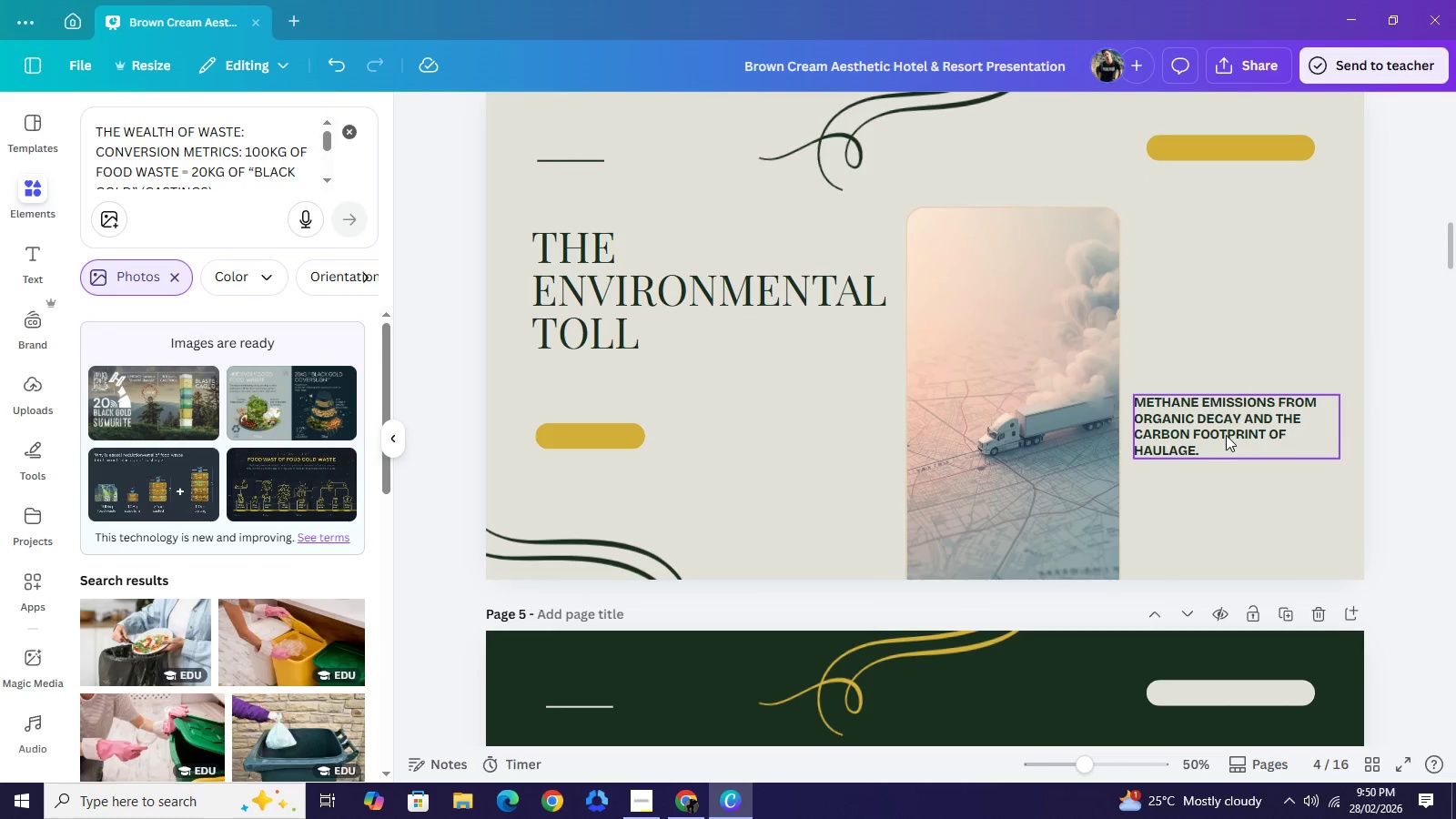 
left_click_drag(start_coordinate=[1226, 435], to_coordinate=[774, 438])
 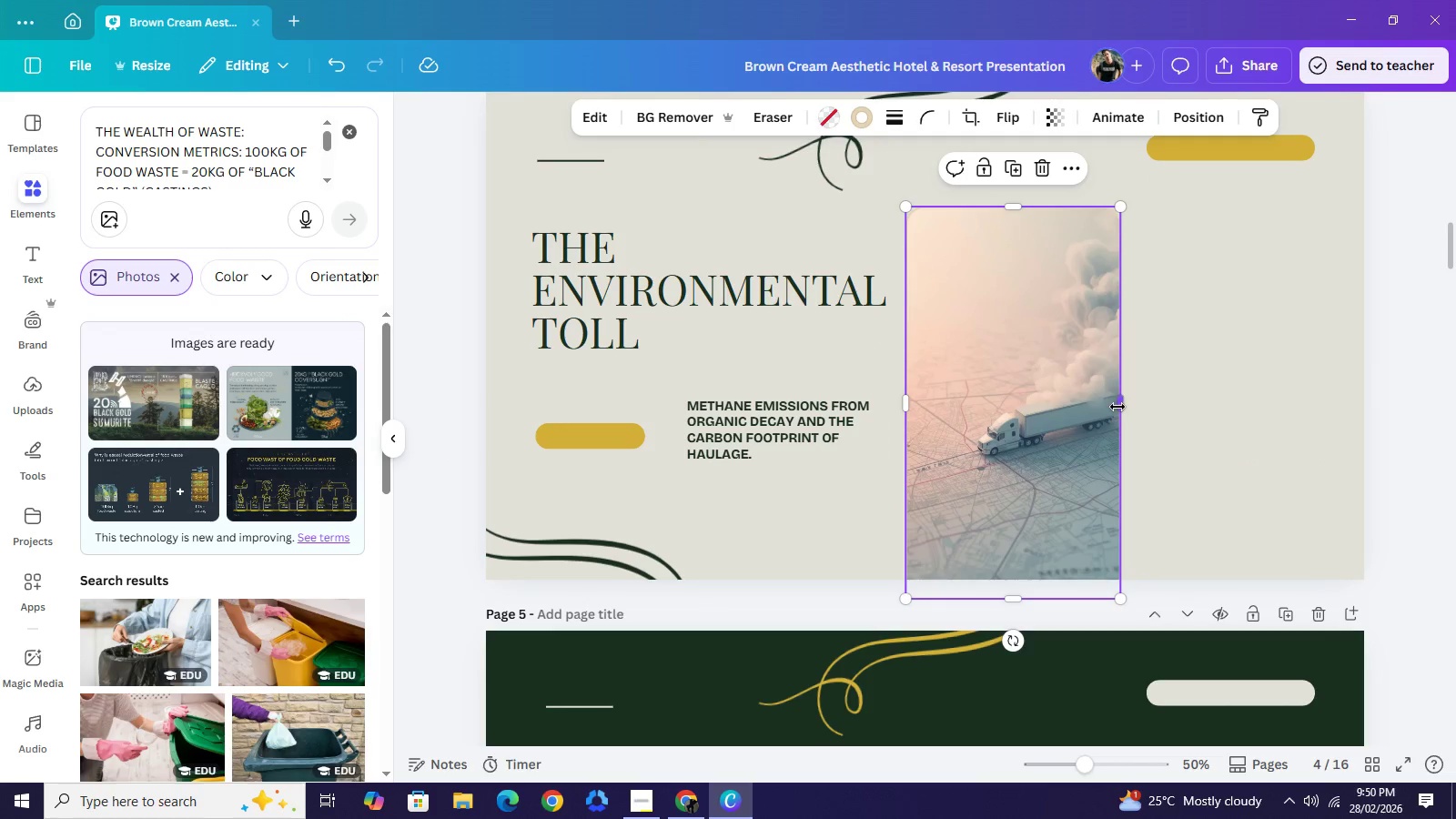 
left_click_drag(start_coordinate=[1117, 407], to_coordinate=[1314, 421])
 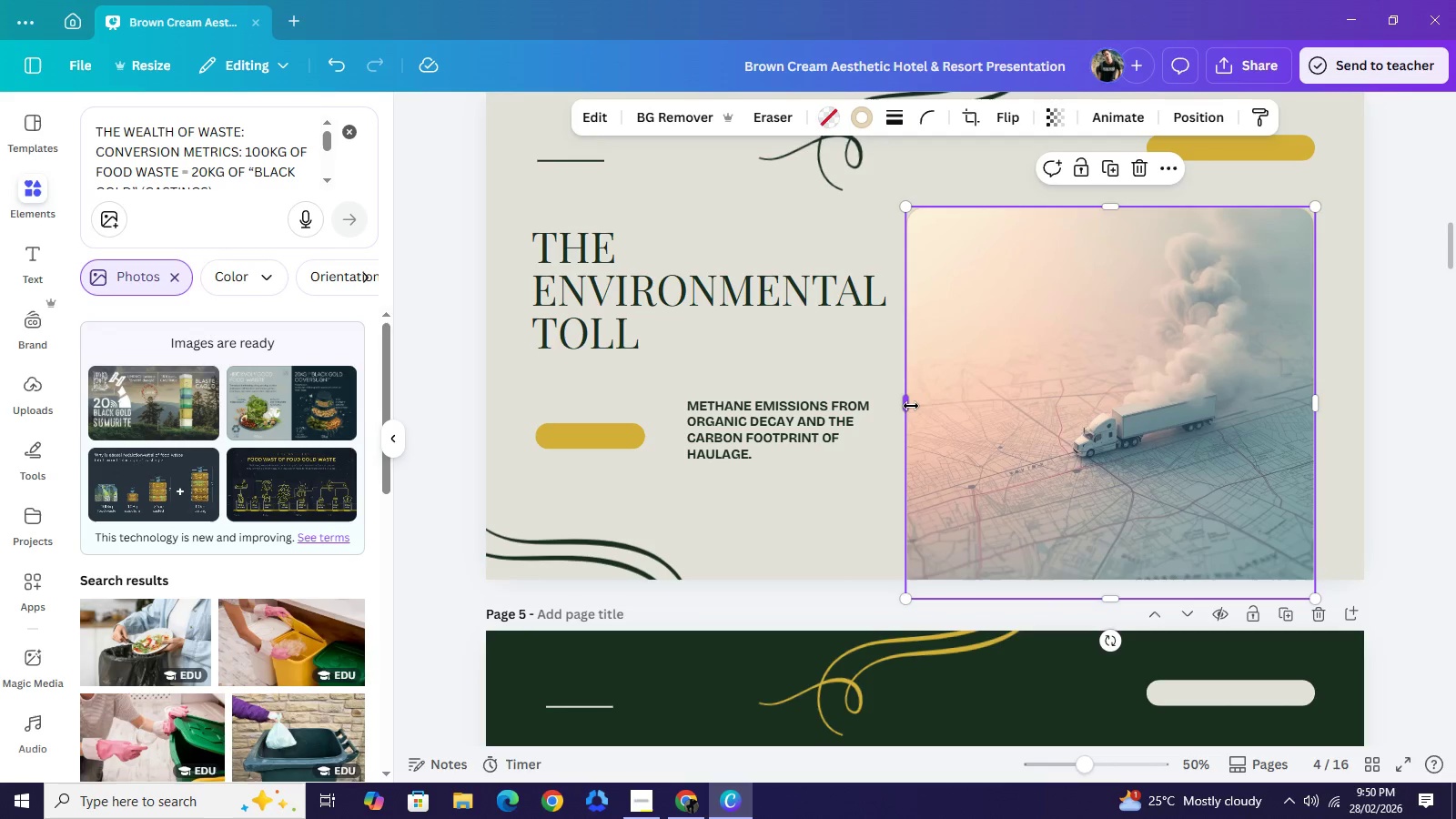 
left_click_drag(start_coordinate=[911, 406], to_coordinate=[931, 405])
 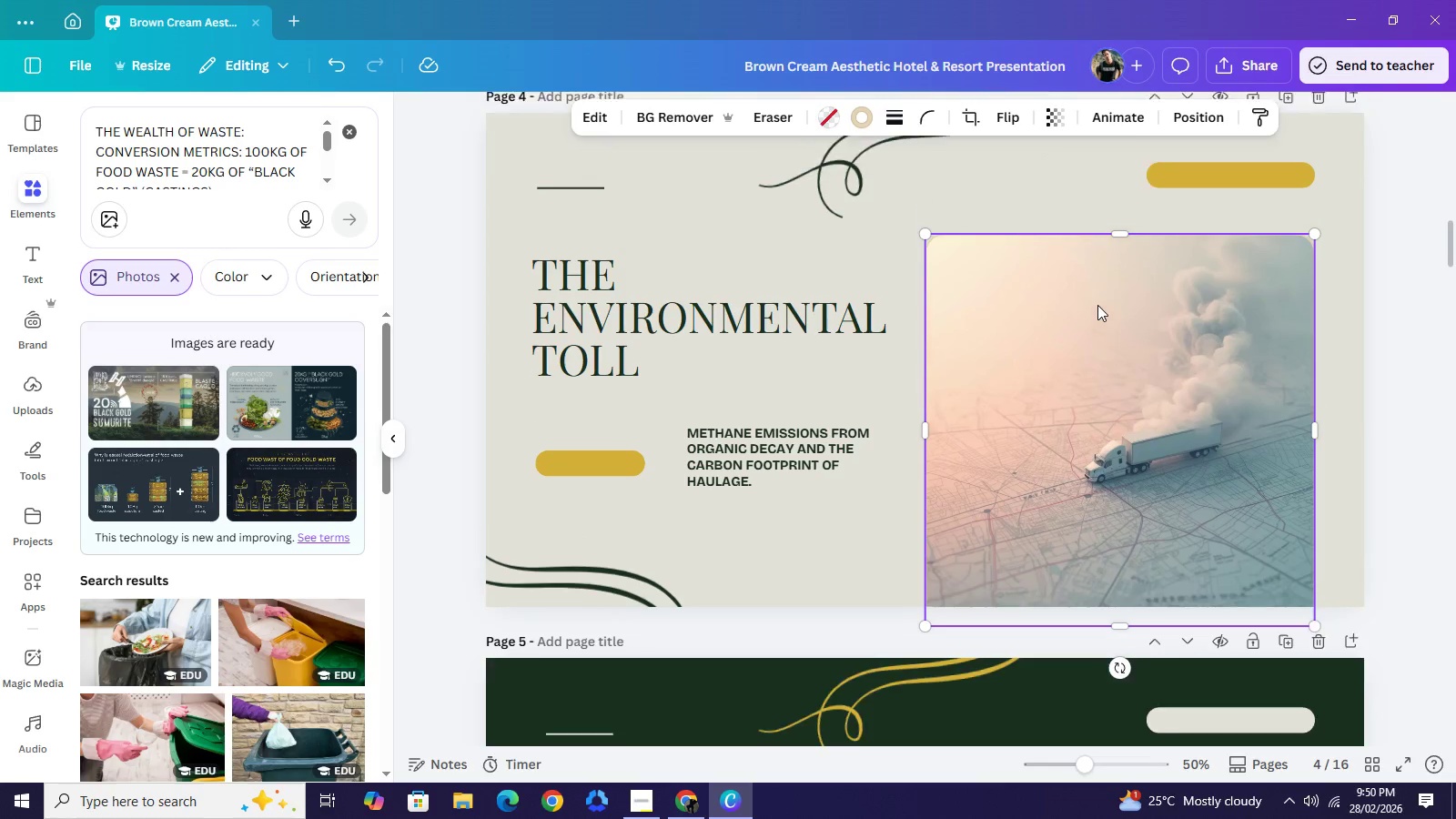 
scroll: coordinate [1097, 305], scroll_direction: up, amount: 1.0
 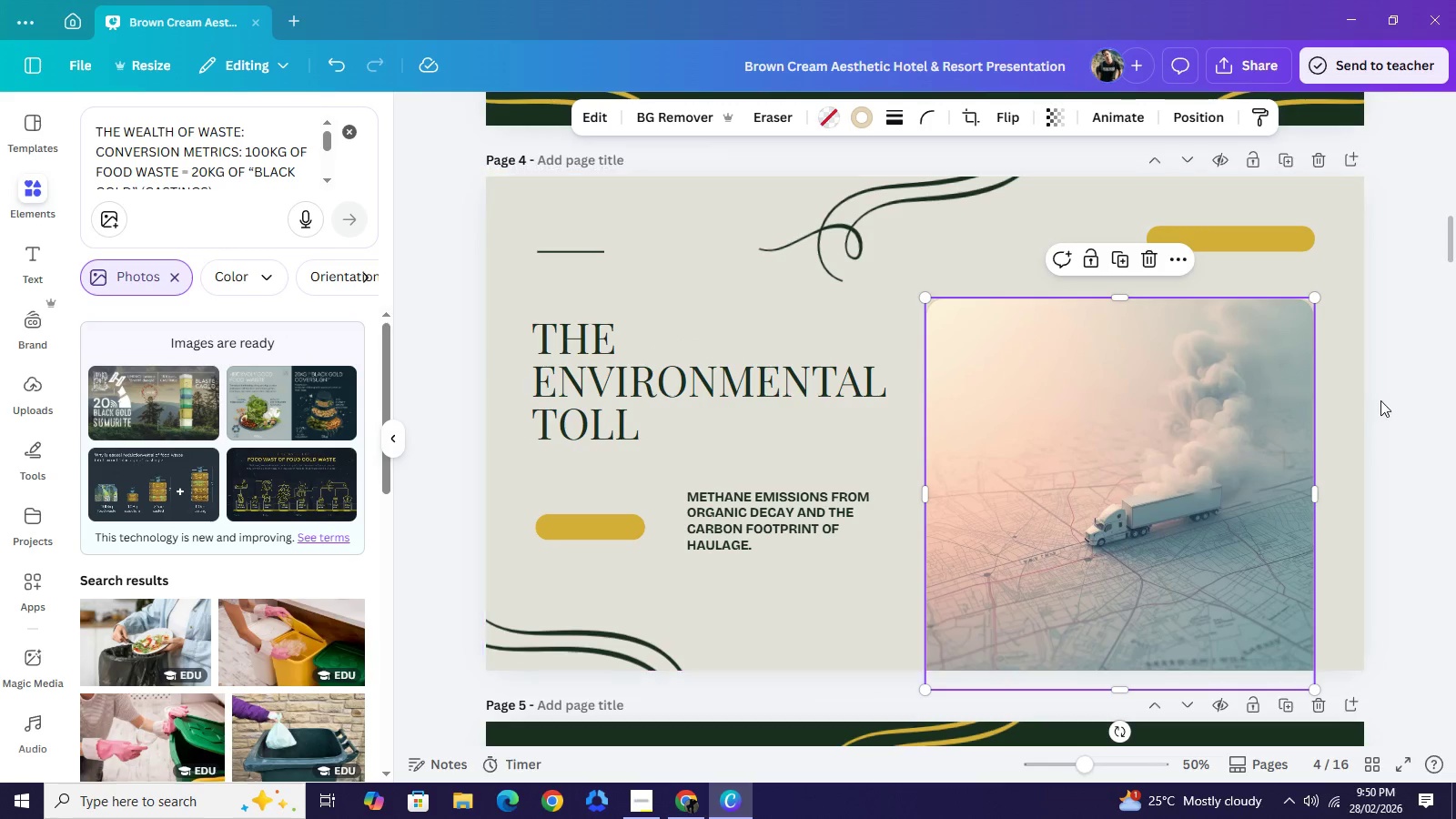 
left_click([1382, 399])
 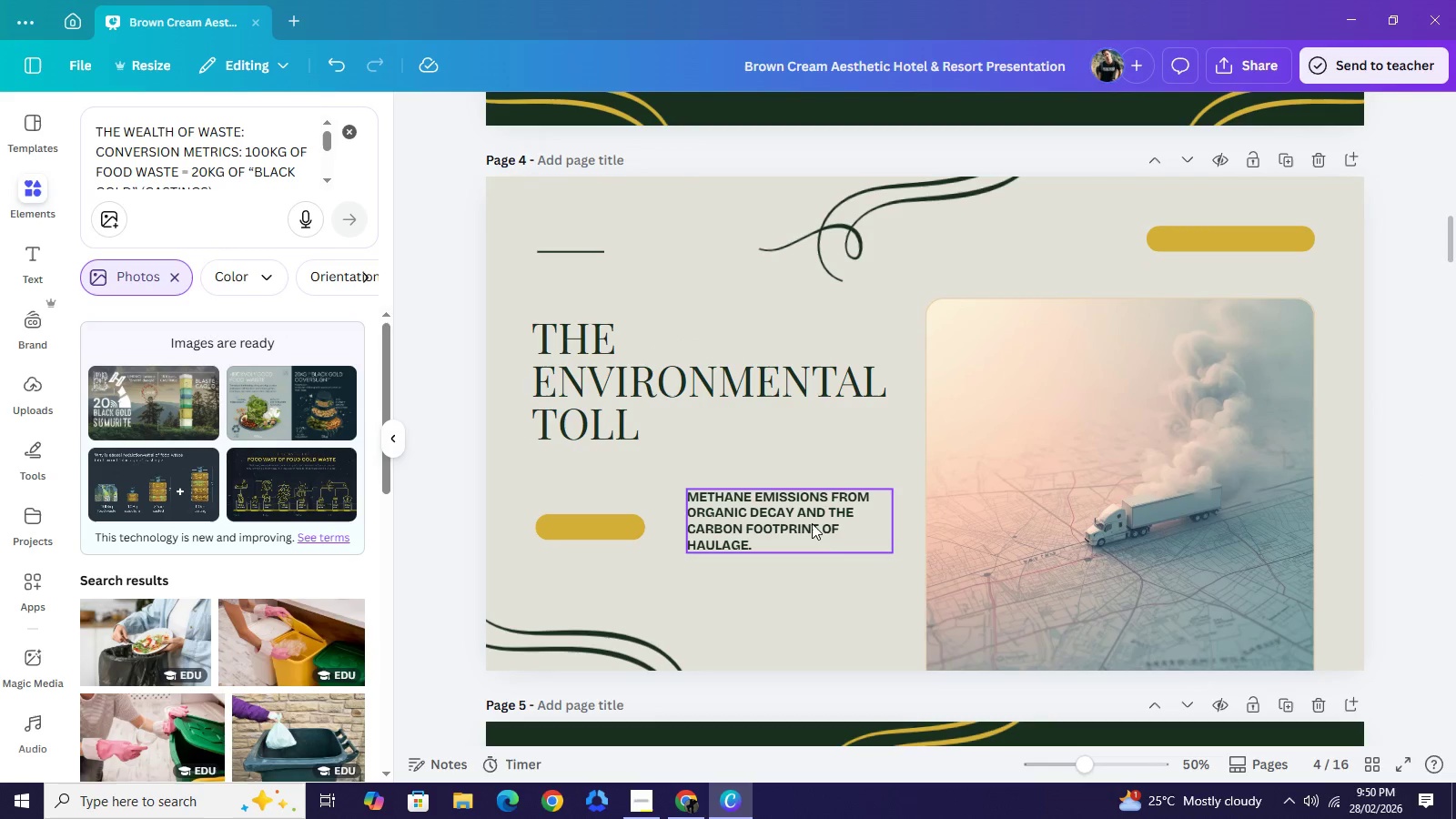 
left_click_drag(start_coordinate=[796, 517], to_coordinate=[797, 526])
 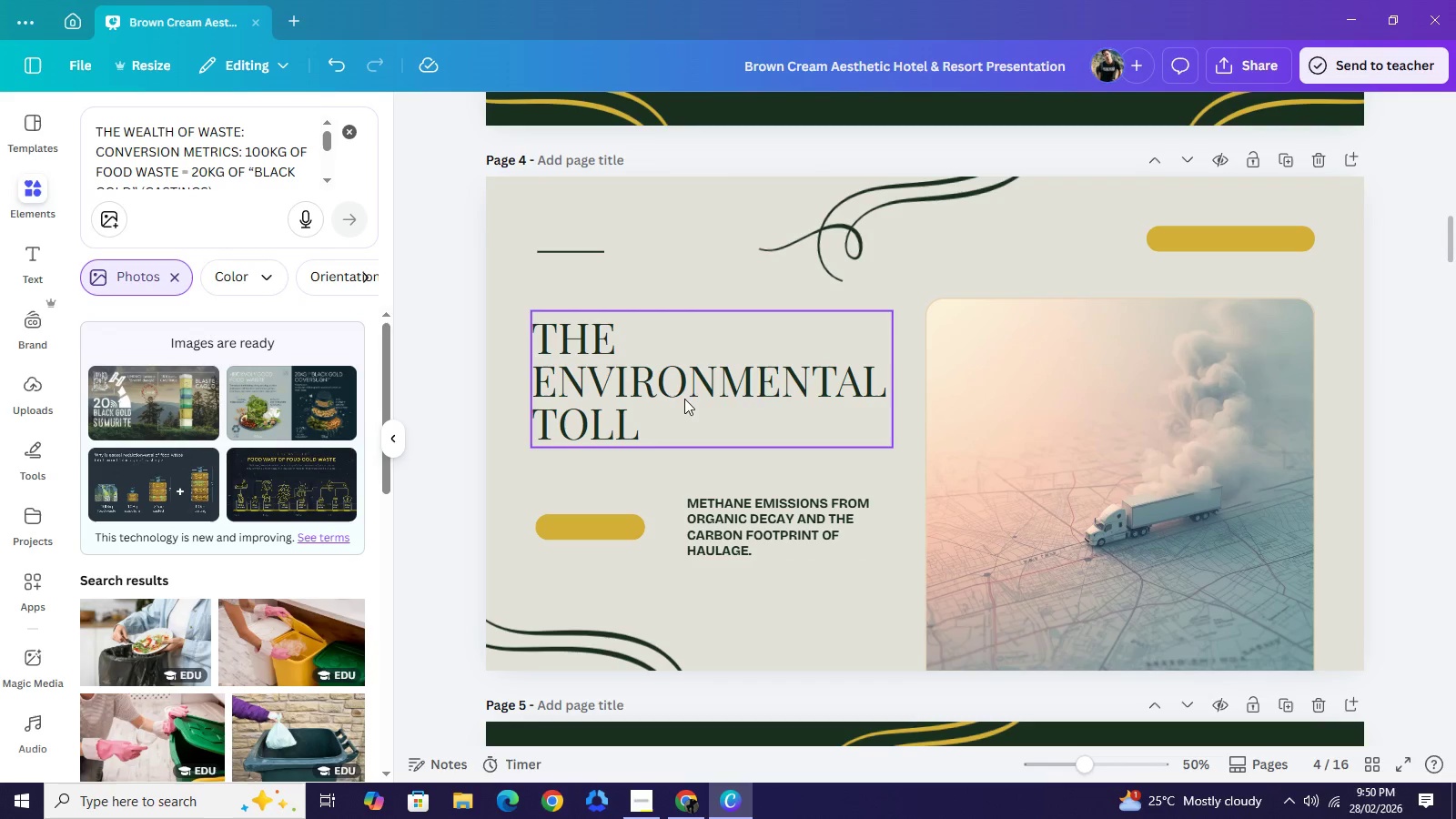 
scroll: coordinate [909, 458], scroll_direction: down, amount: 8.0
 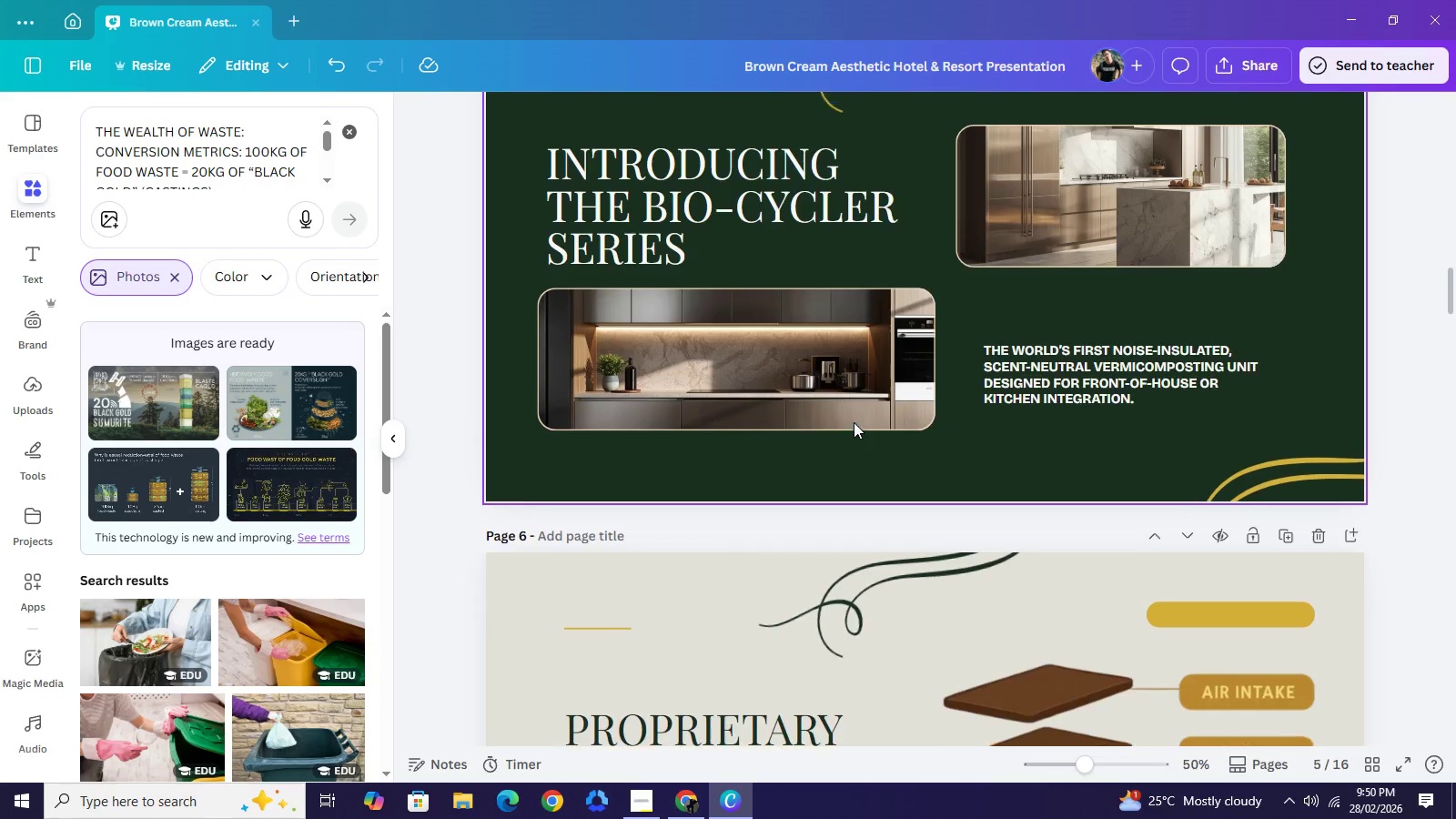 
scroll: coordinate [854, 422], scroll_direction: up, amount: 2.0
 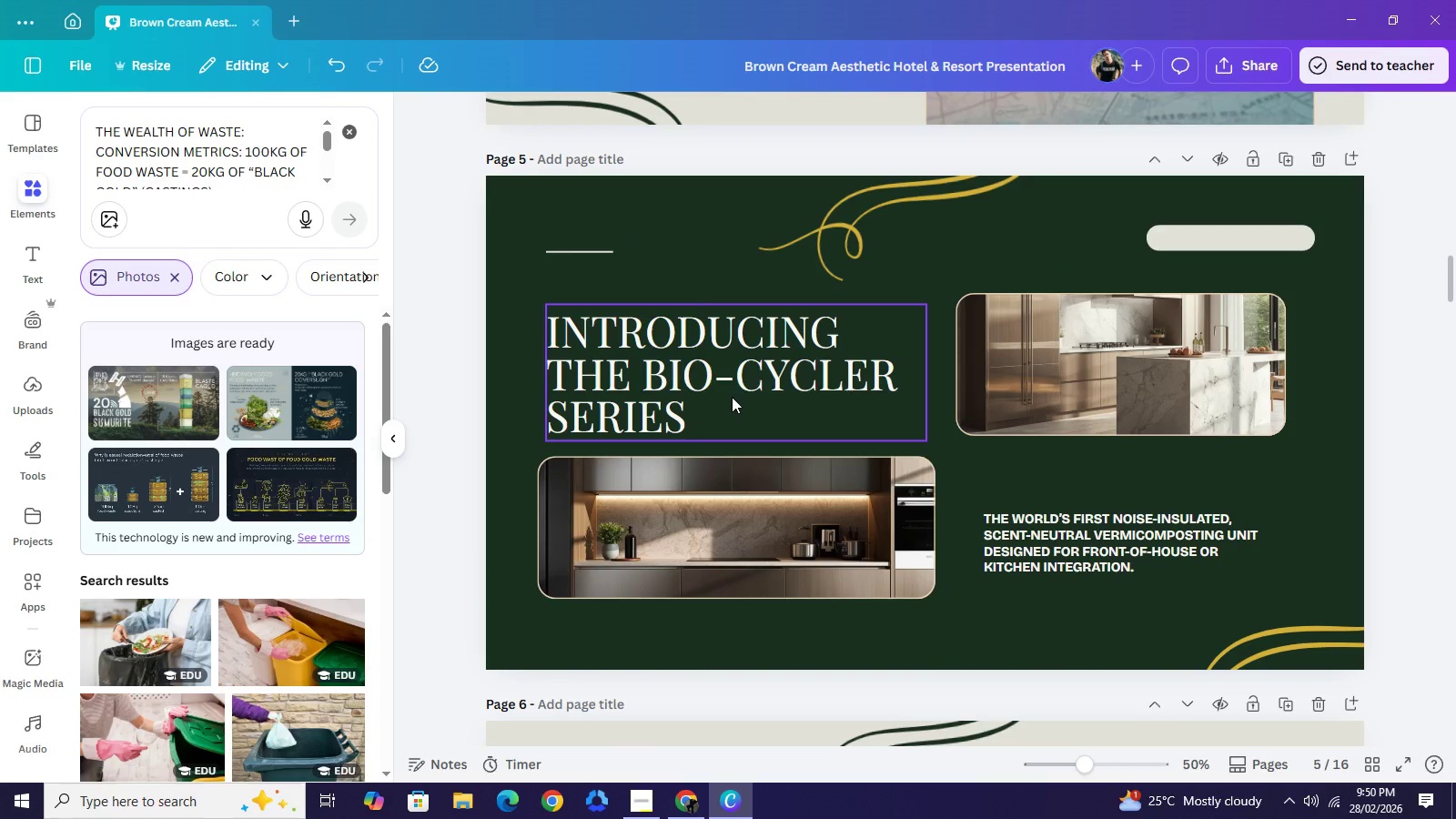 
scroll: coordinate [734, 410], scroll_direction: down, amount: 12.0
 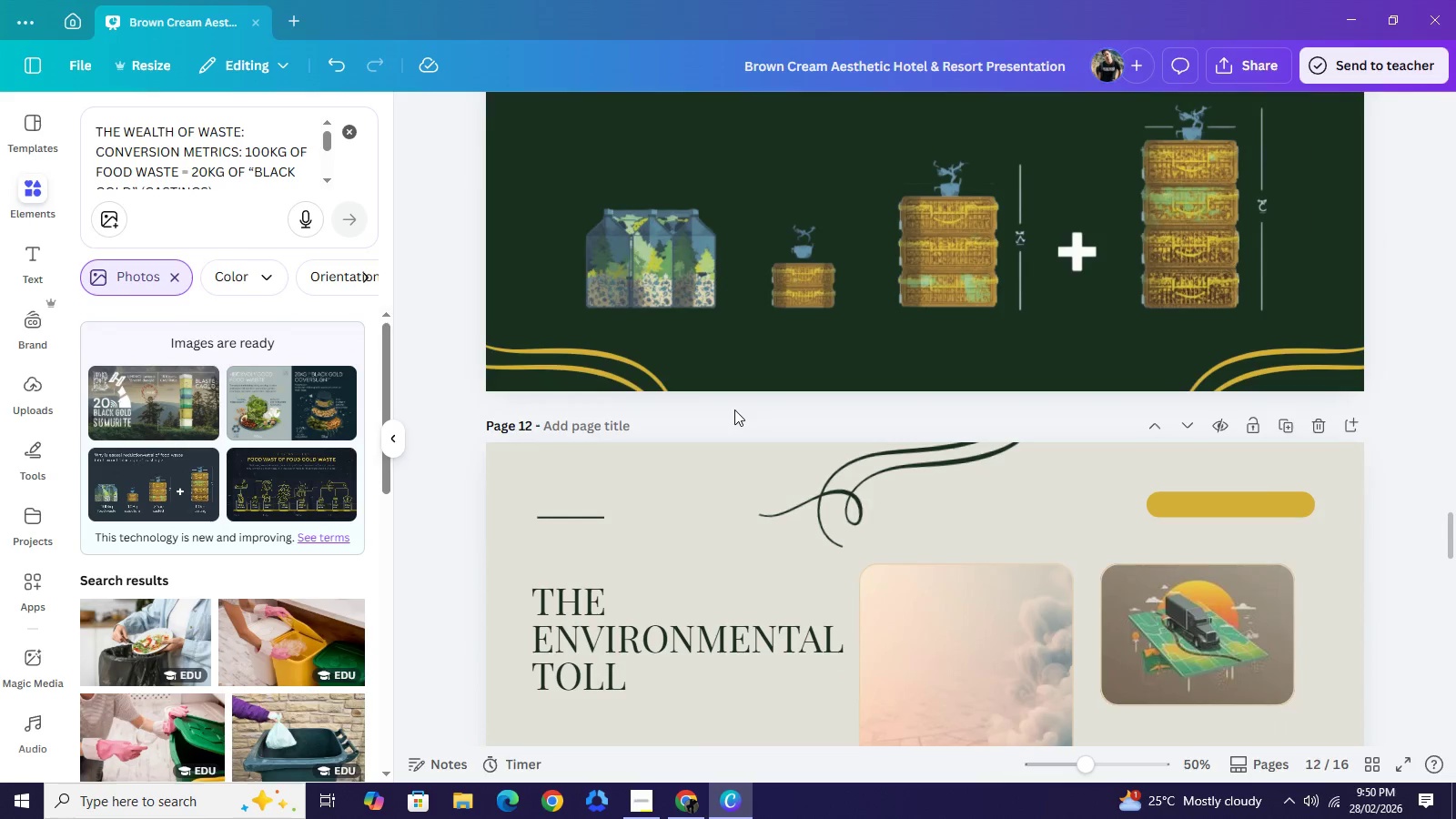 
left_click([716, 445])
 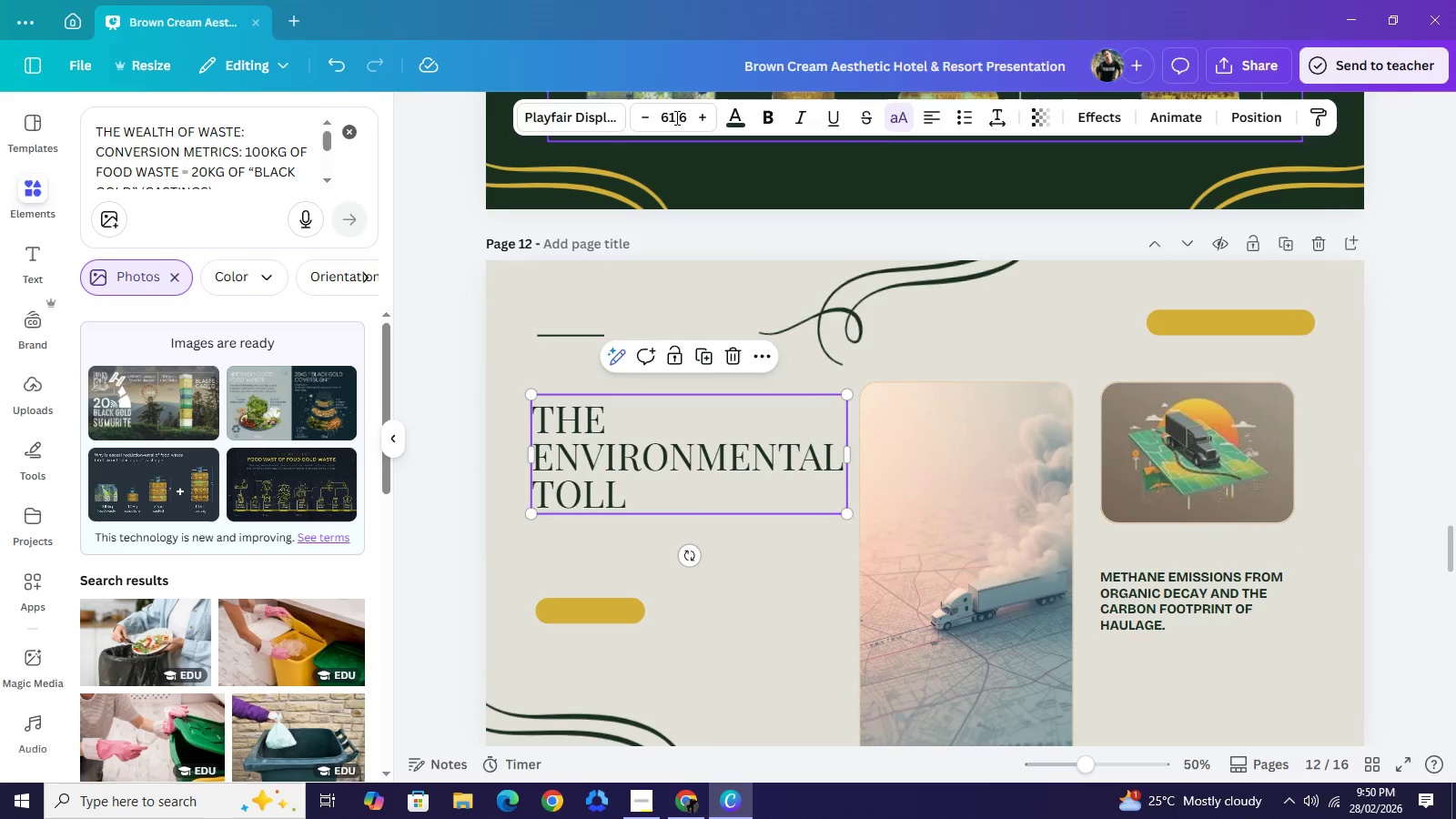 
left_click([675, 117])
 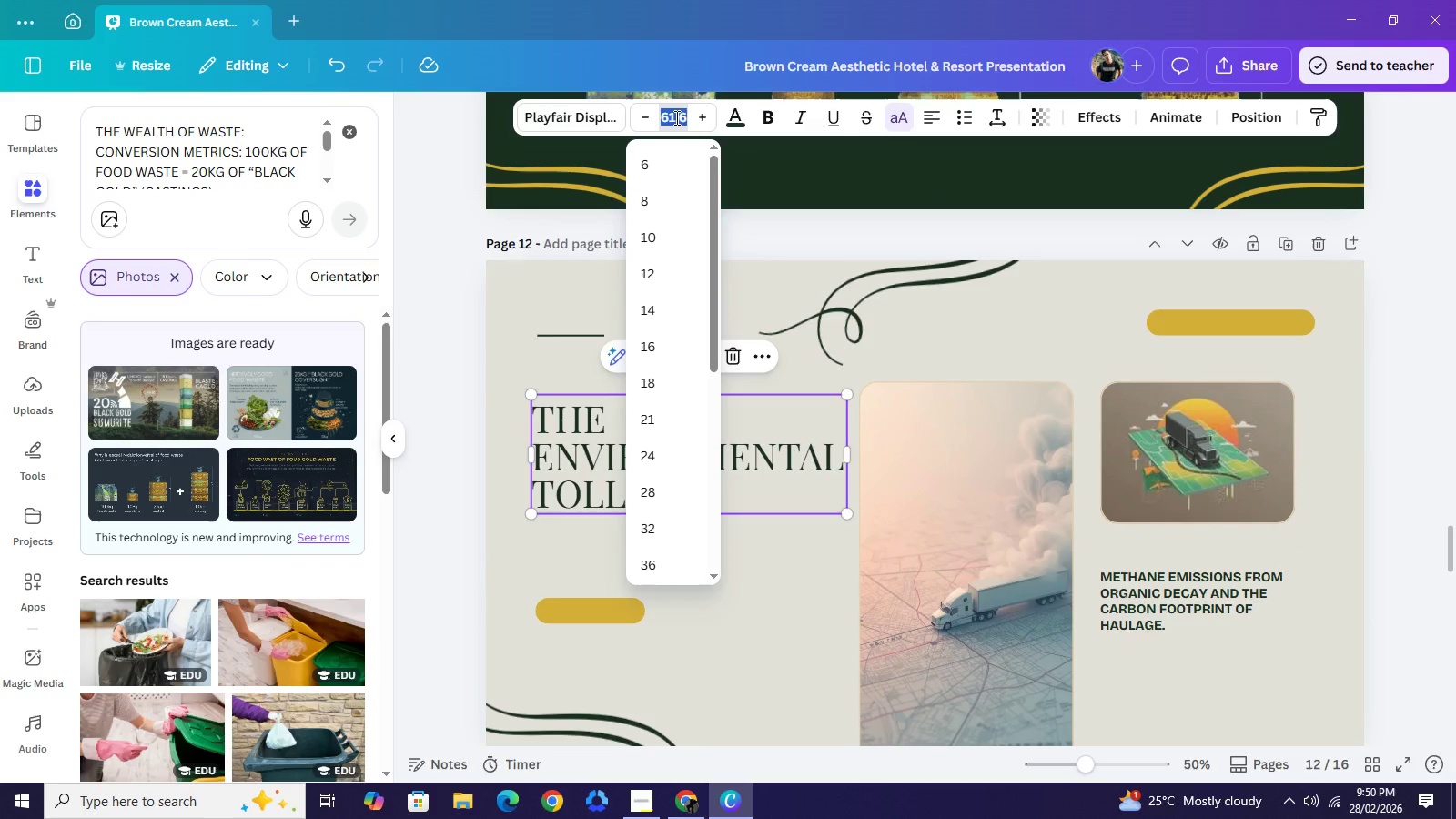 
type(70)
key(NumpadEnter)
 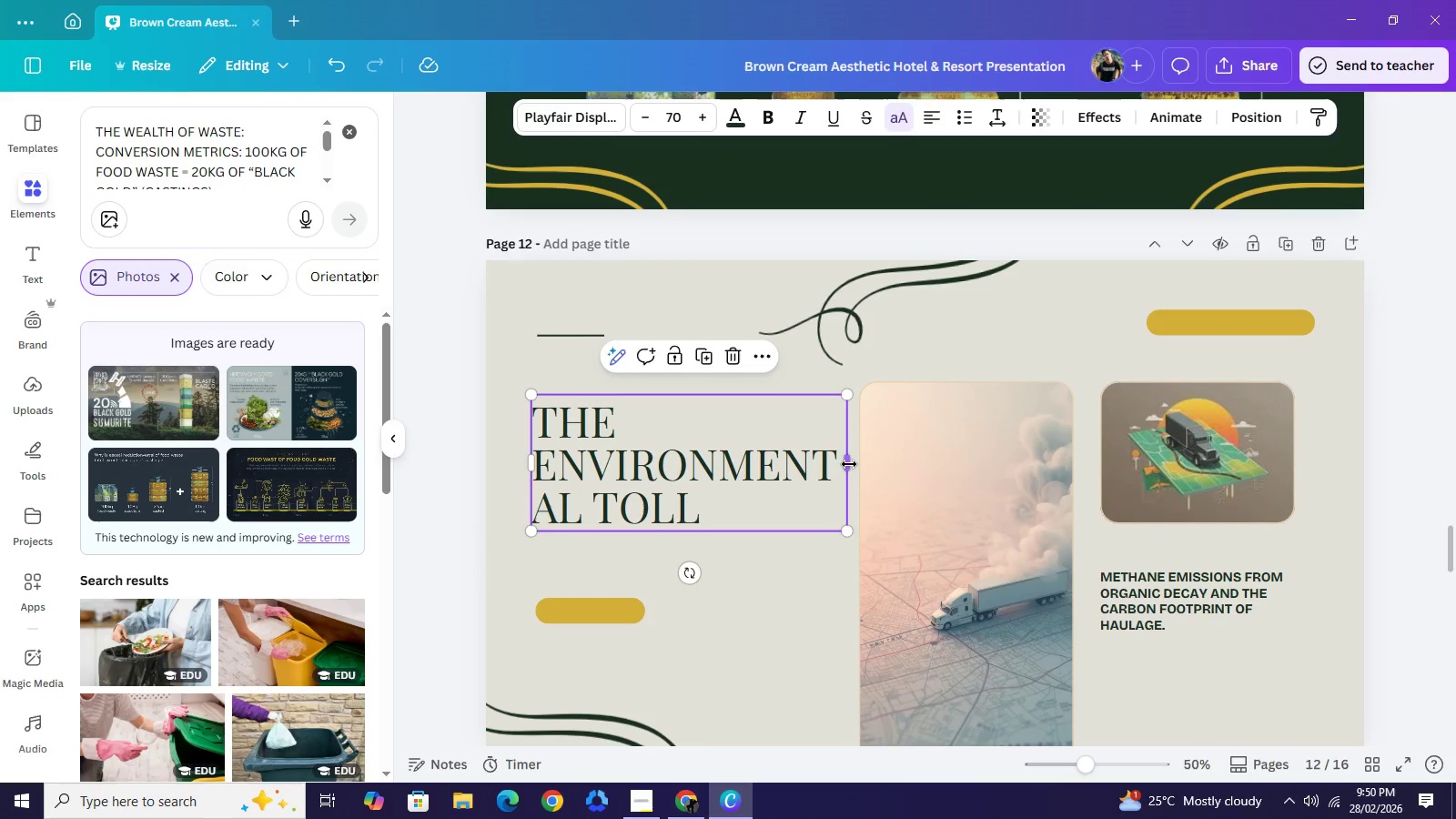 
left_click_drag(start_coordinate=[849, 464], to_coordinate=[893, 457])
 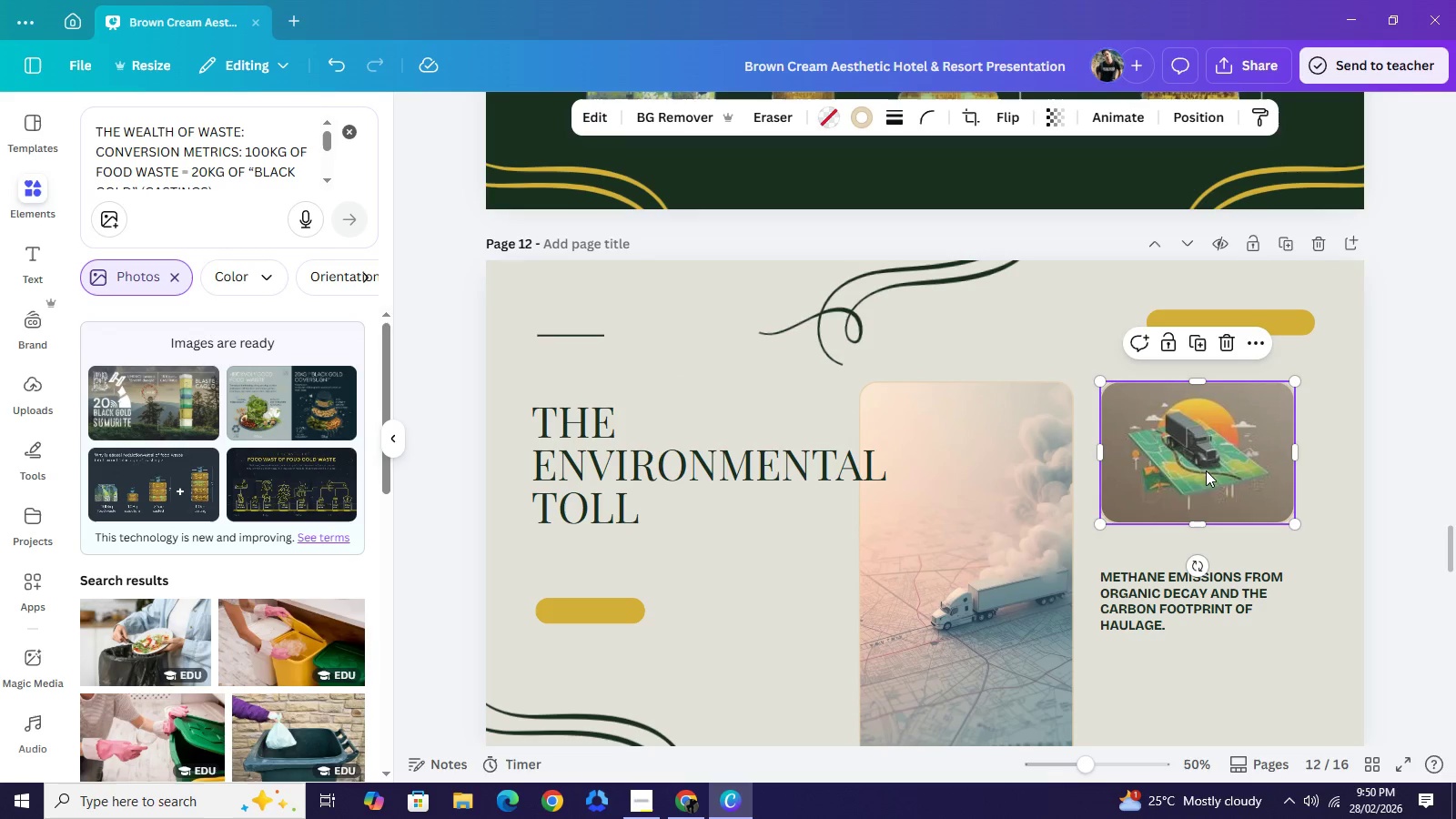 
key(Backspace)
 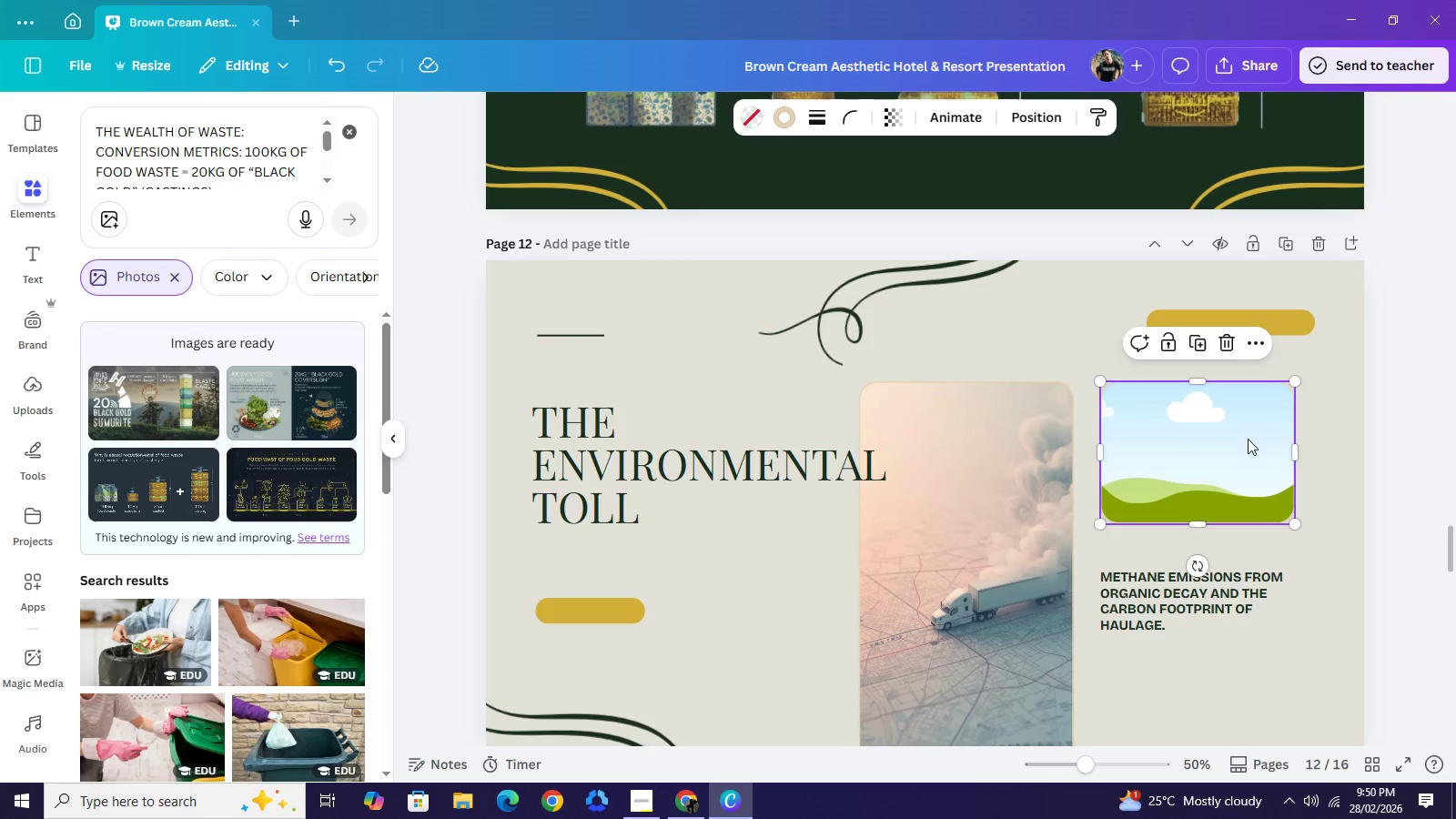 
left_click([1248, 439])
 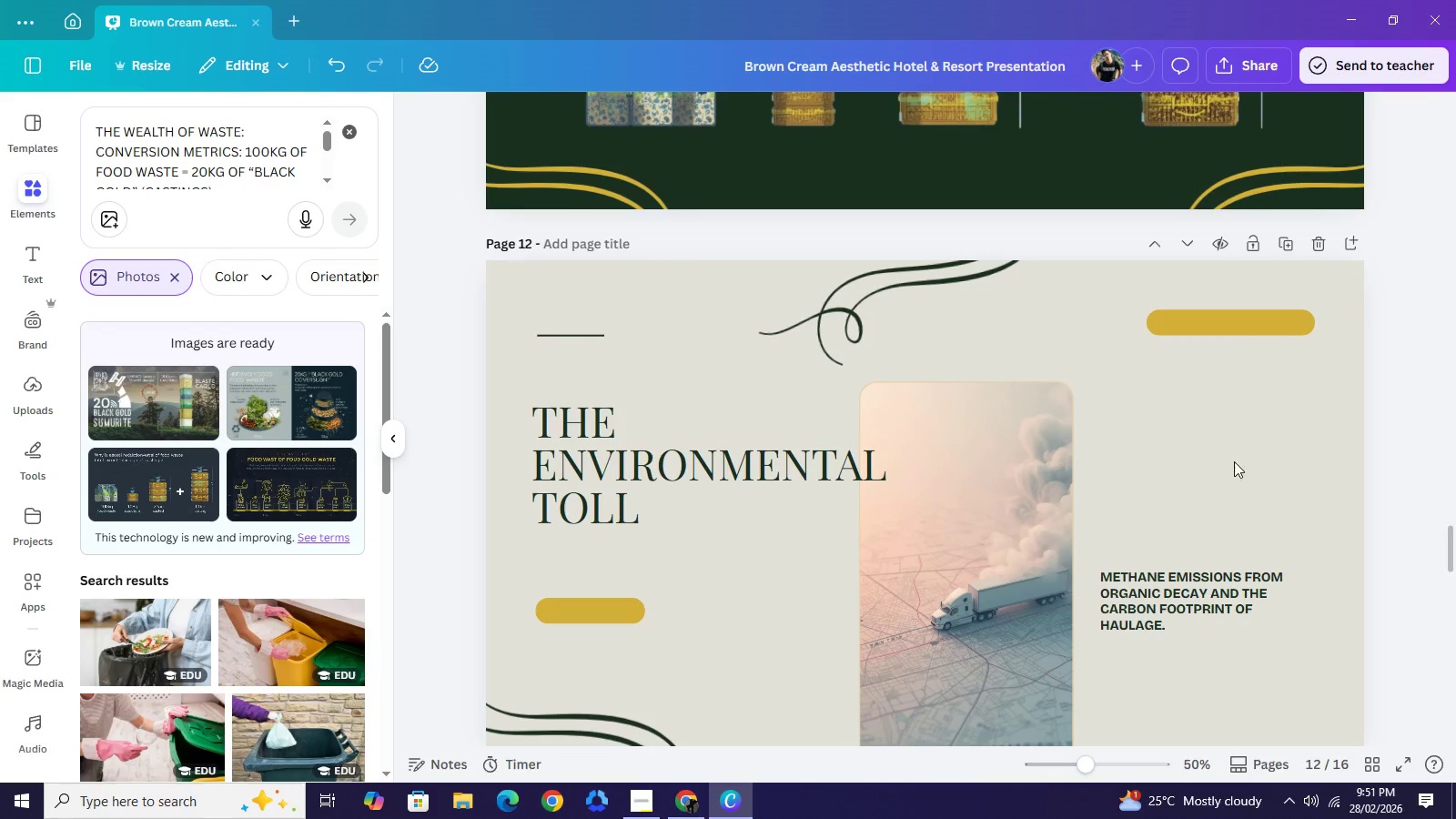 
key(Backspace)
 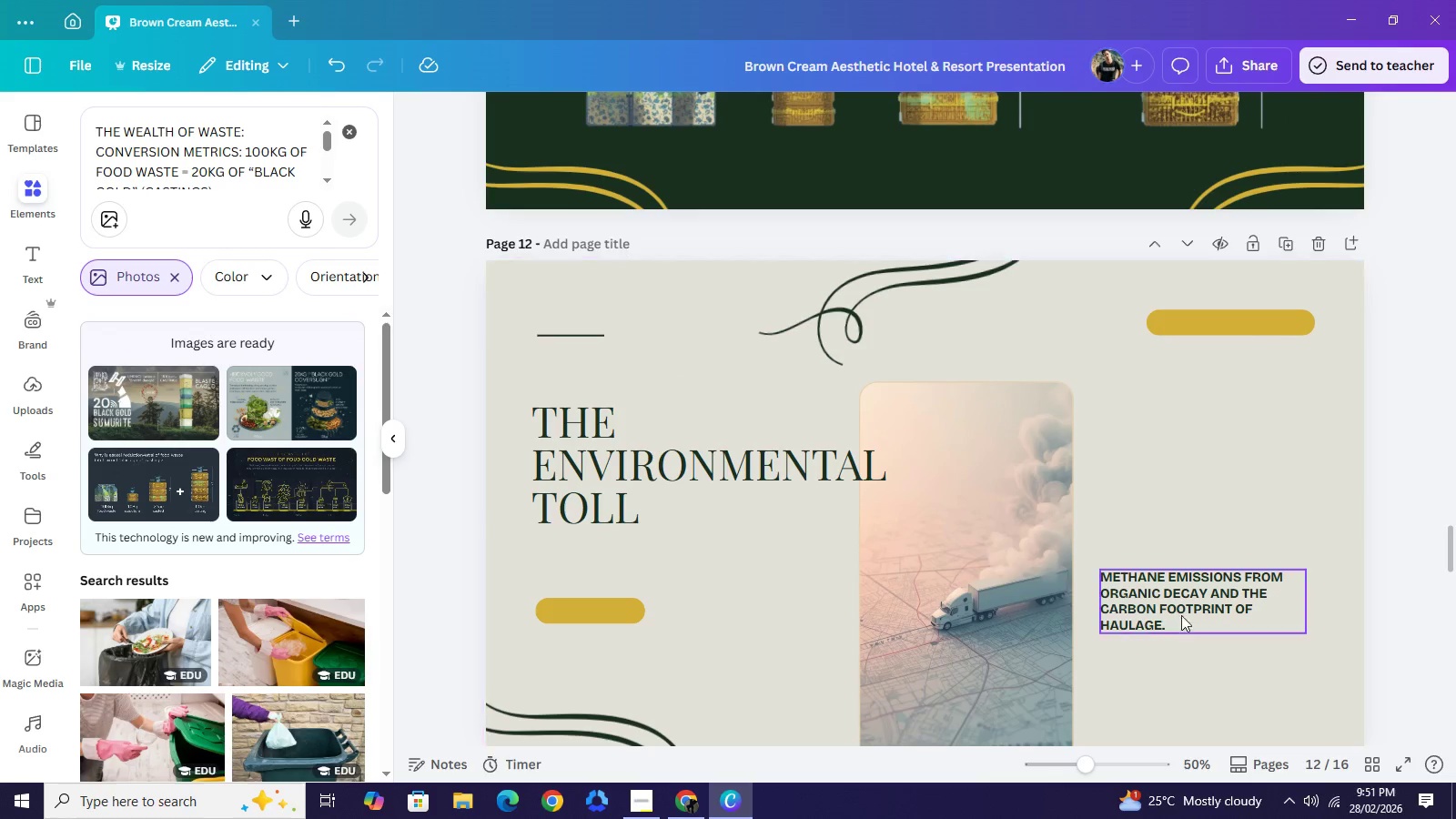 
left_click_drag(start_coordinate=[1178, 600], to_coordinate=[1198, 610])
 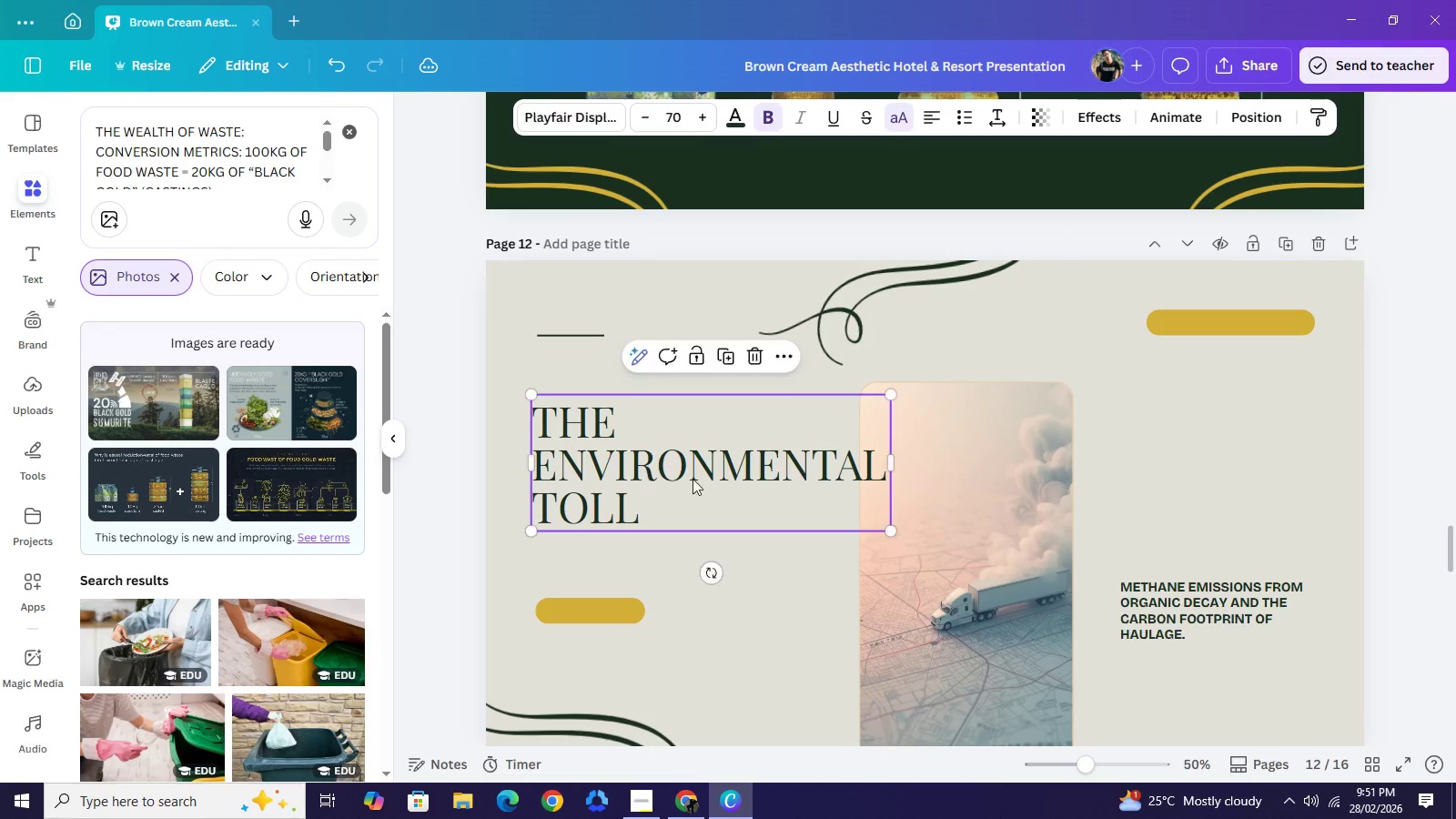 
left_click_drag(start_coordinate=[625, 478], to_coordinate=[1127, 479])
 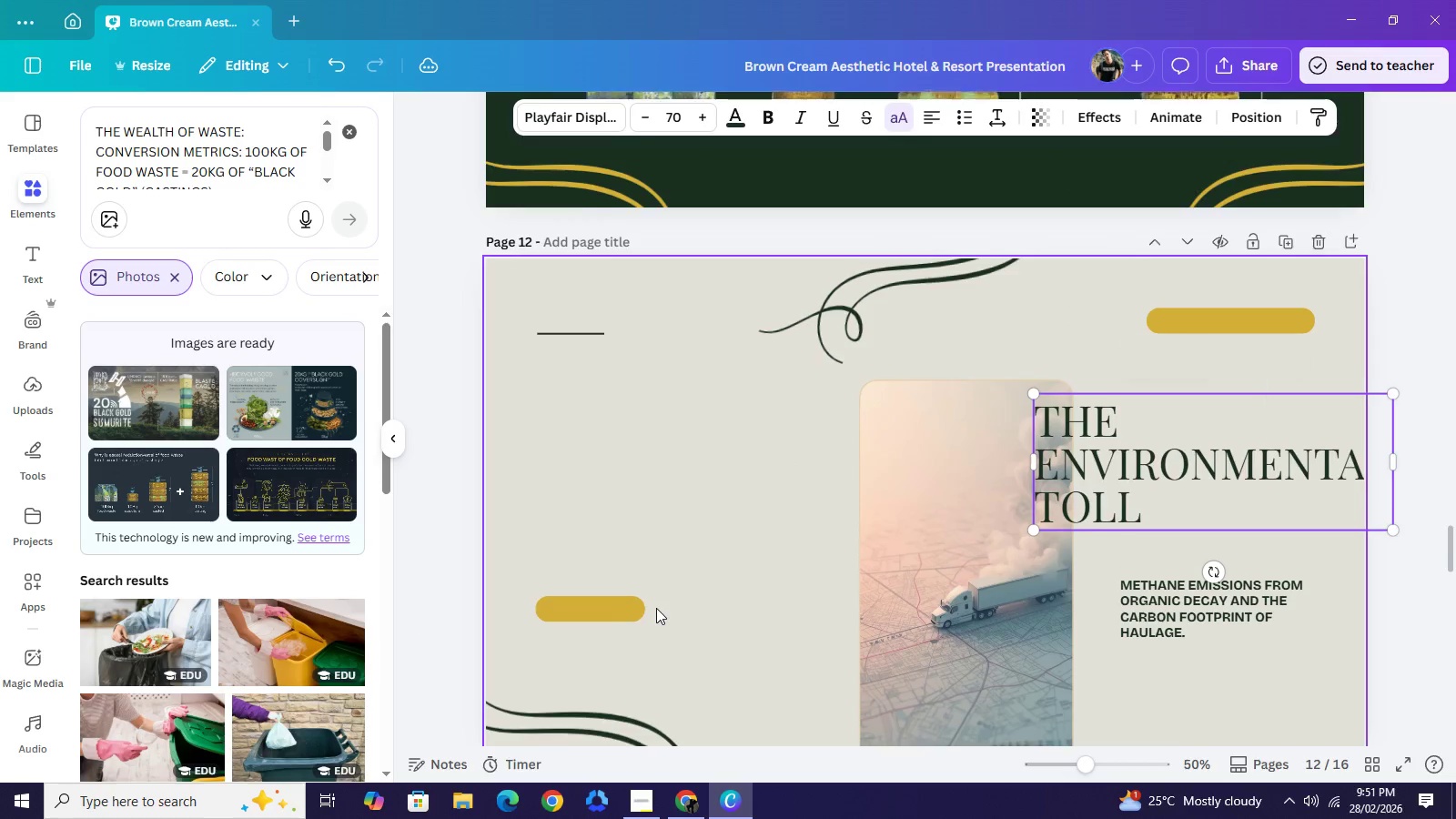 
scroll: coordinate [656, 608], scroll_direction: down, amount: 2.0
 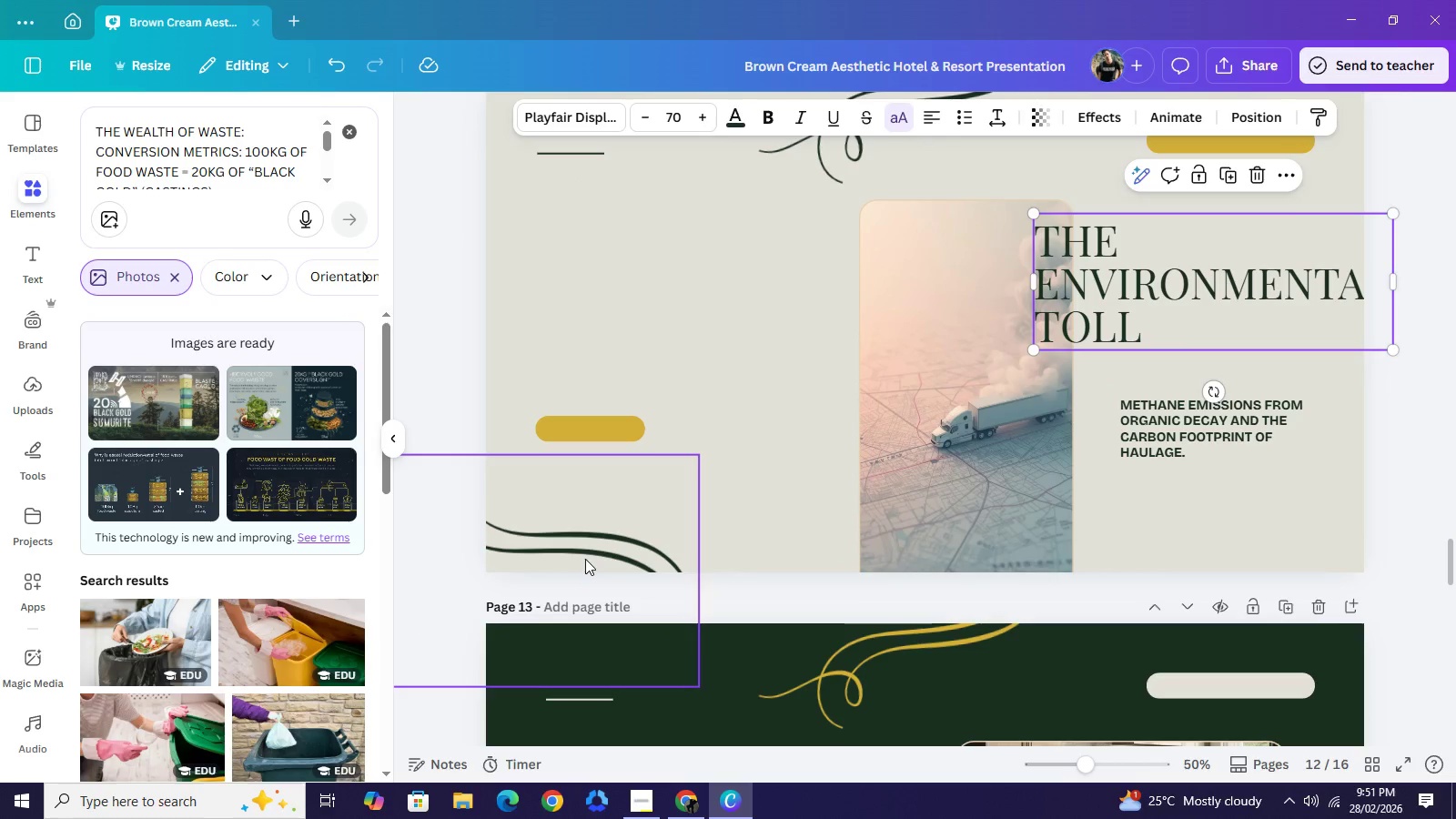 
left_click_drag(start_coordinate=[585, 559], to_coordinate=[1312, 599])
 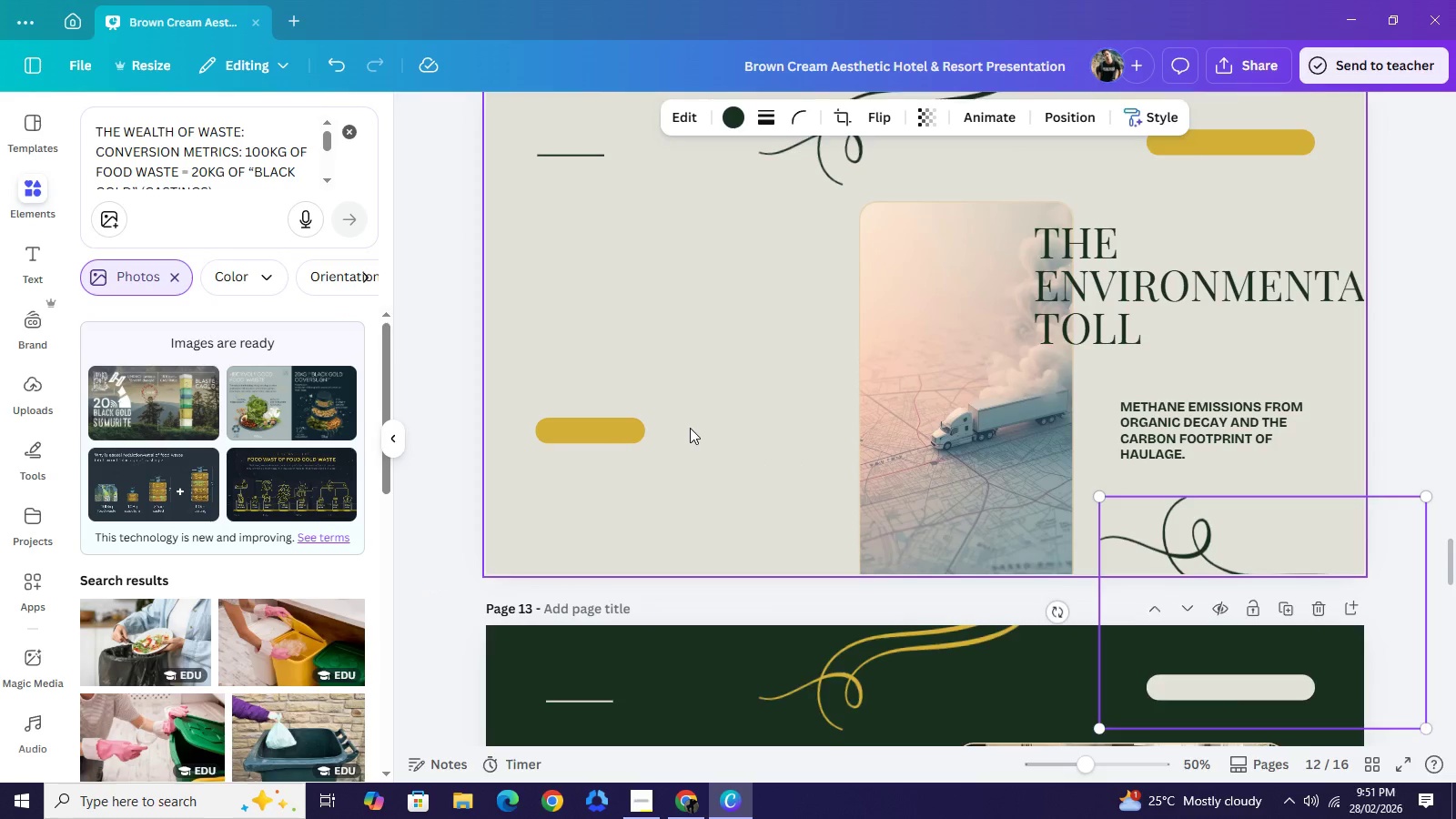 
scroll: coordinate [690, 428], scroll_direction: up, amount: 2.0
 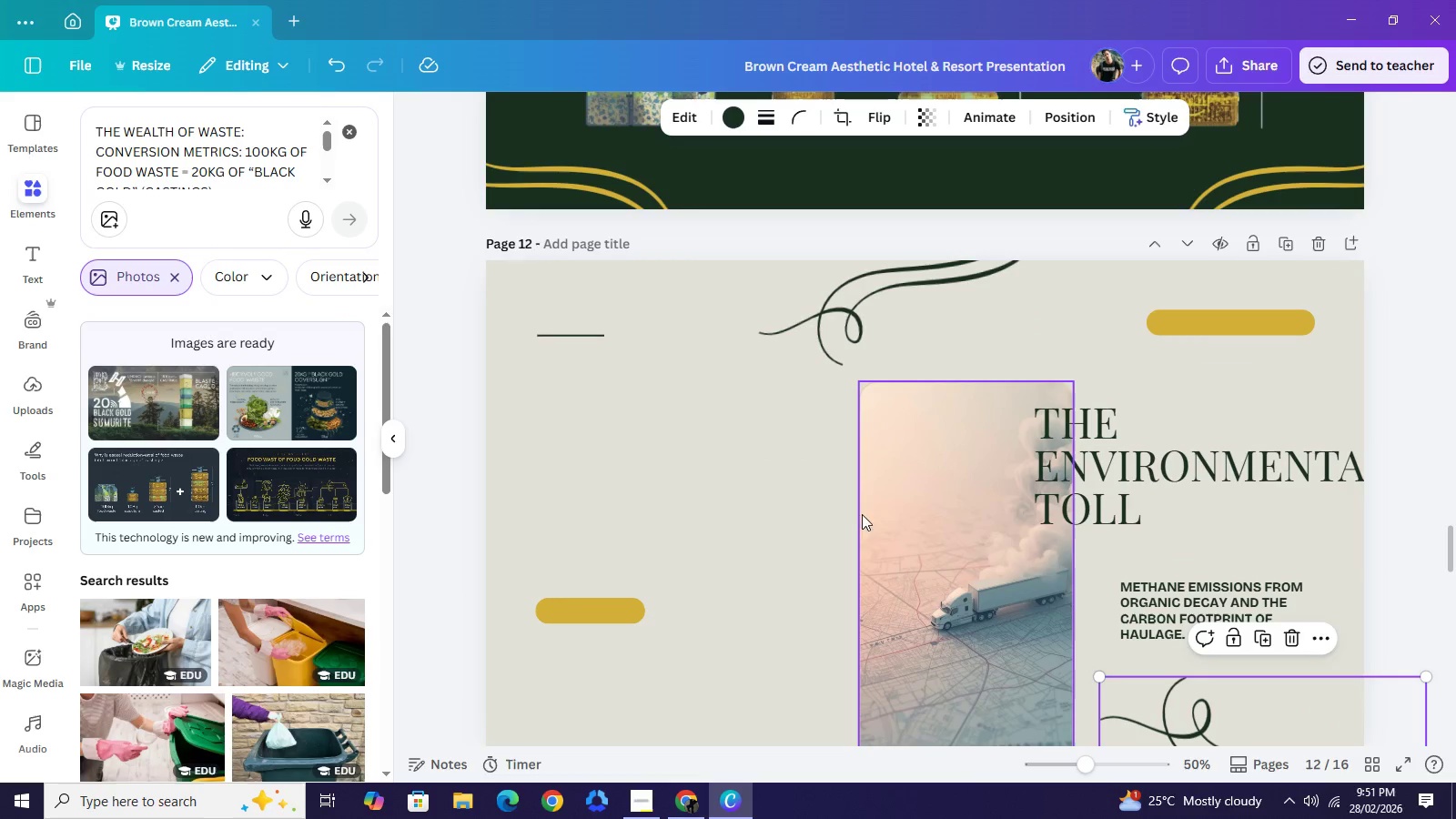 
left_click_drag(start_coordinate=[913, 518], to_coordinate=[590, 531])
 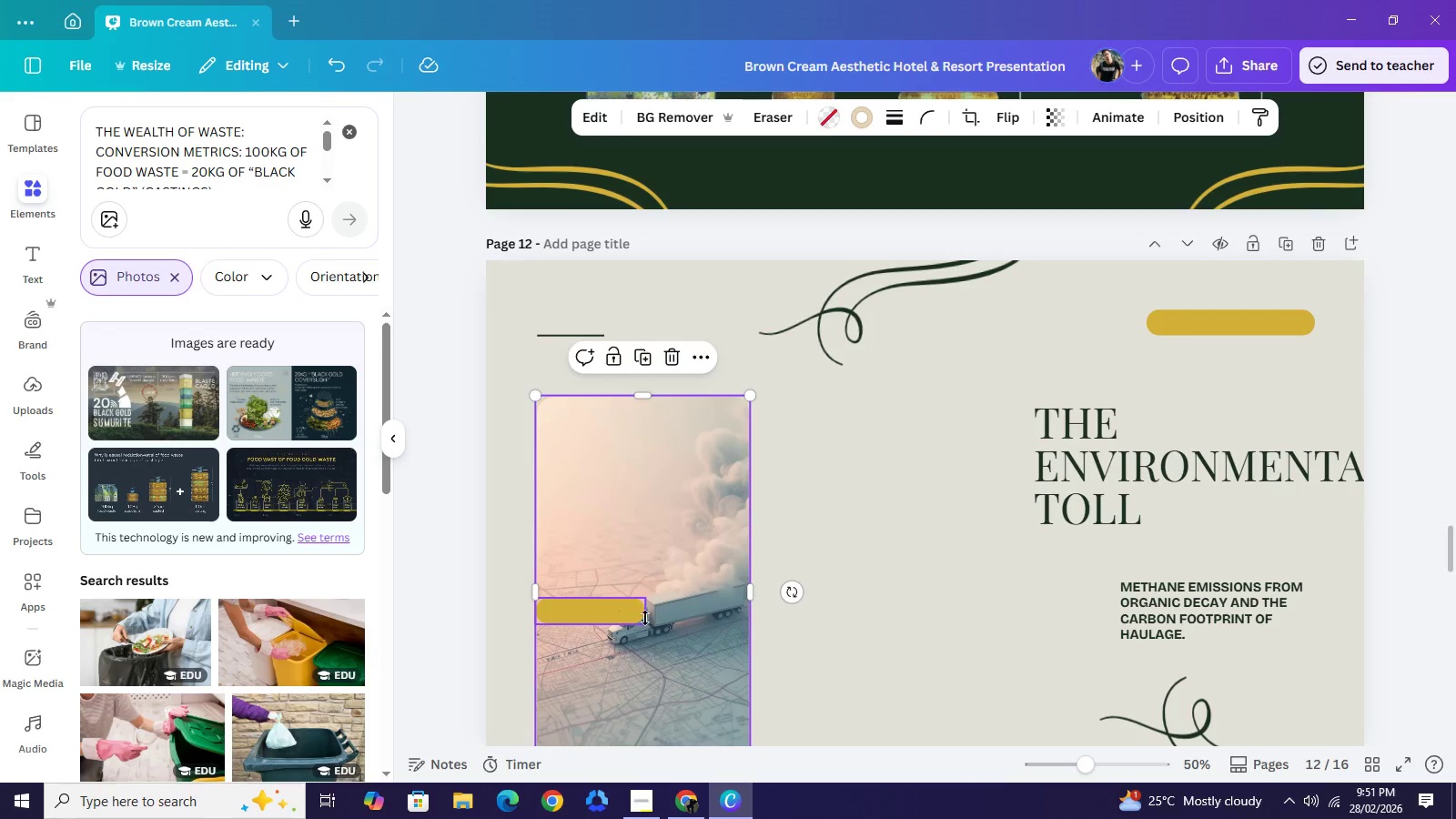 
left_click_drag(start_coordinate=[617, 620], to_coordinate=[986, 389])
 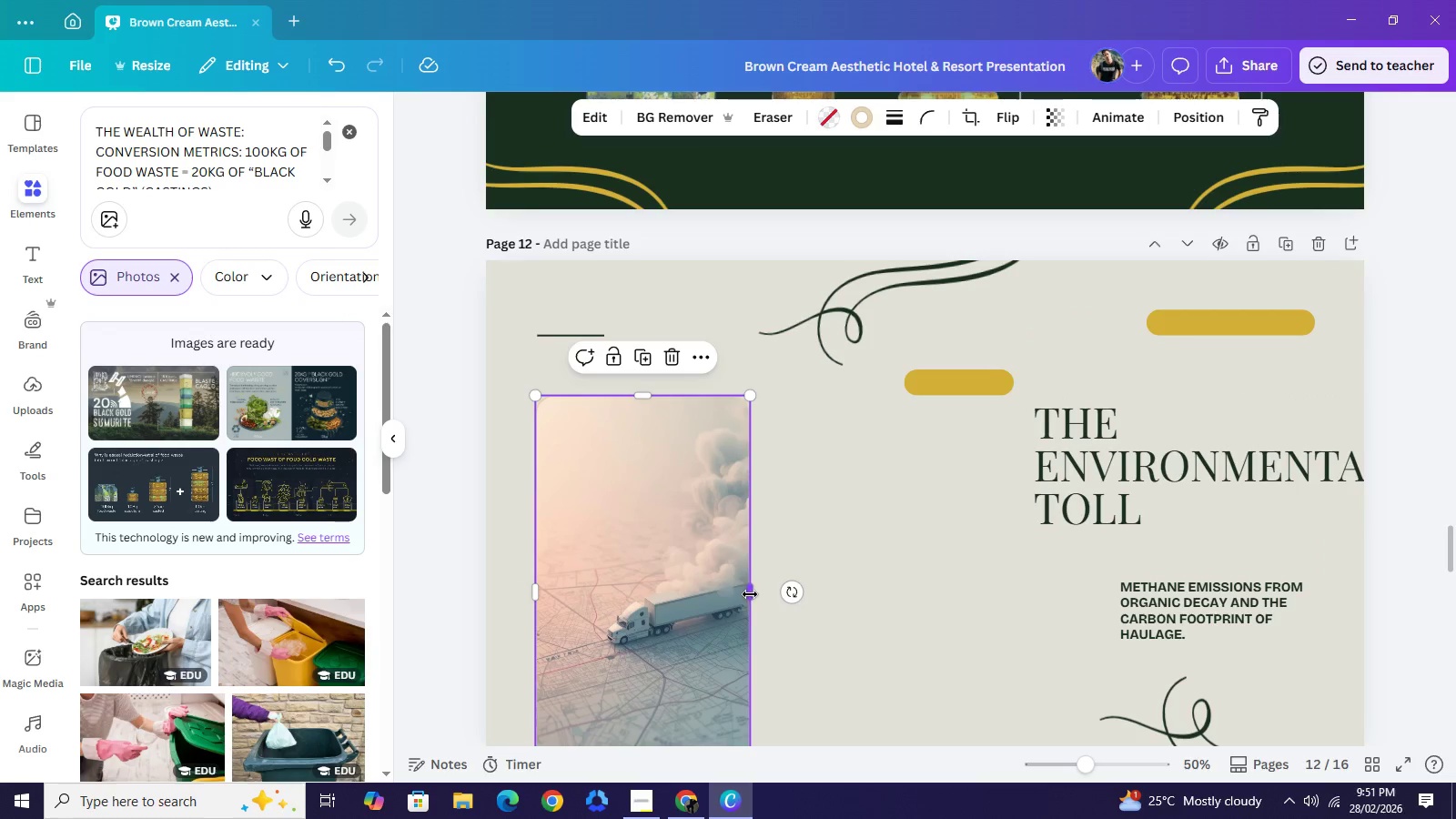 
left_click_drag(start_coordinate=[750, 593], to_coordinate=[937, 591])
 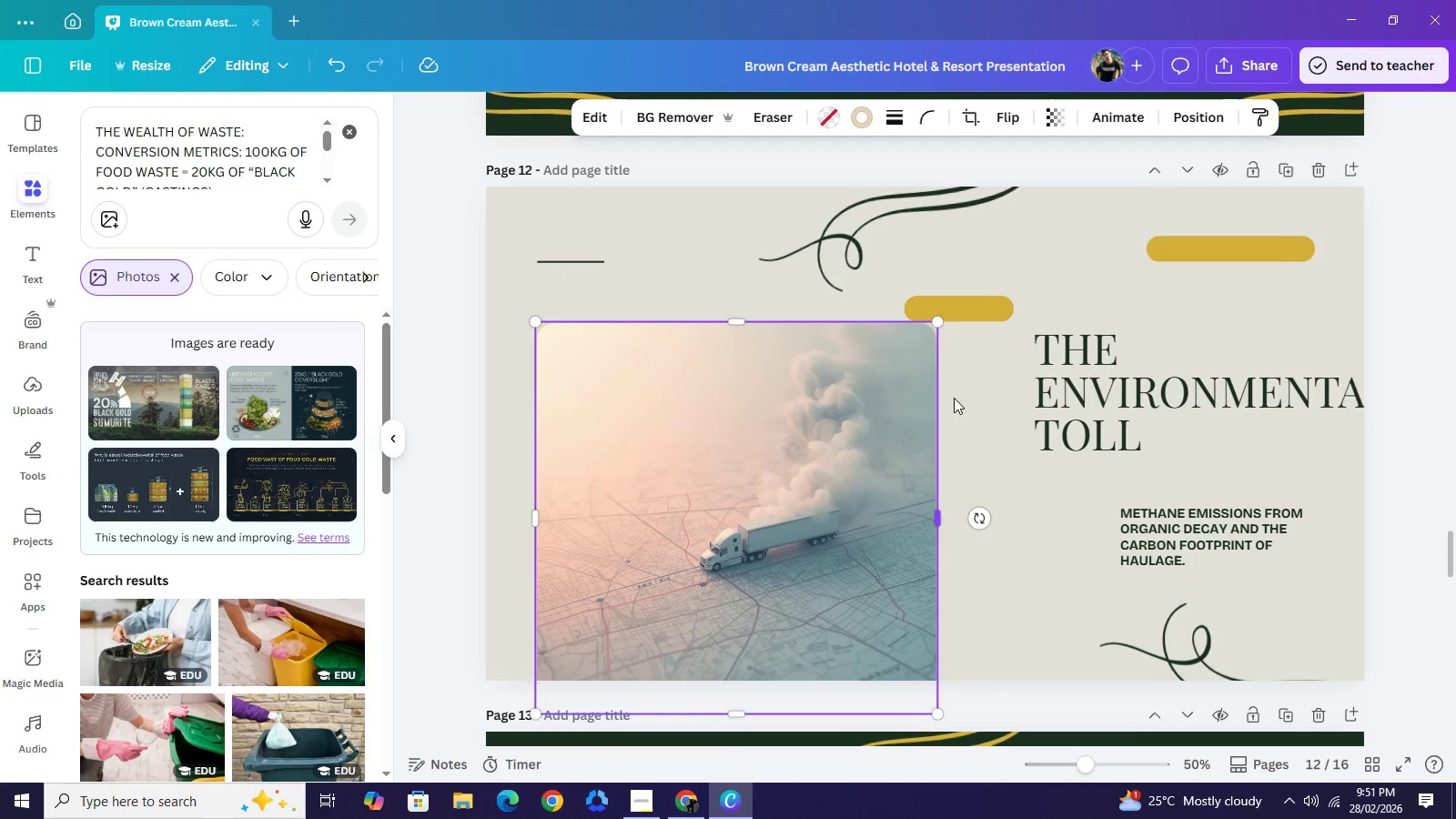 
scroll: coordinate [937, 591], scroll_direction: down, amount: 1.0
 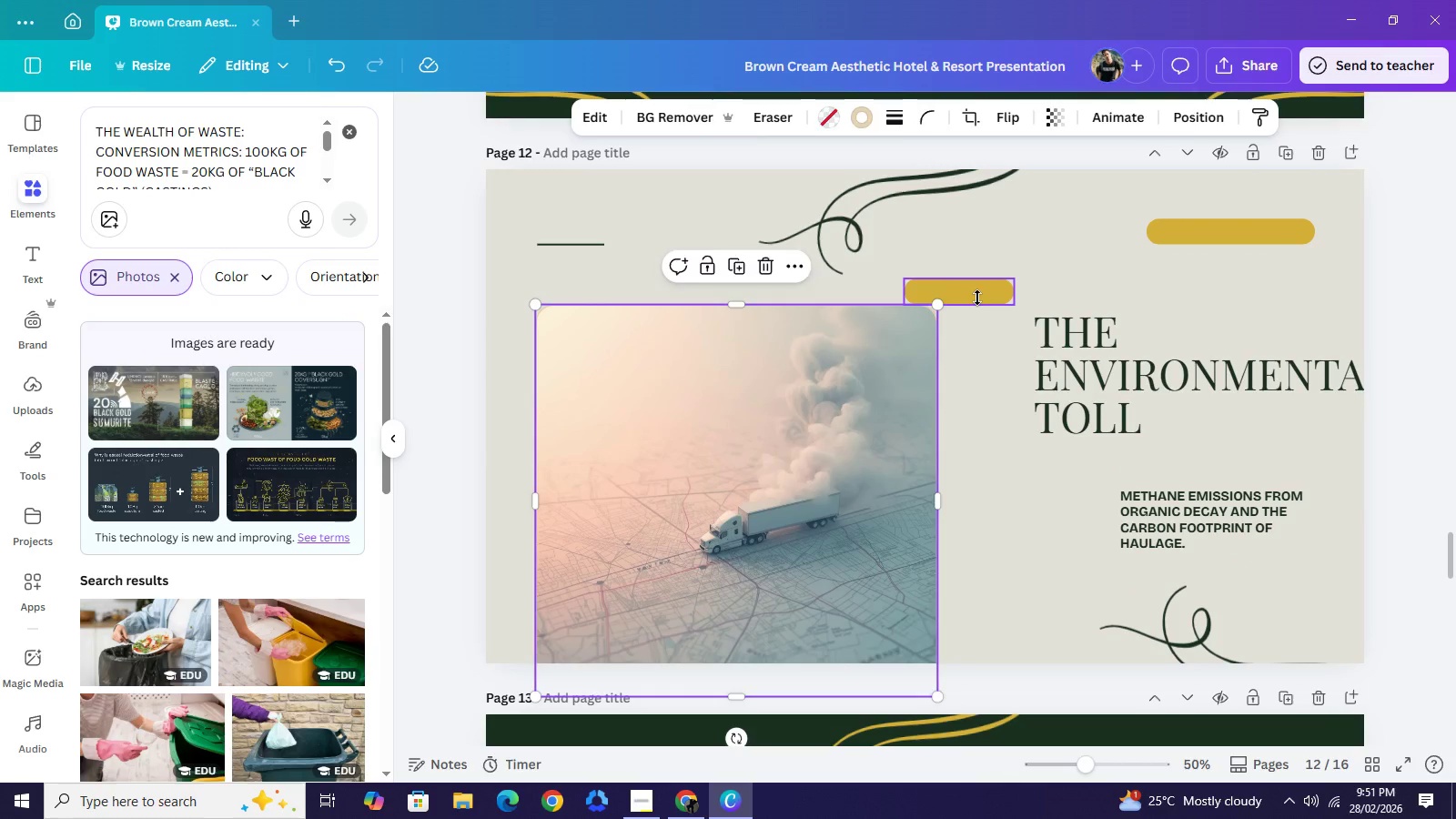 
left_click([977, 298])
 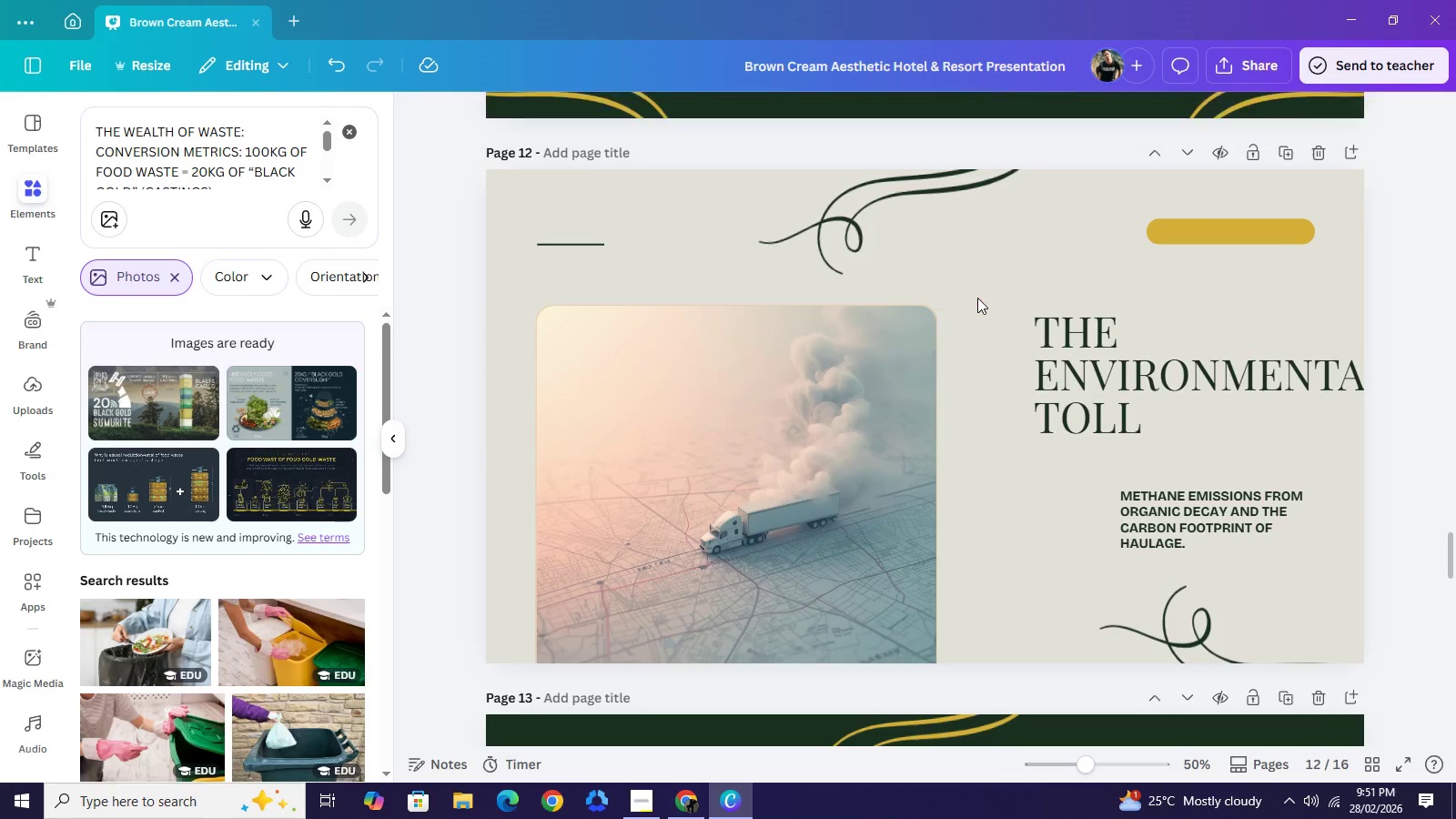 
key(Backspace)
 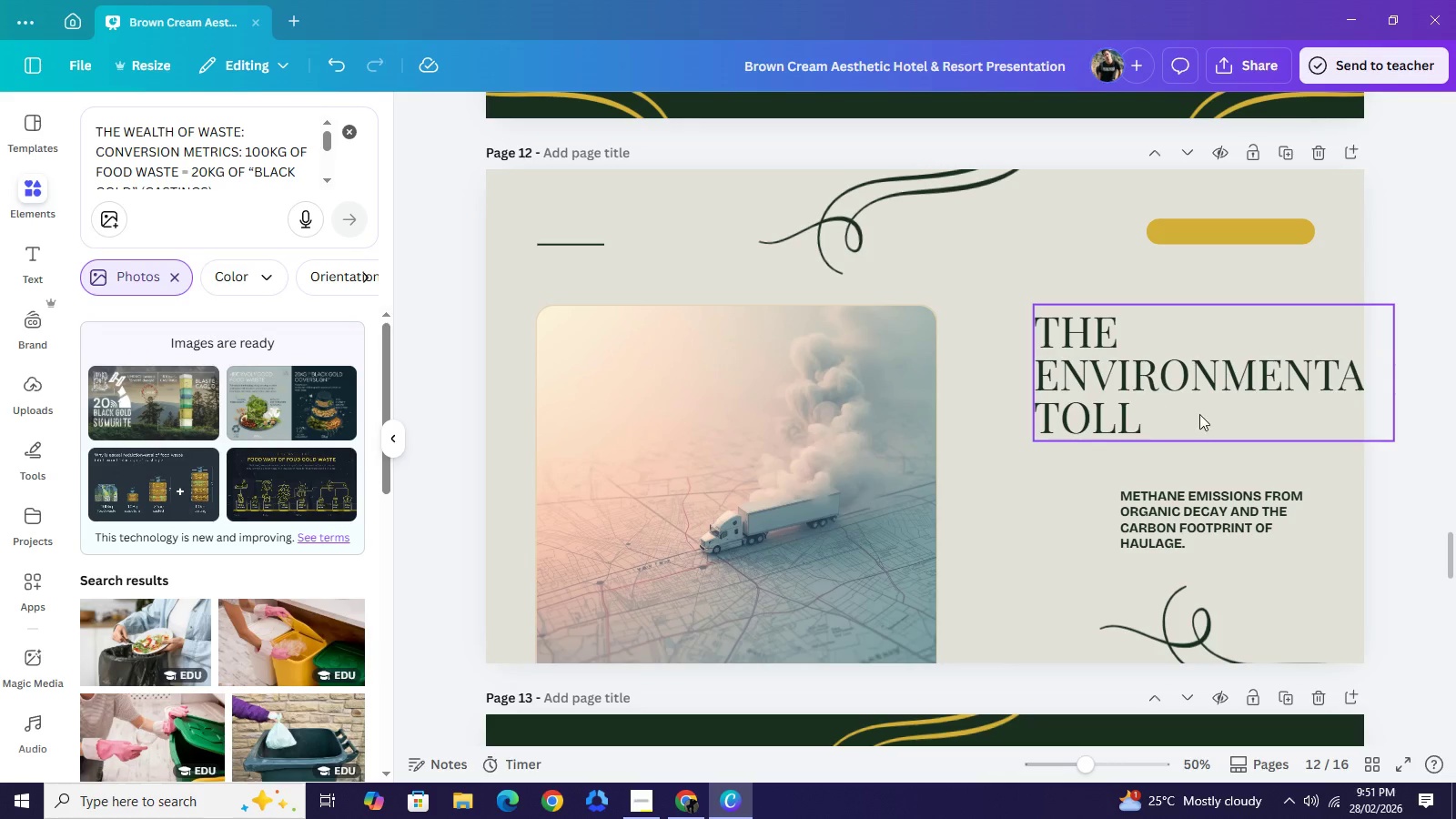 
left_click_drag(start_coordinate=[1194, 412], to_coordinate=[1138, 410])
 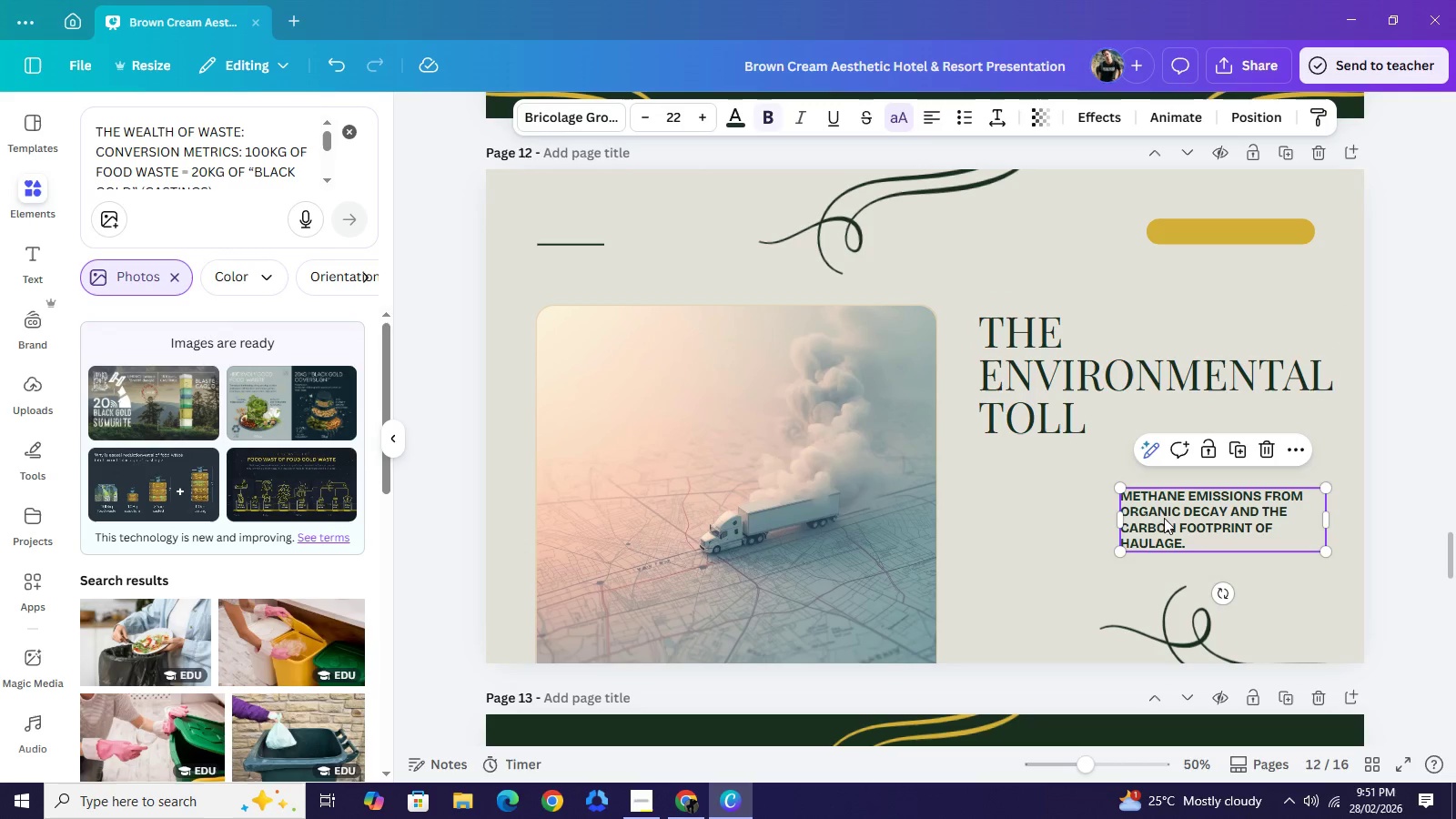 
left_click_drag(start_coordinate=[1174, 520], to_coordinate=[1036, 506])
 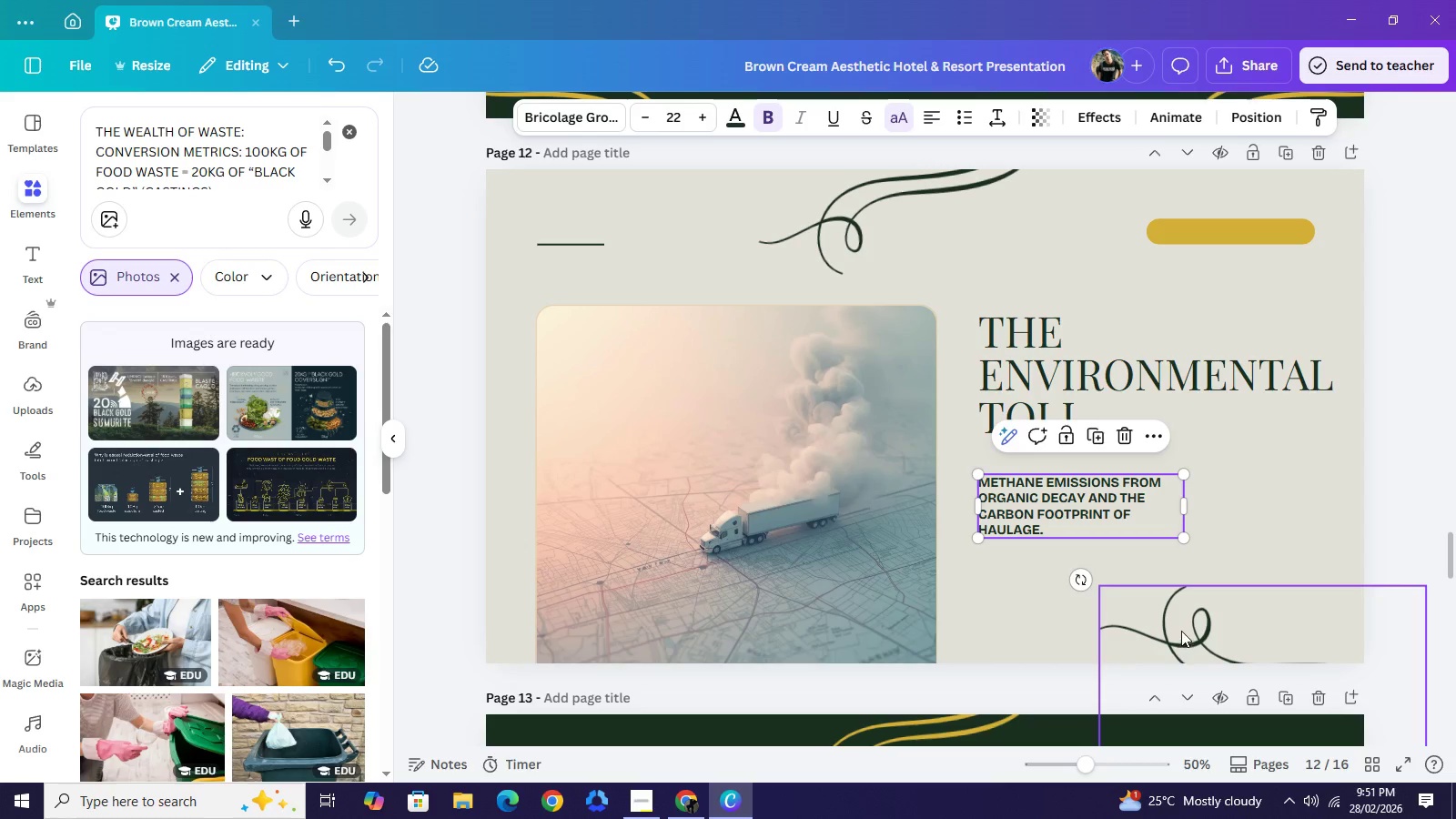 
left_click_drag(start_coordinate=[1186, 655], to_coordinate=[1172, 615])
 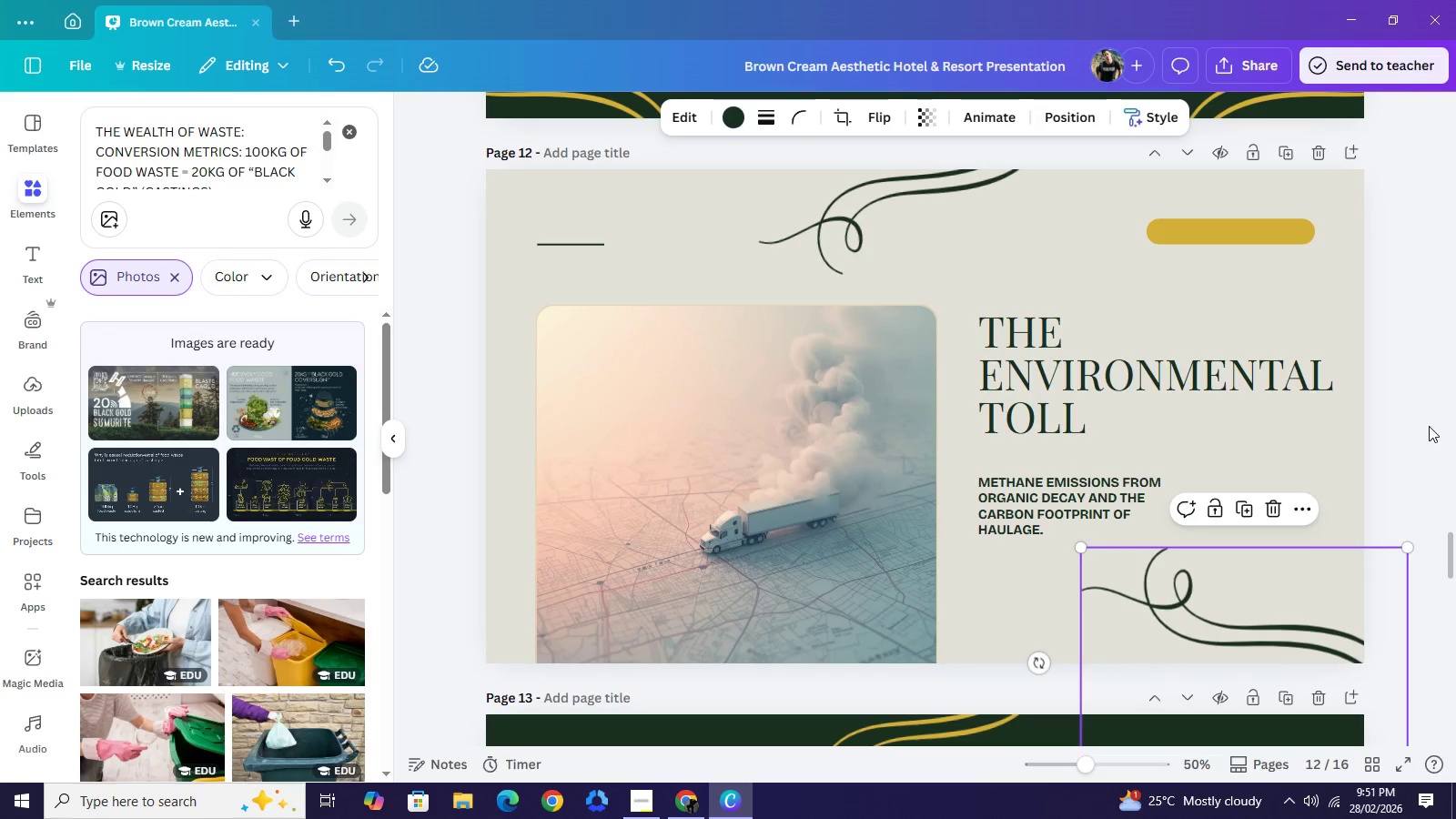 
left_click([1429, 426])
 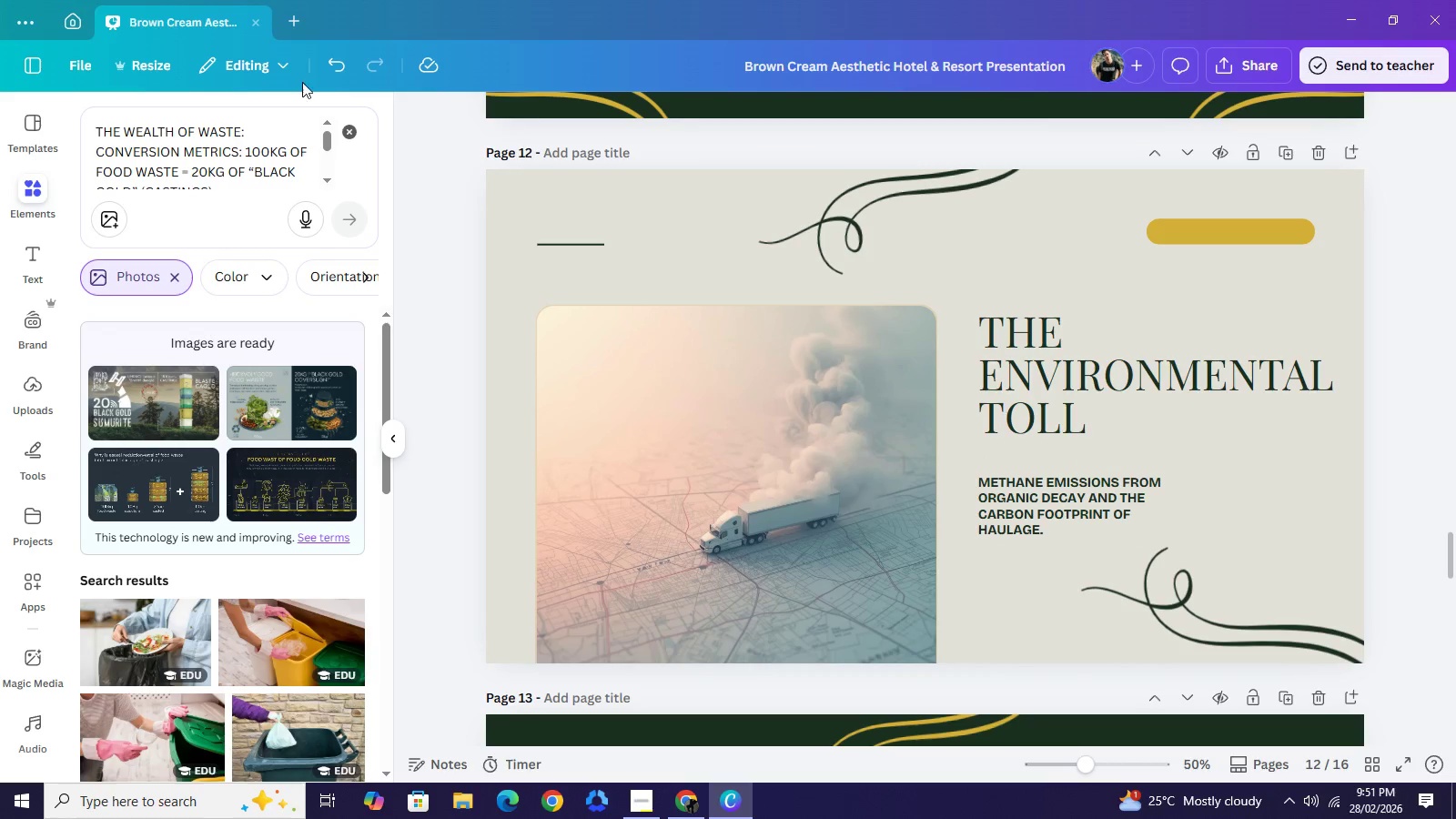 
left_click([349, 136])
 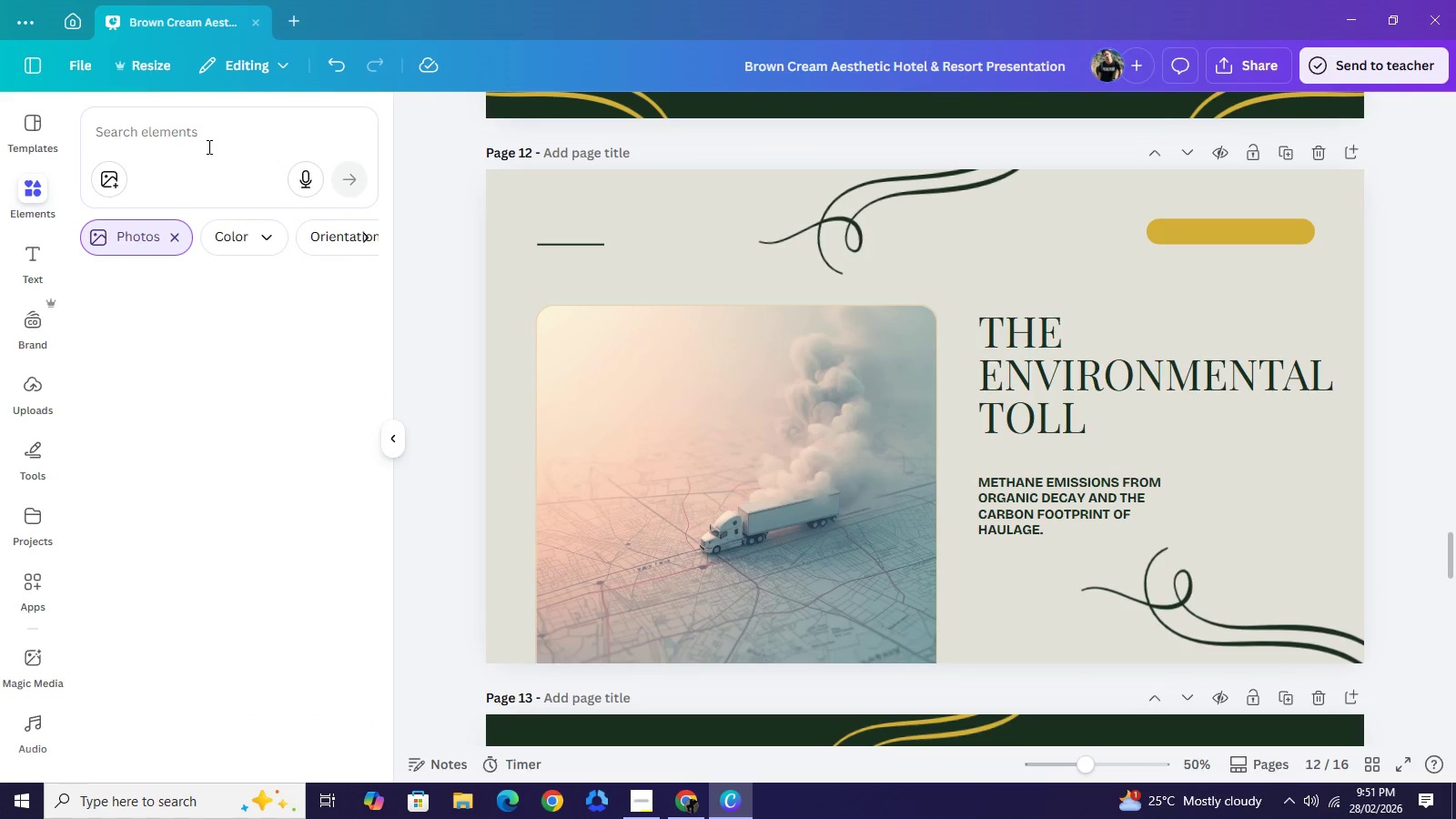 
left_click([207, 147])
 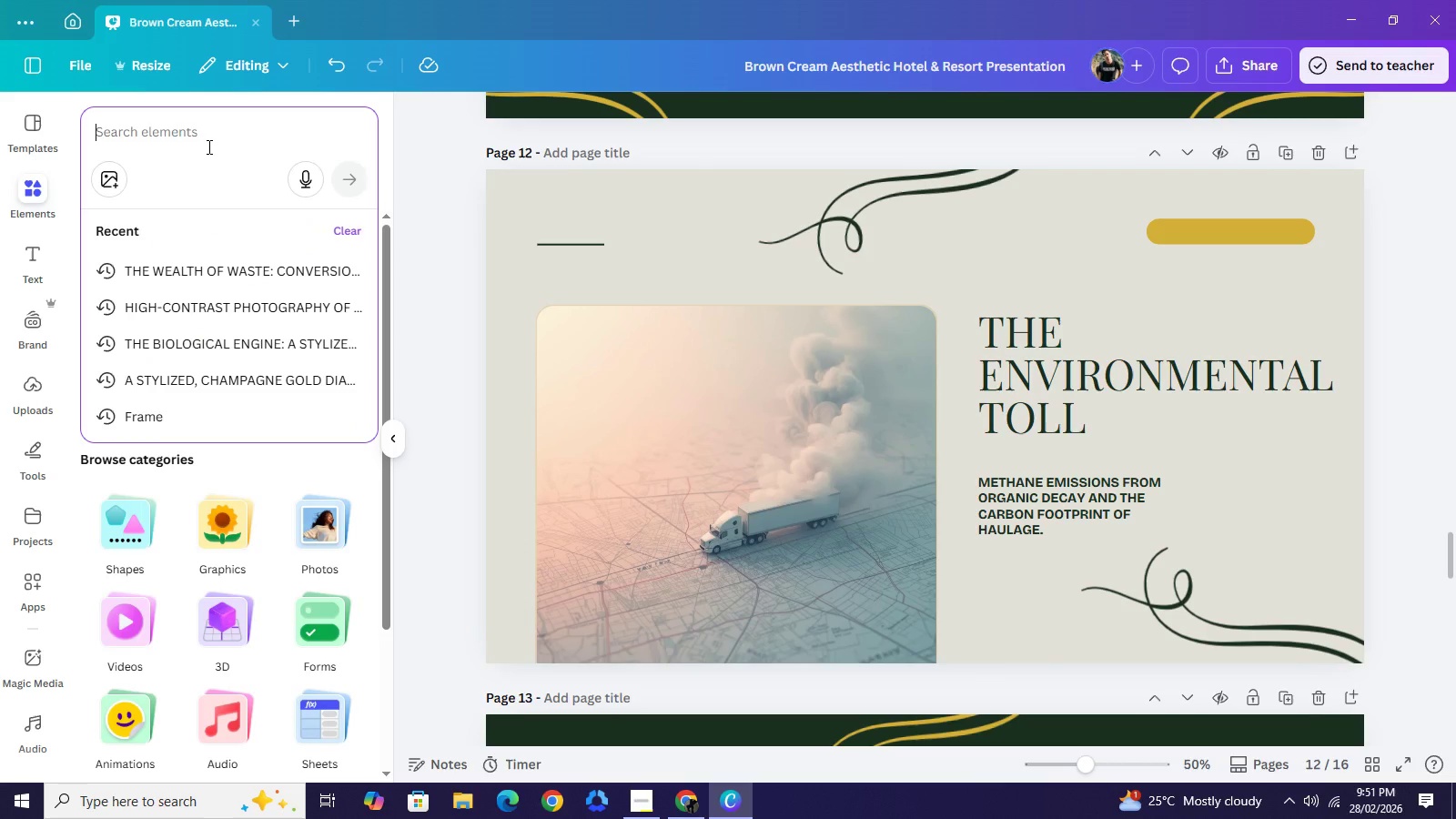 
wait(7.28)
 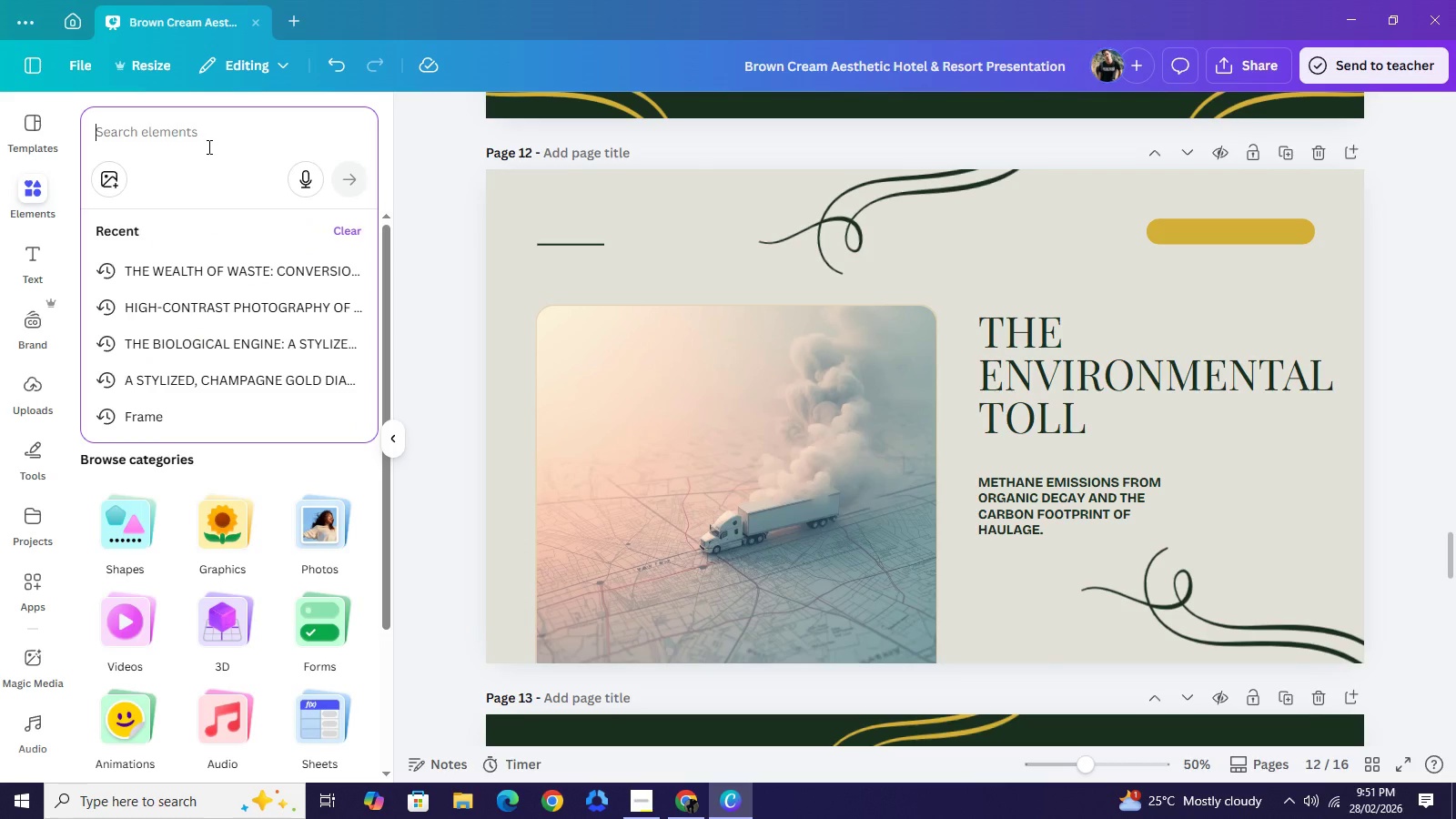 
double_click([1048, 362])
 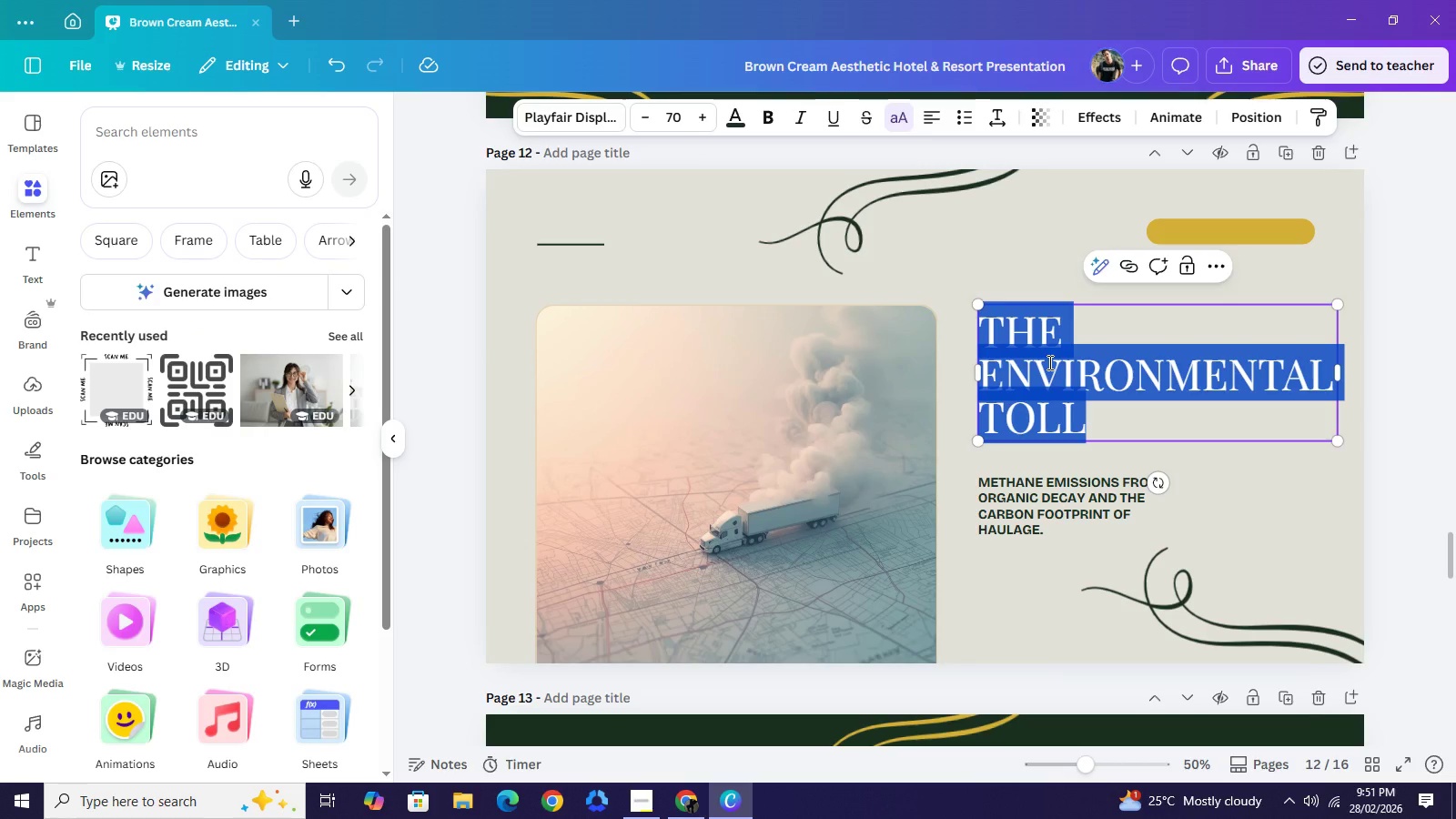 
type(from plate to garden)
 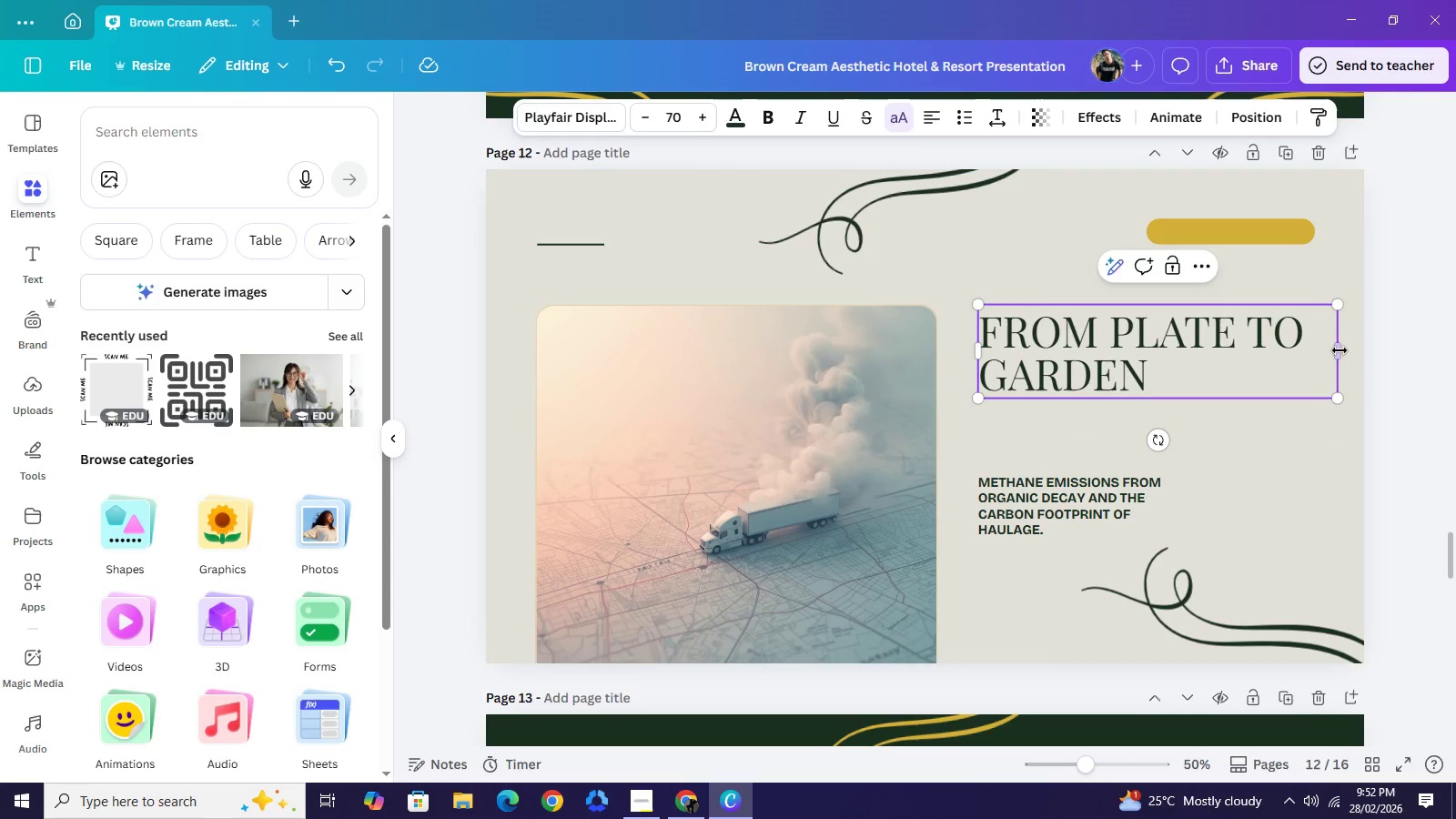 
left_click_drag(start_coordinate=[1340, 350], to_coordinate=[1290, 350])
 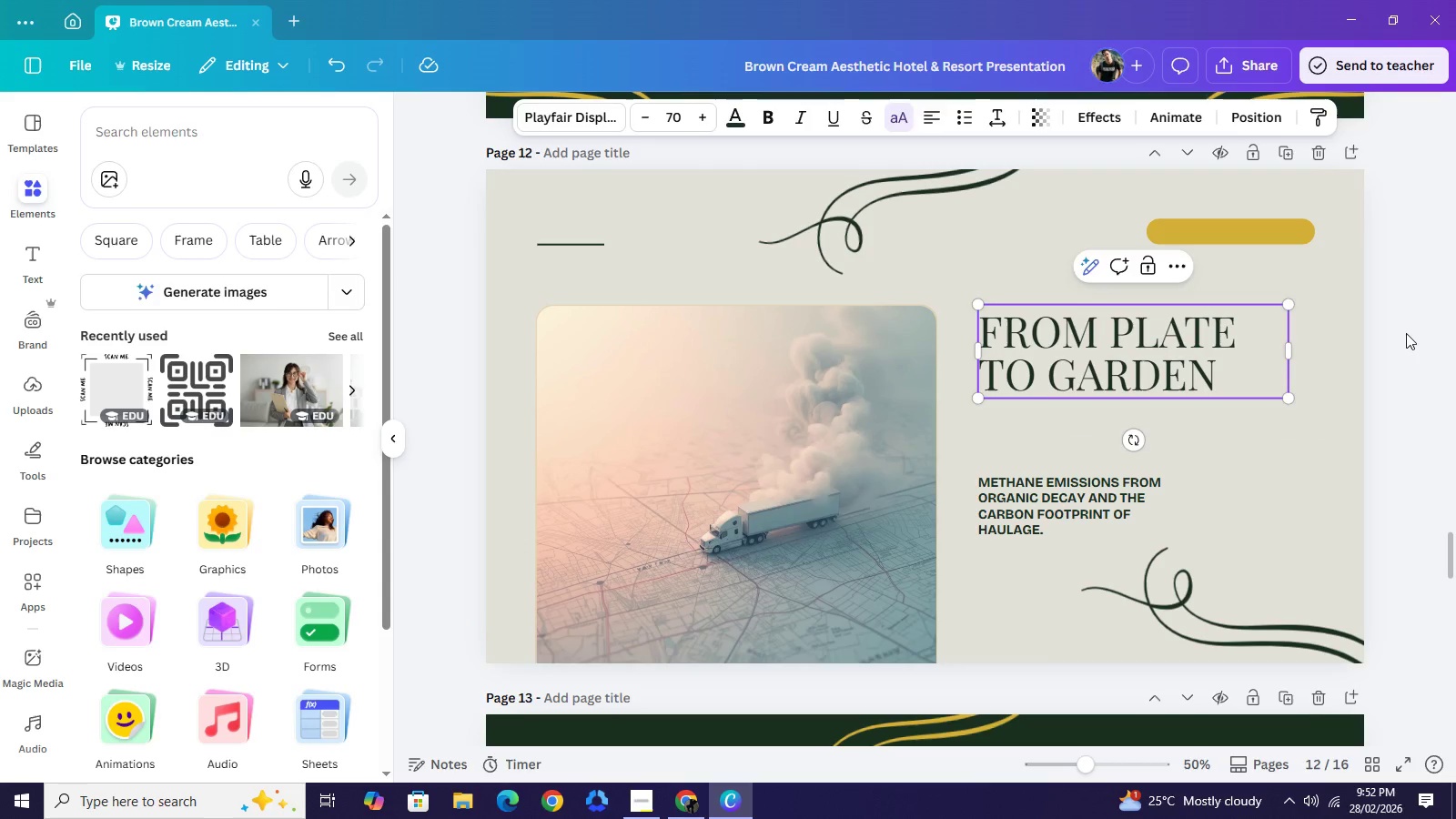 
left_click([1406, 333])
 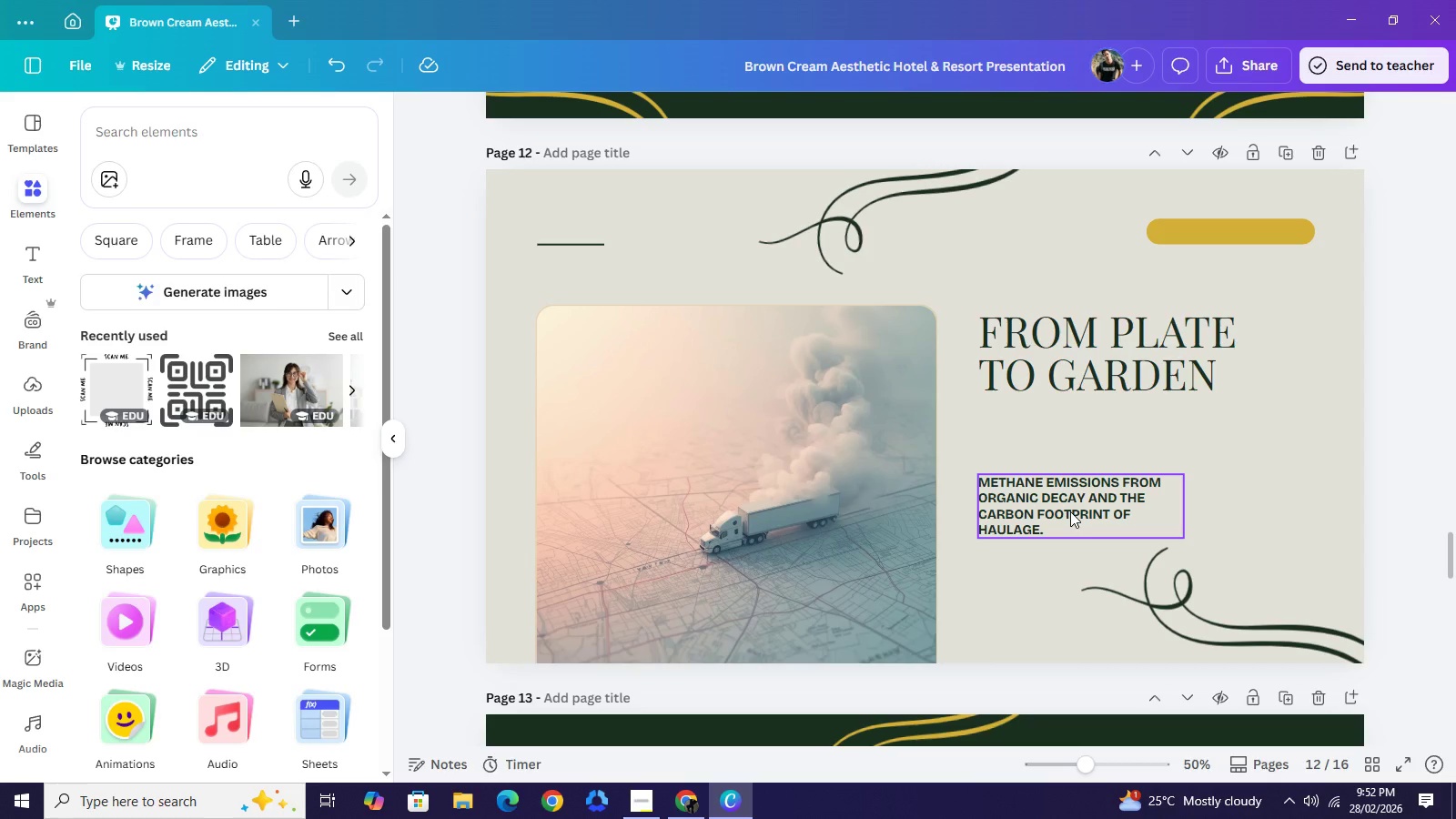 
left_click_drag(start_coordinate=[1070, 511], to_coordinate=[1073, 478])
 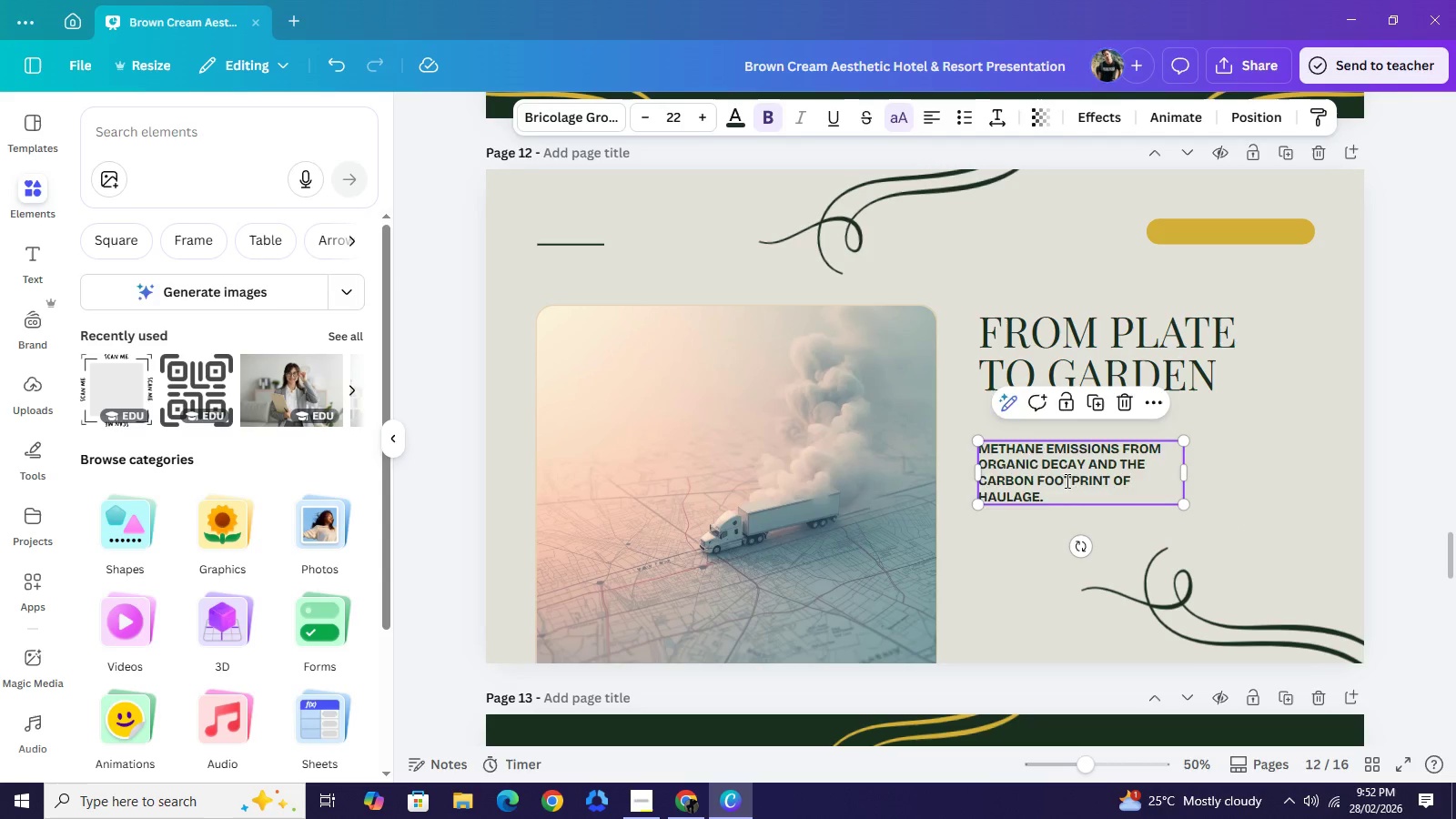 
double_click([1066, 480])
 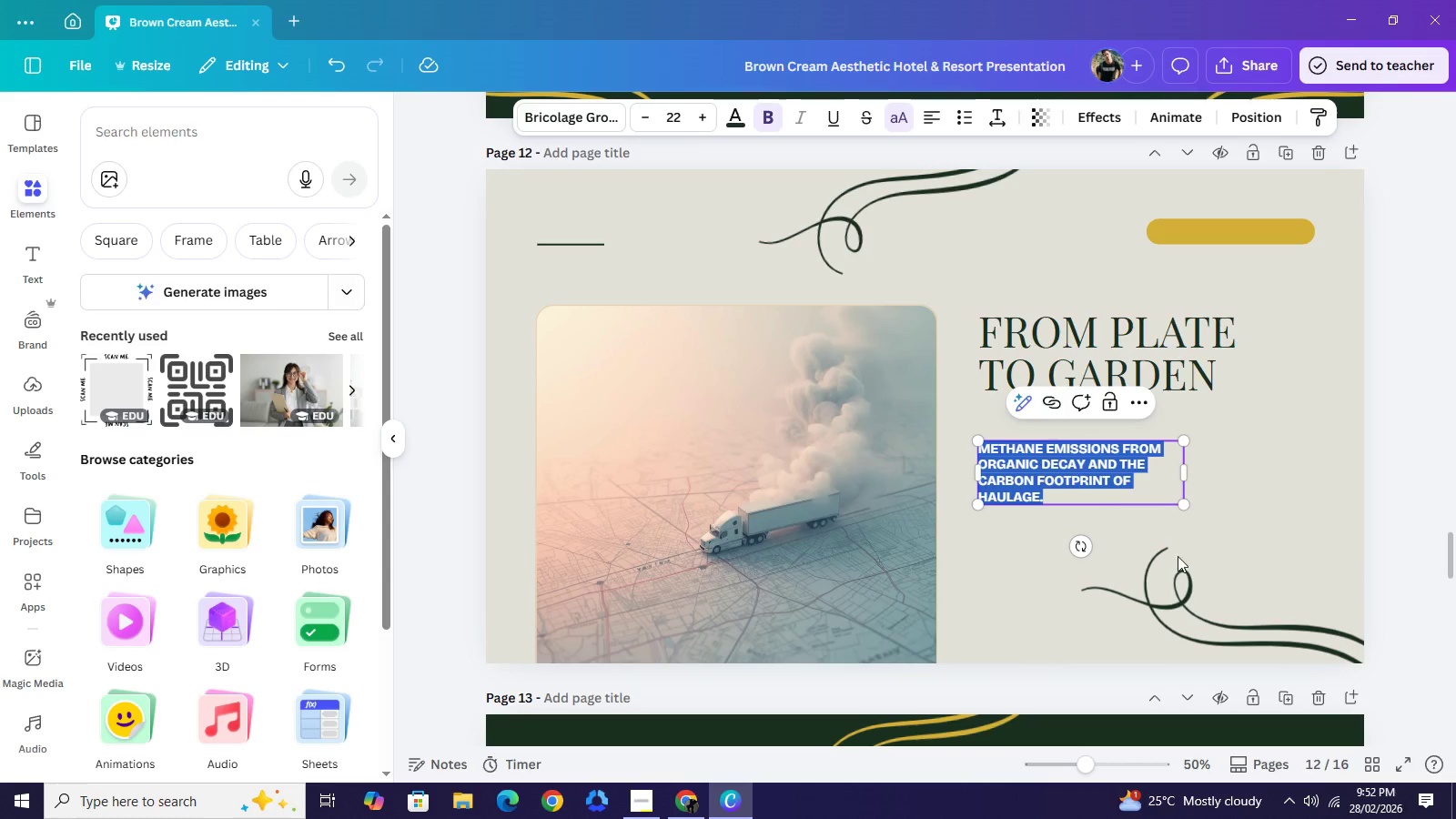 
type(usingbthe produced)
 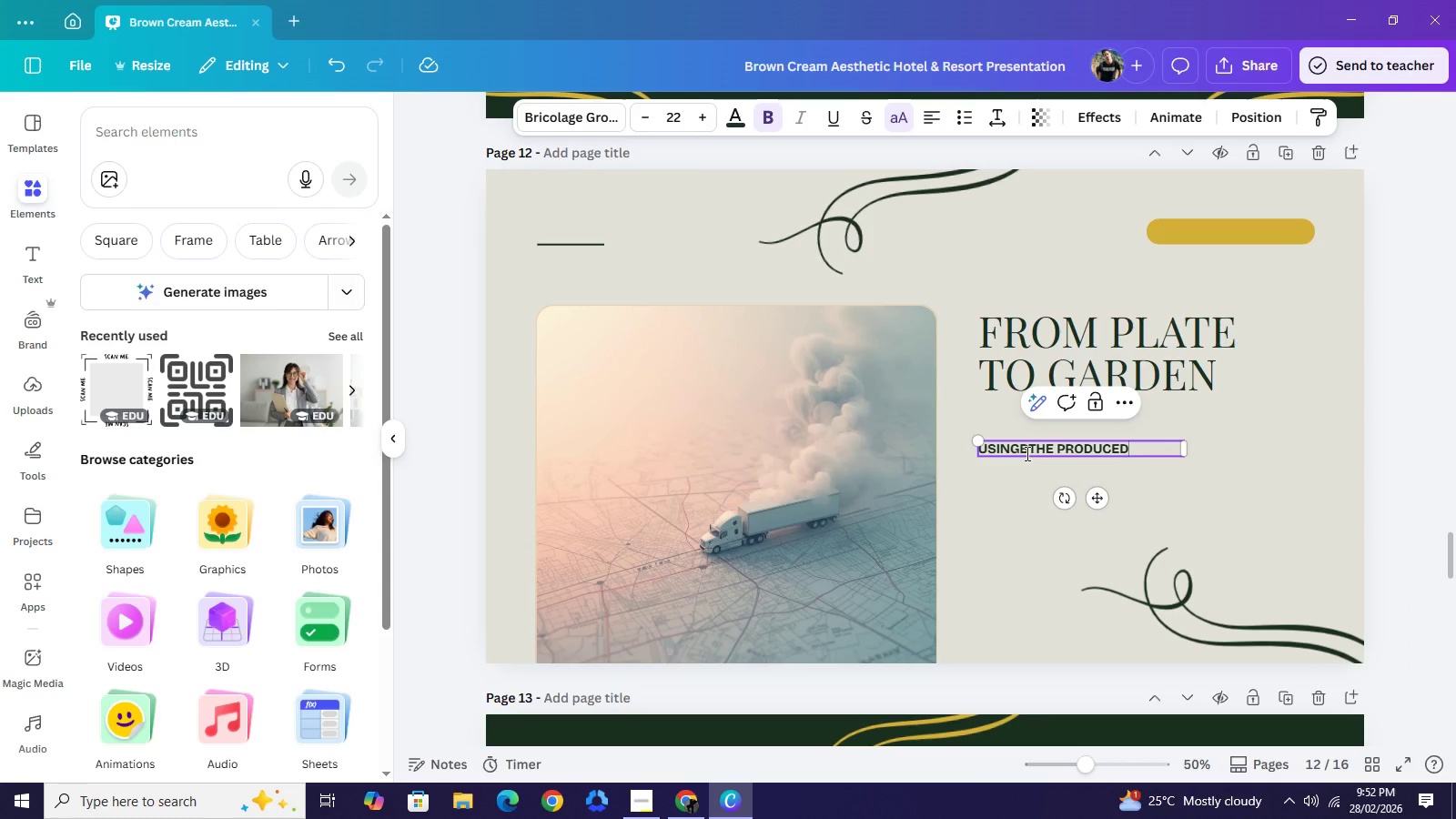 
left_click([1027, 450])
 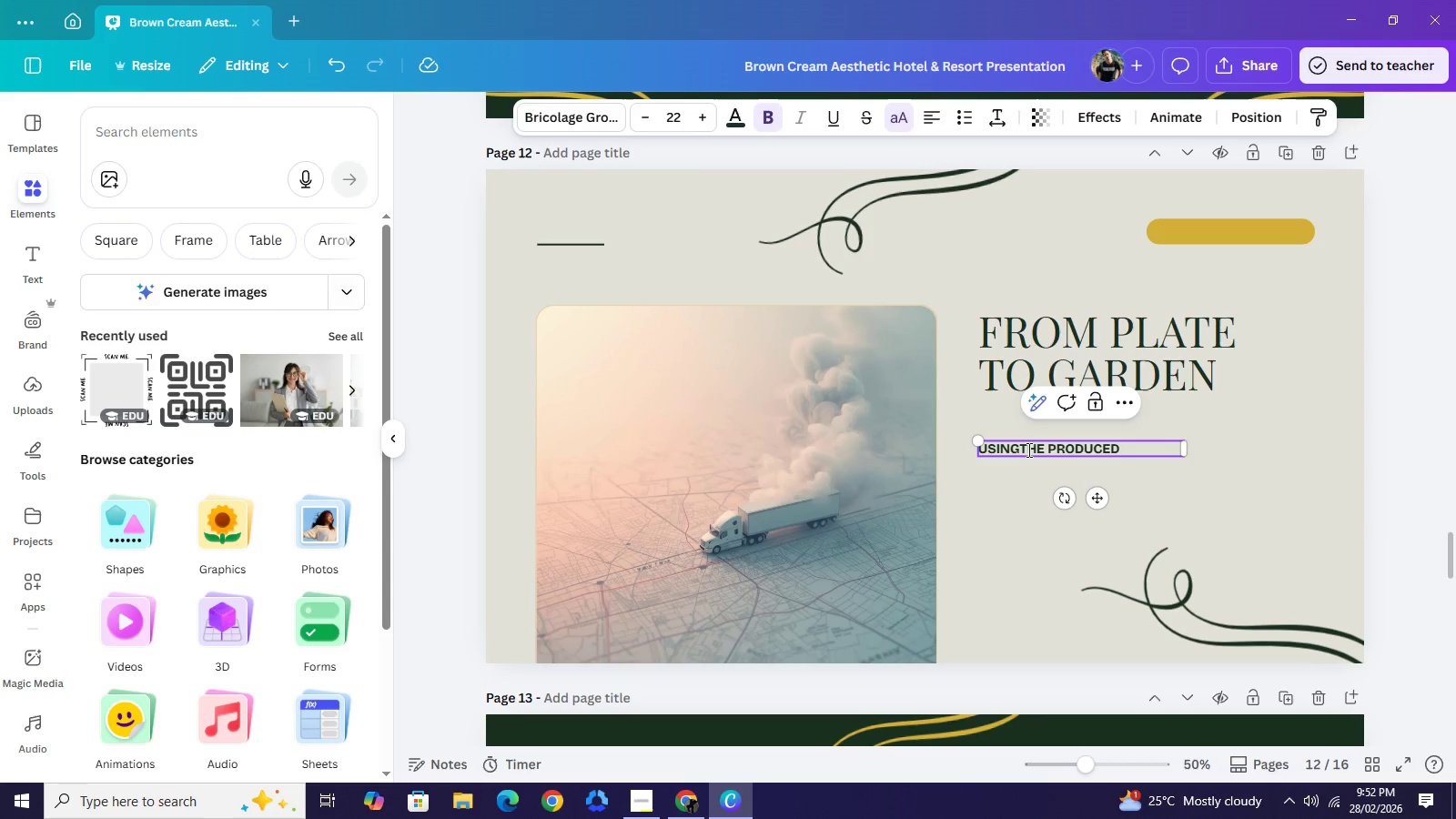 
key(Backspace)
 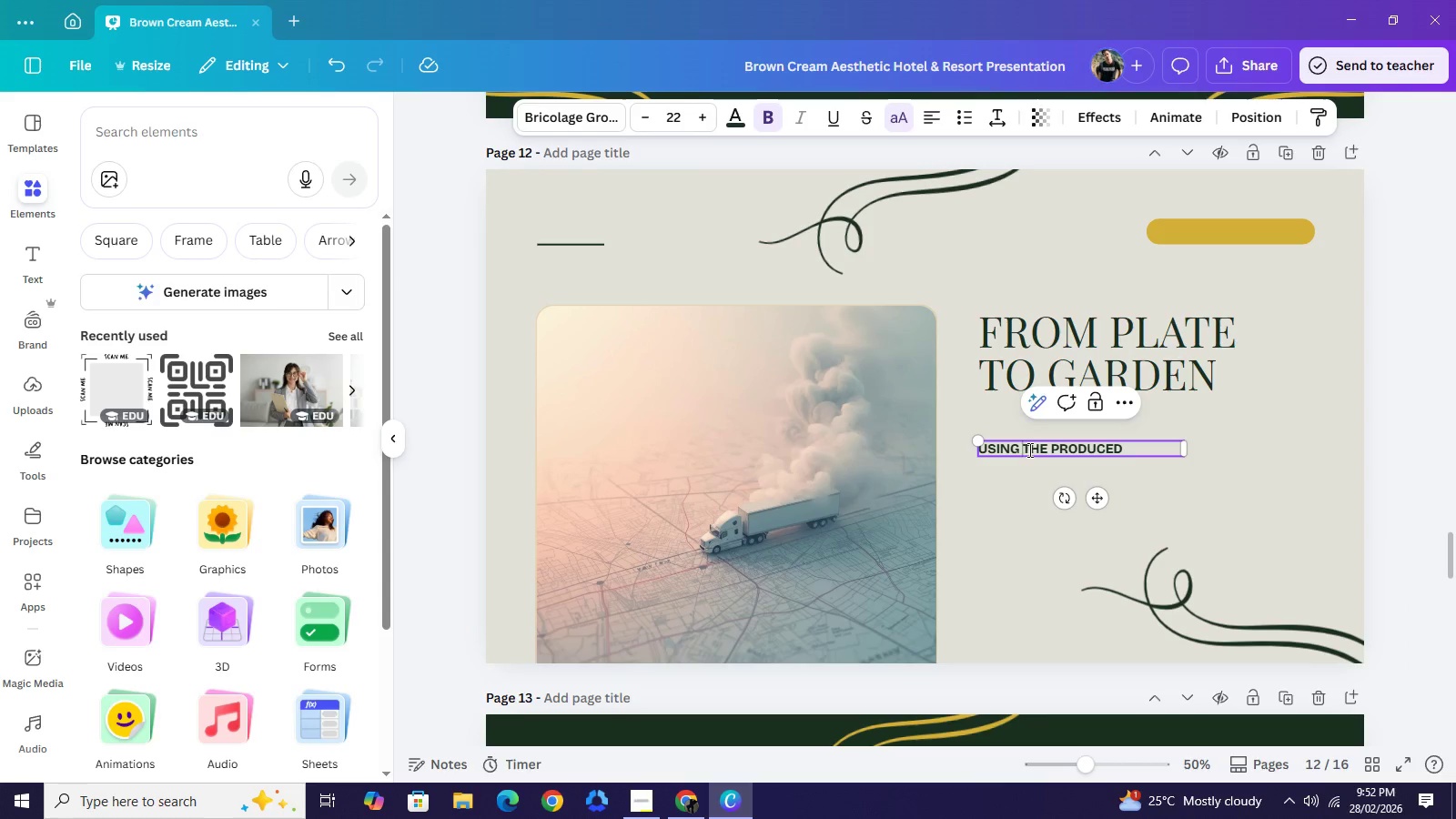 
key(Space)
 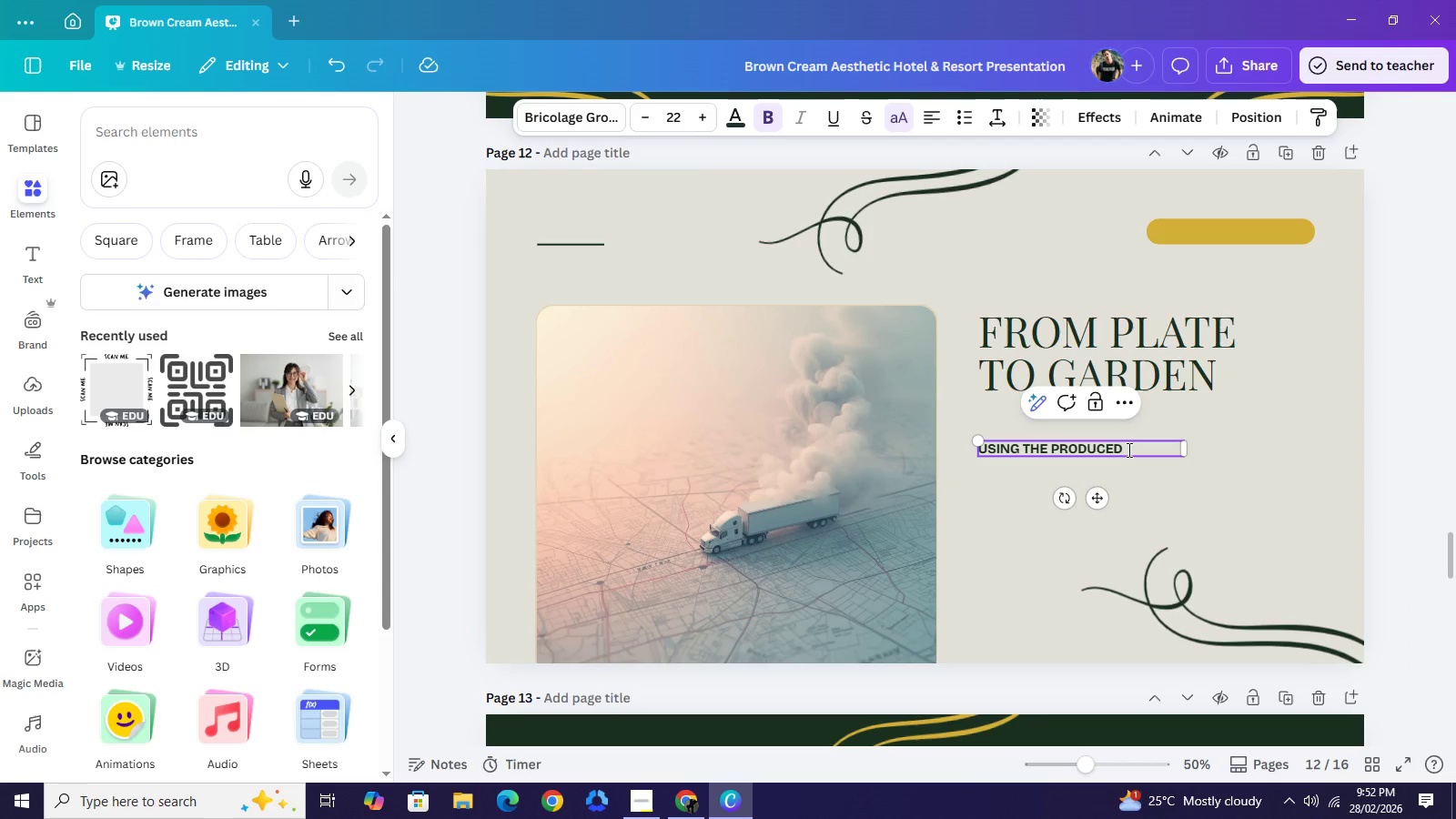 
key(Space)
 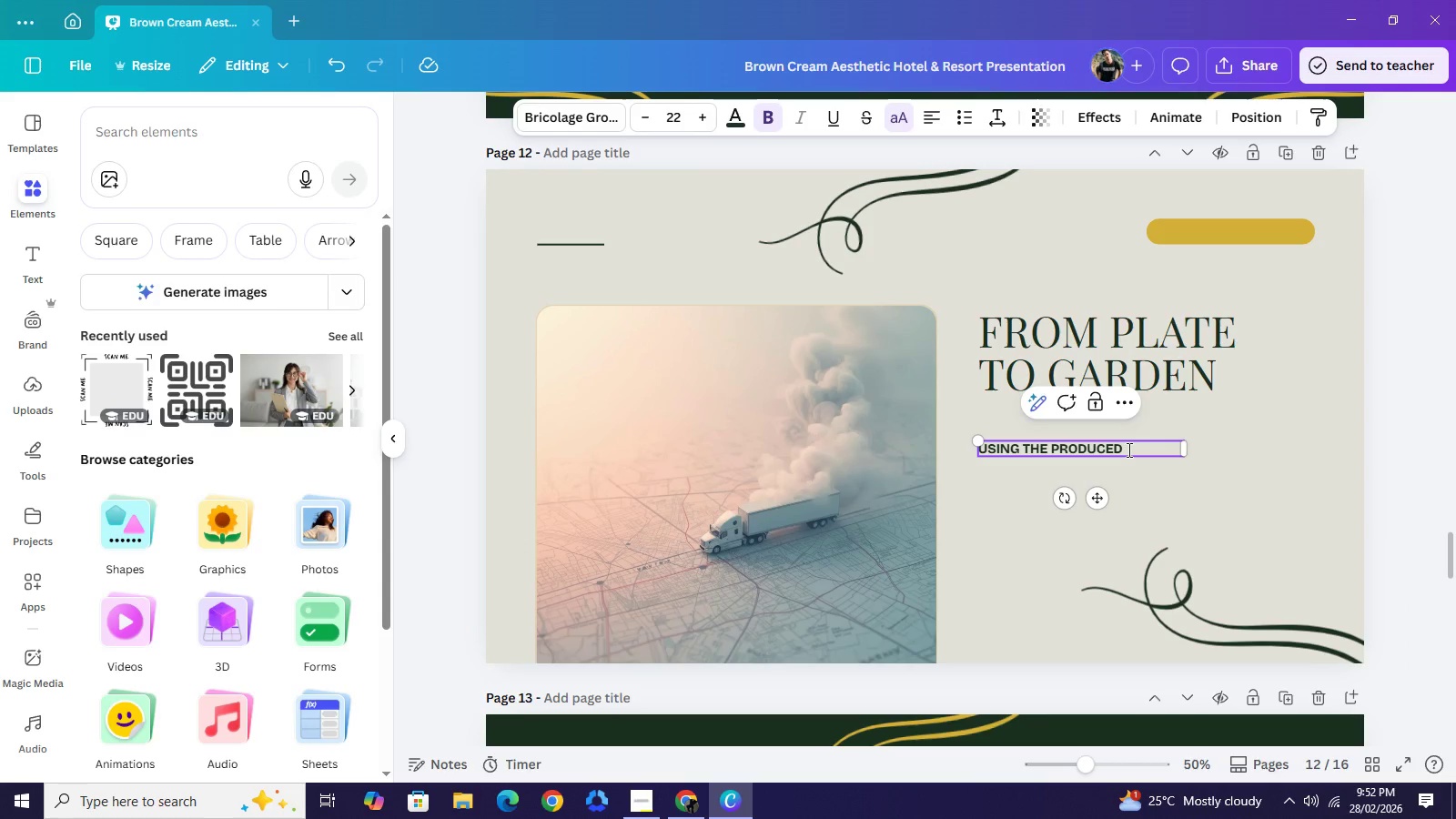 
type(fertilizer for onsite organic gardens, reducing lndscaping x)
key(Backspace)
type(costs)
 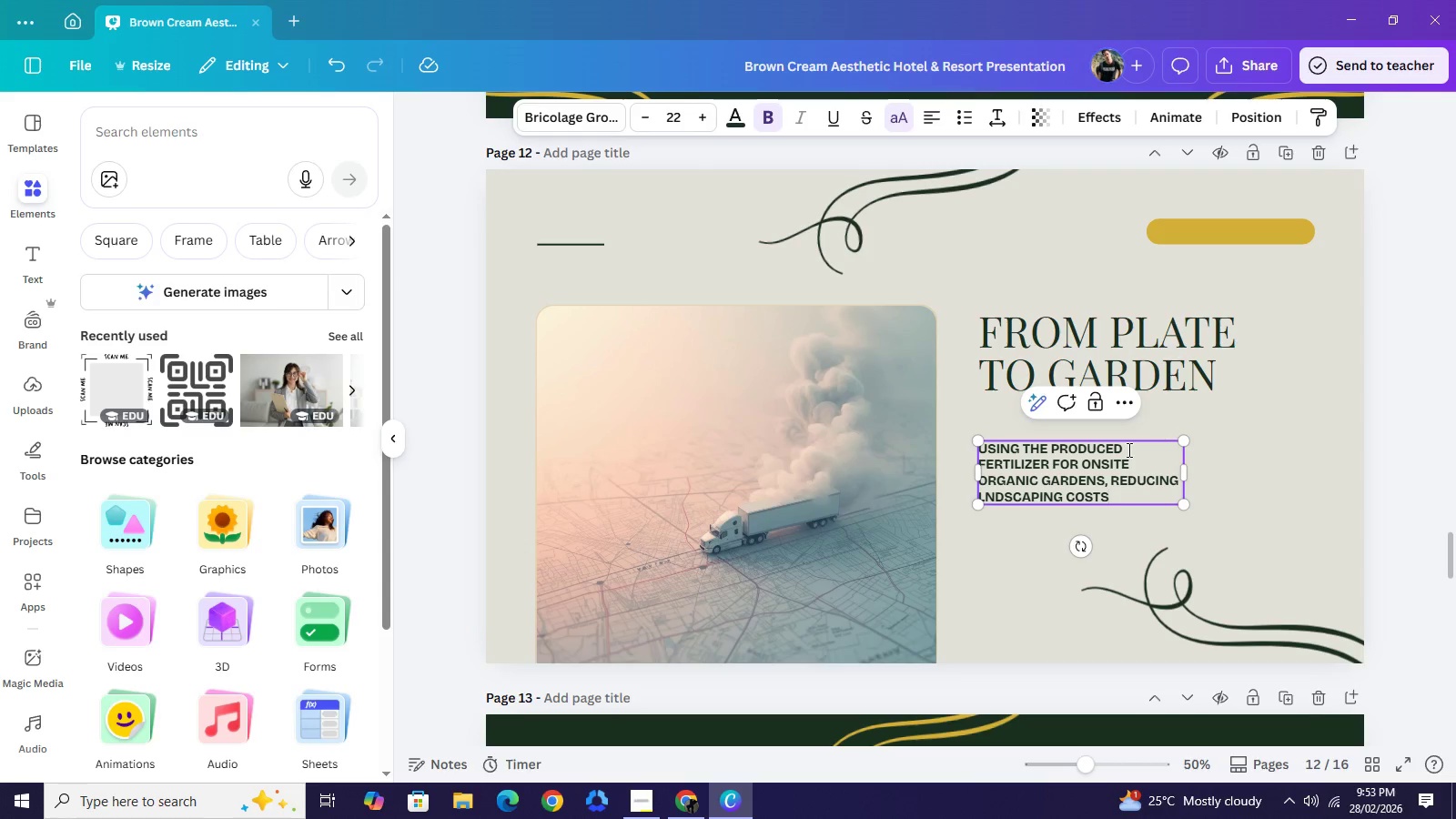 
key(Period)
 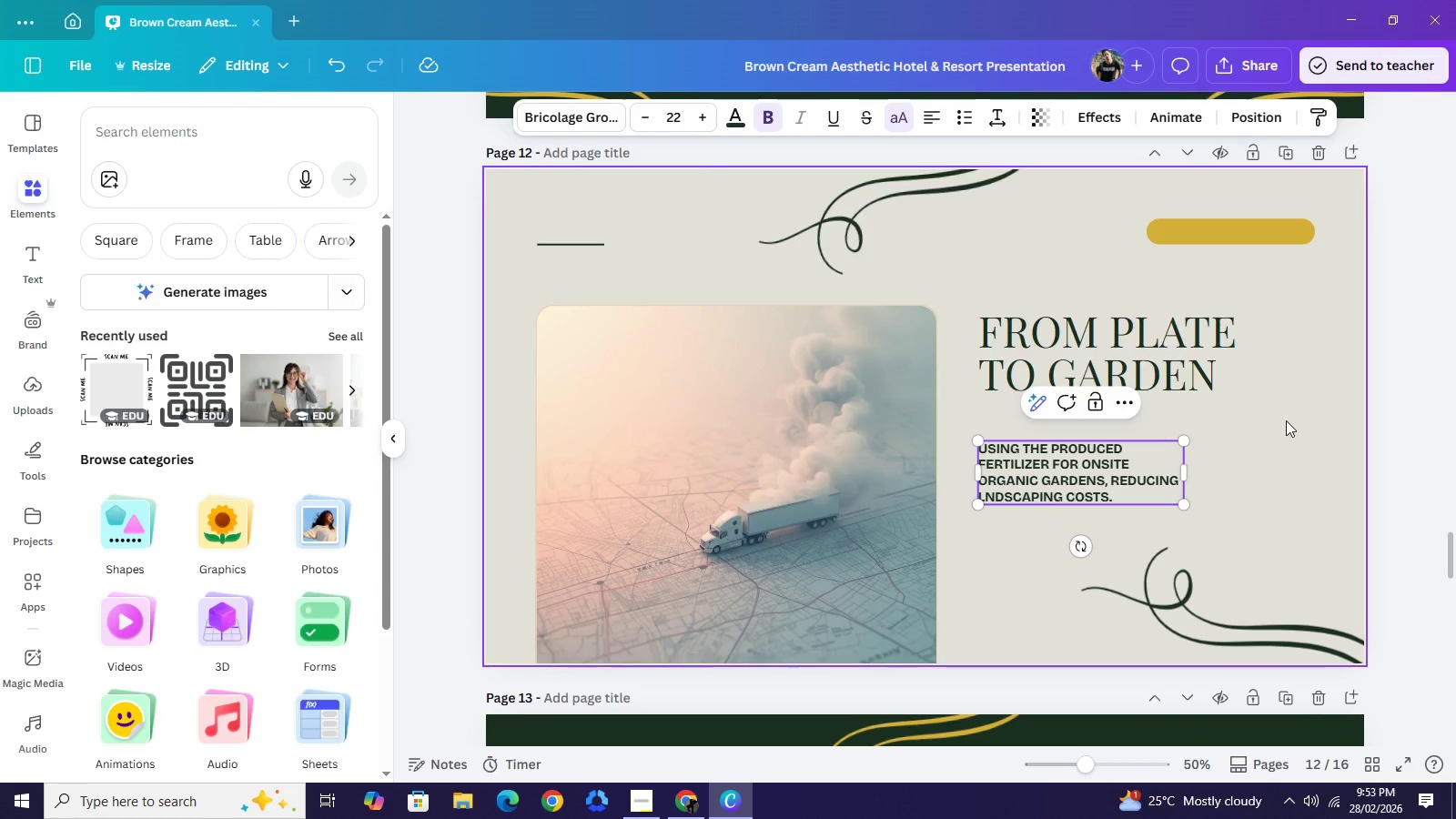 
scroll: coordinate [1315, 395], scroll_direction: up, amount: 1.0
 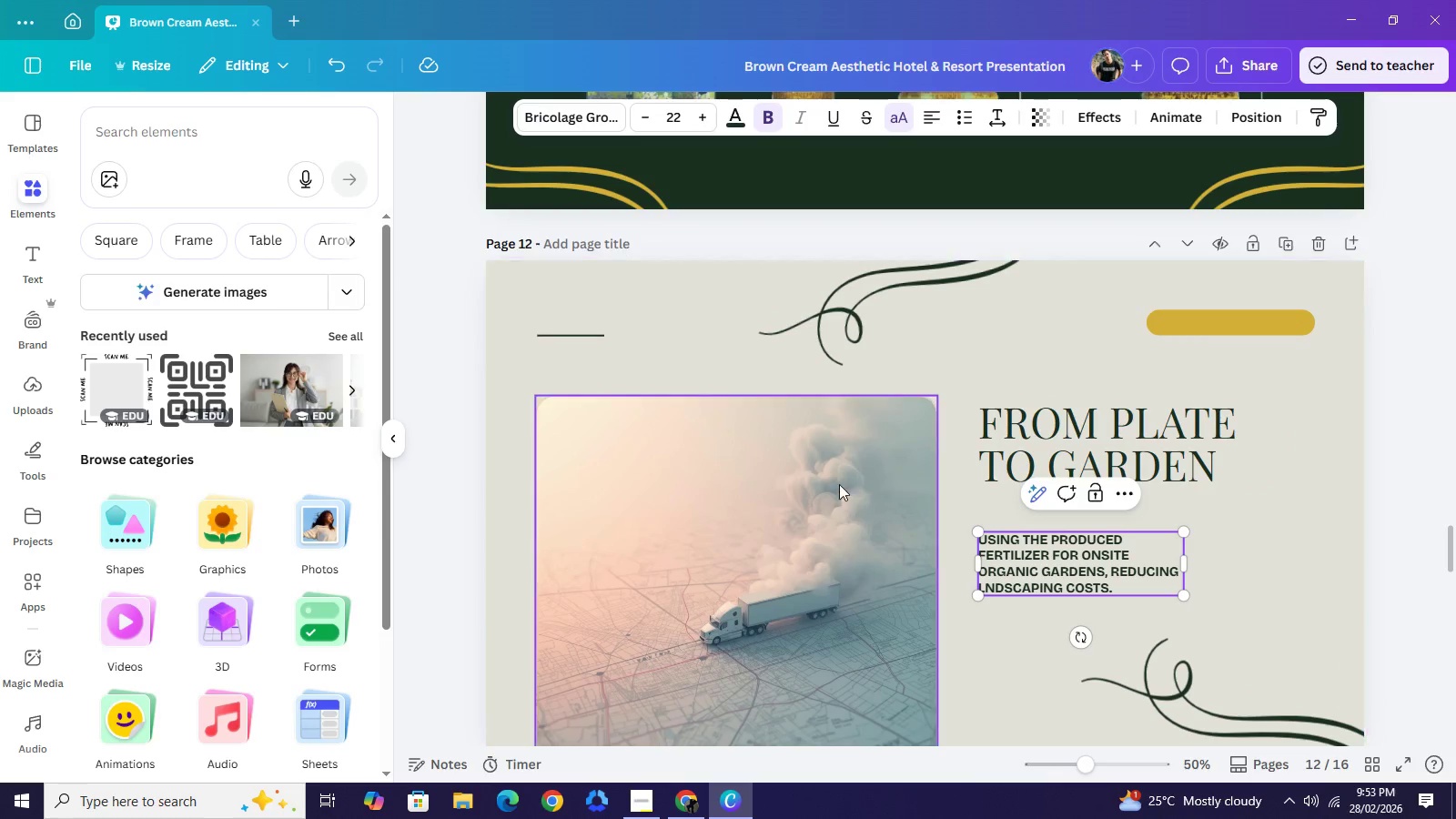 
wait(5.74)
 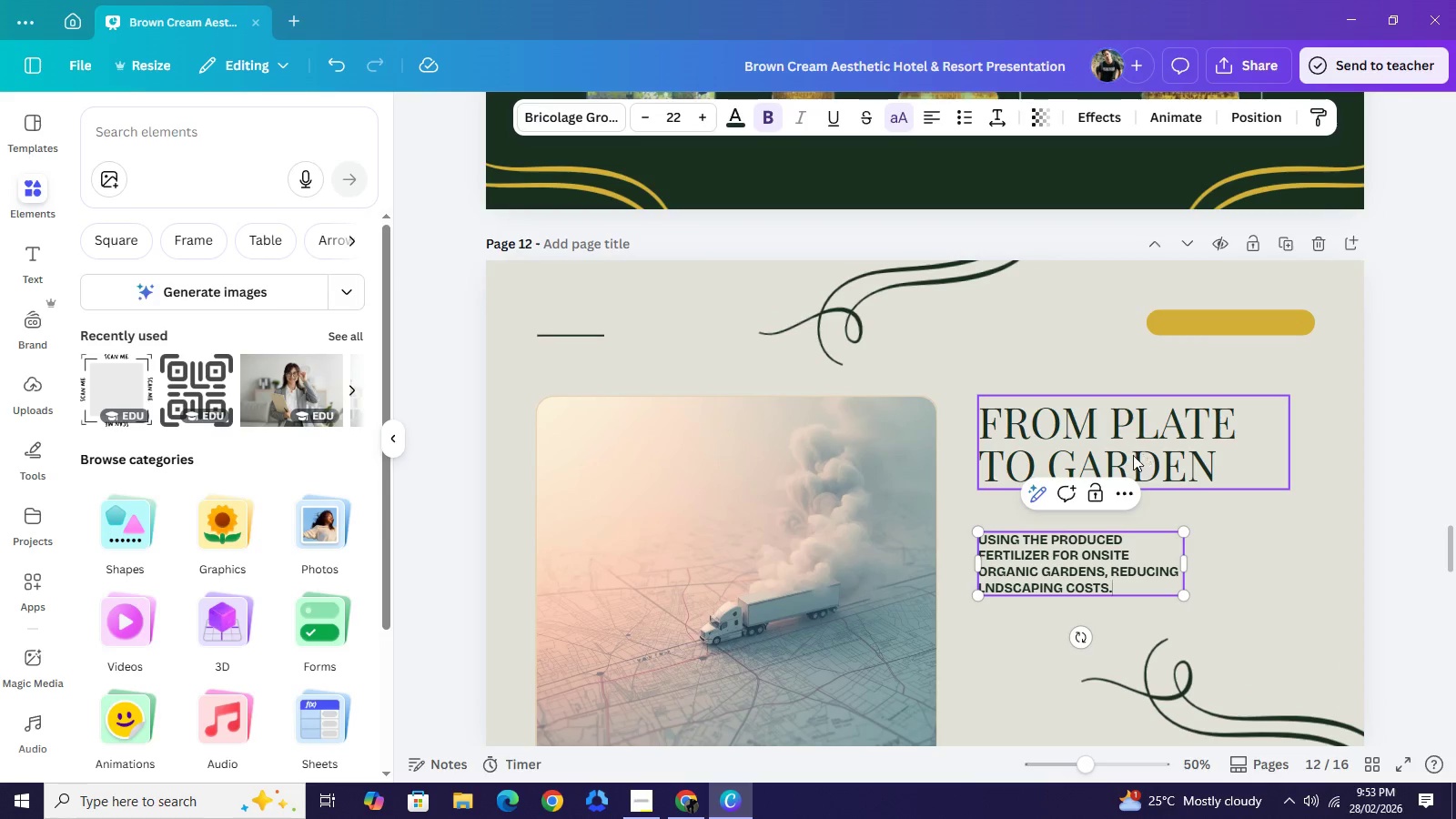 
left_click([272, 149])
 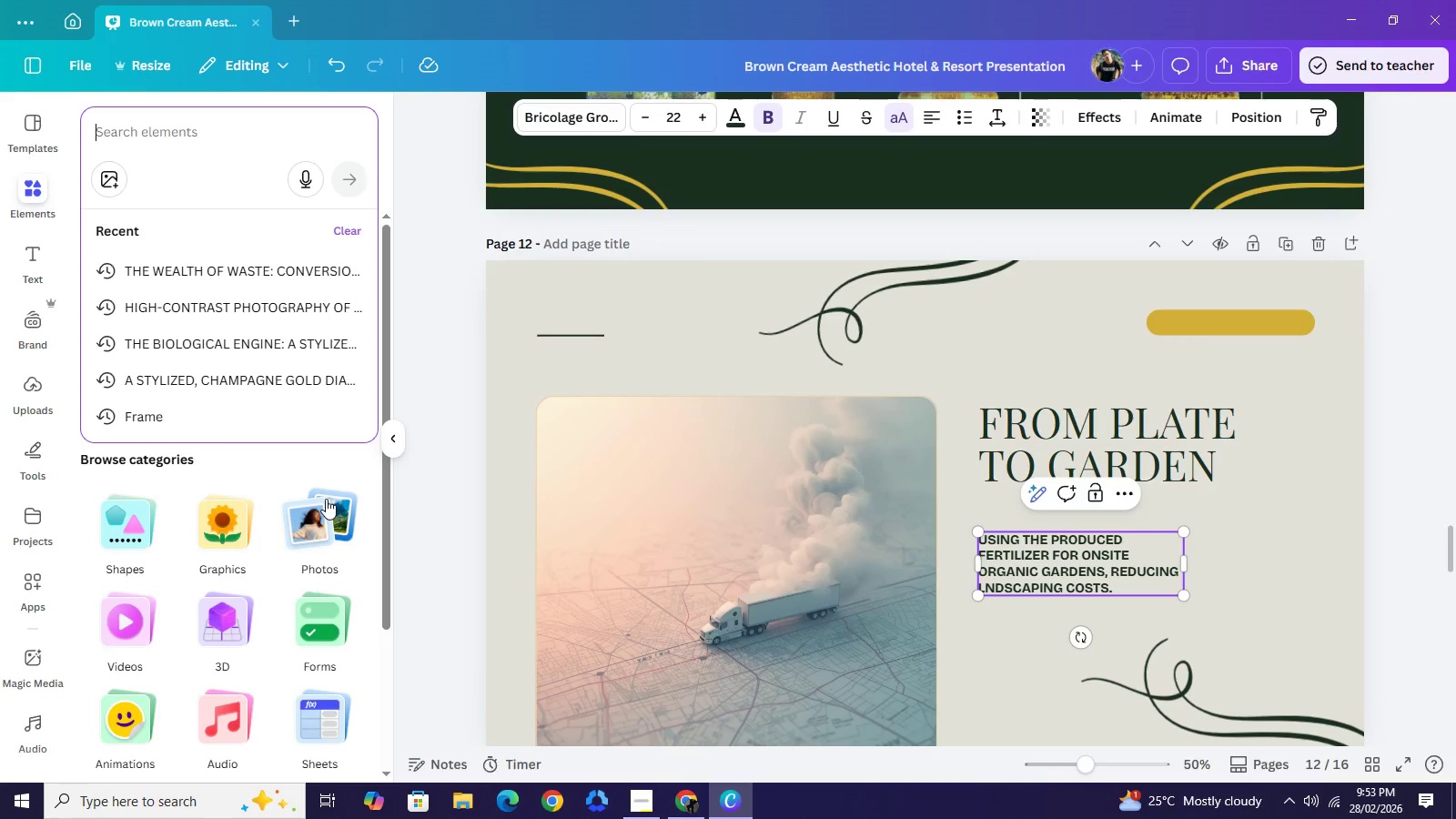 
type(a circular arroe)
key(Backspace)
type(w diagram connecting "dining room" to "bio-cycler" to "resort garden")
 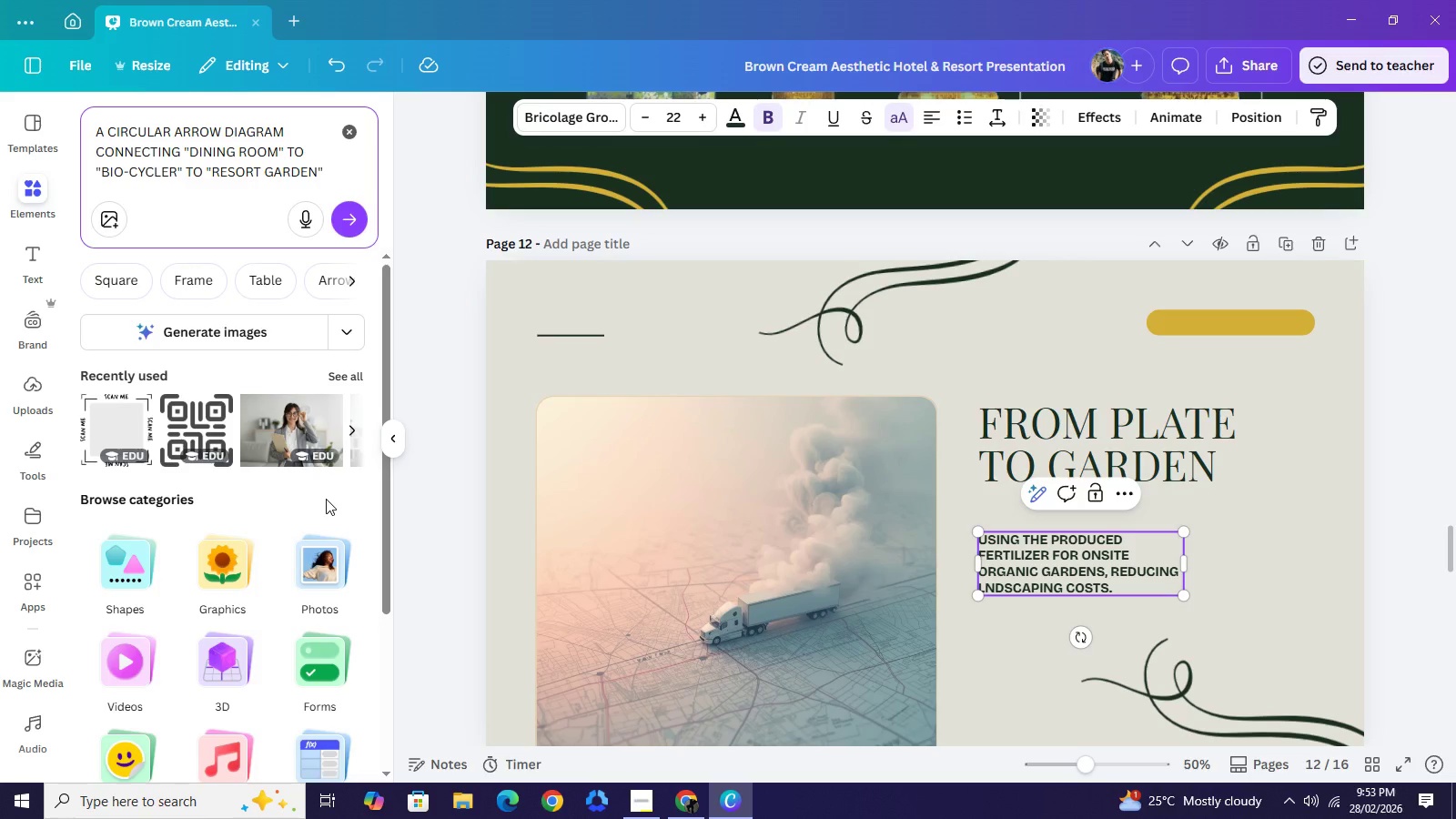 
left_click([332, 329])
 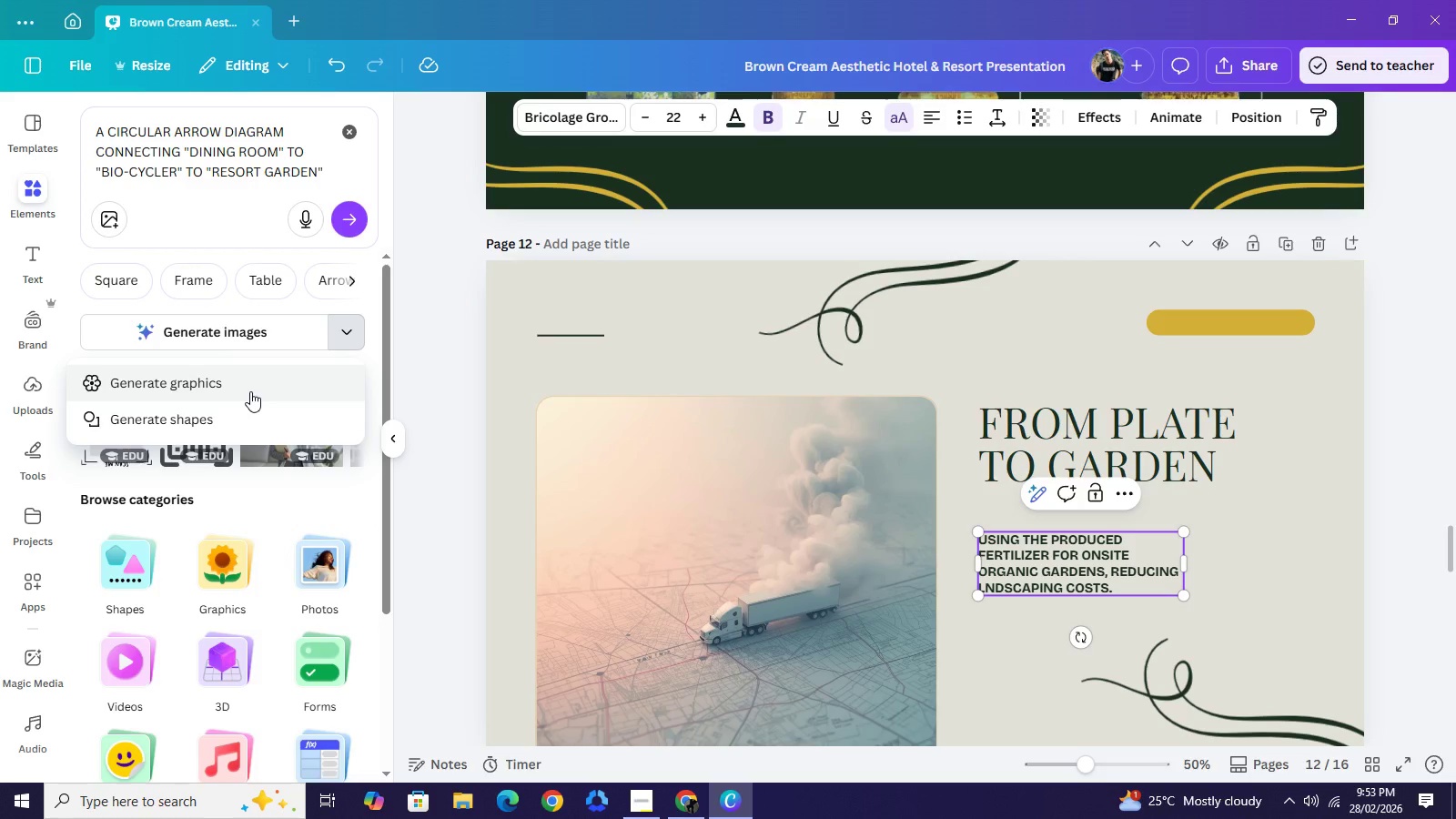 
left_click([250, 391])
 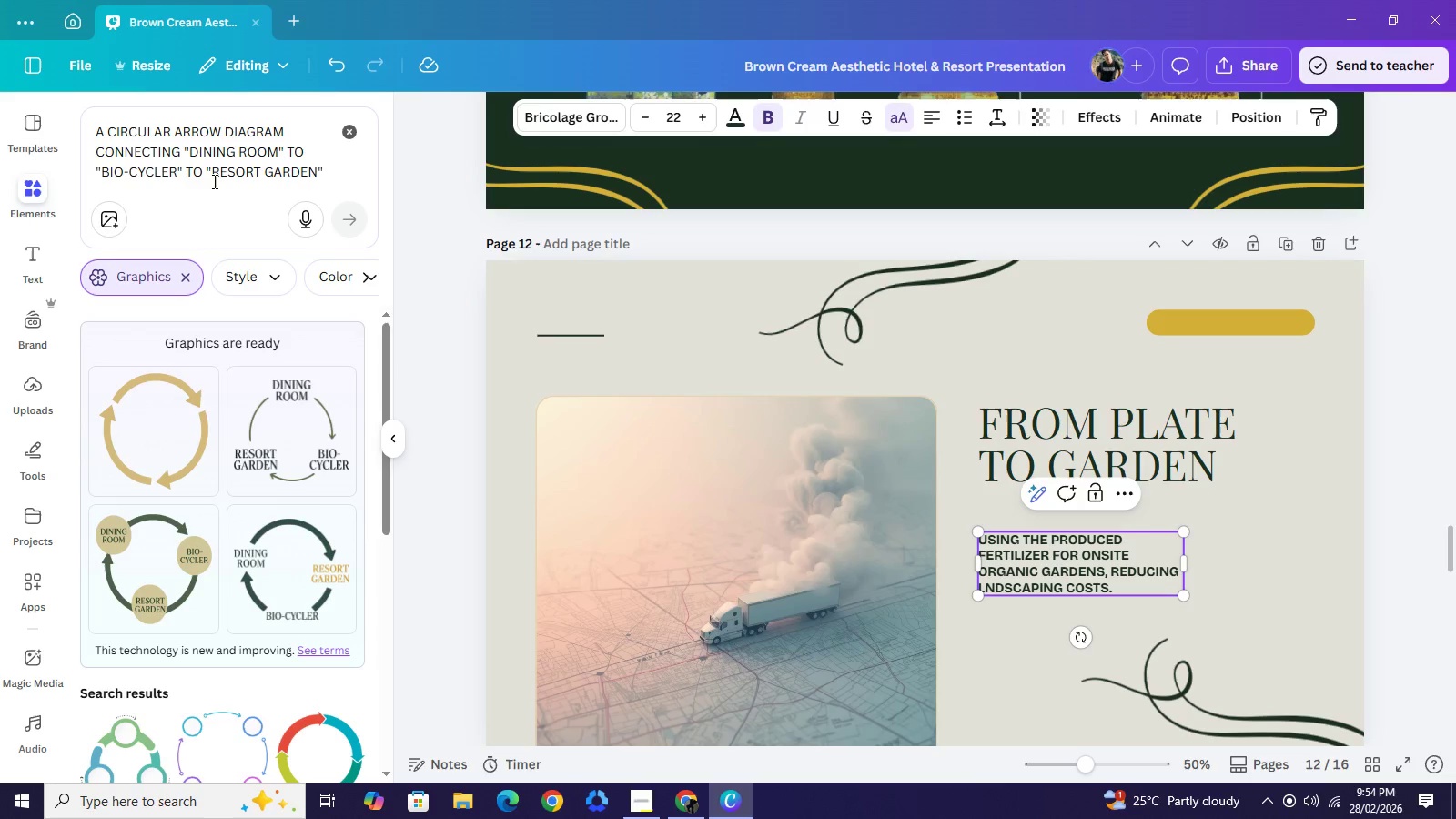 
wait(50.86)
 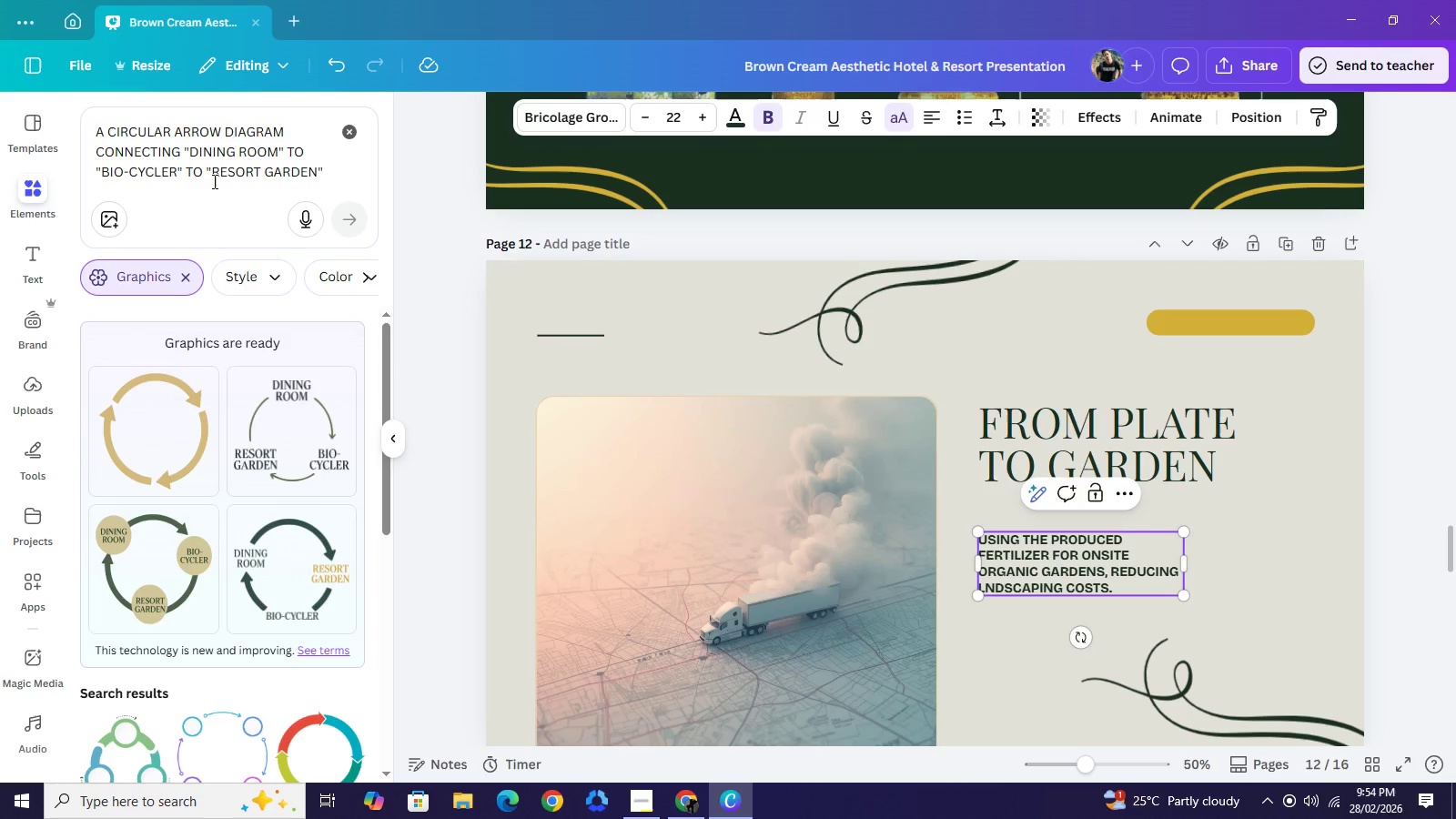 
scroll: coordinate [284, 585], scroll_direction: down, amount: 3.0
 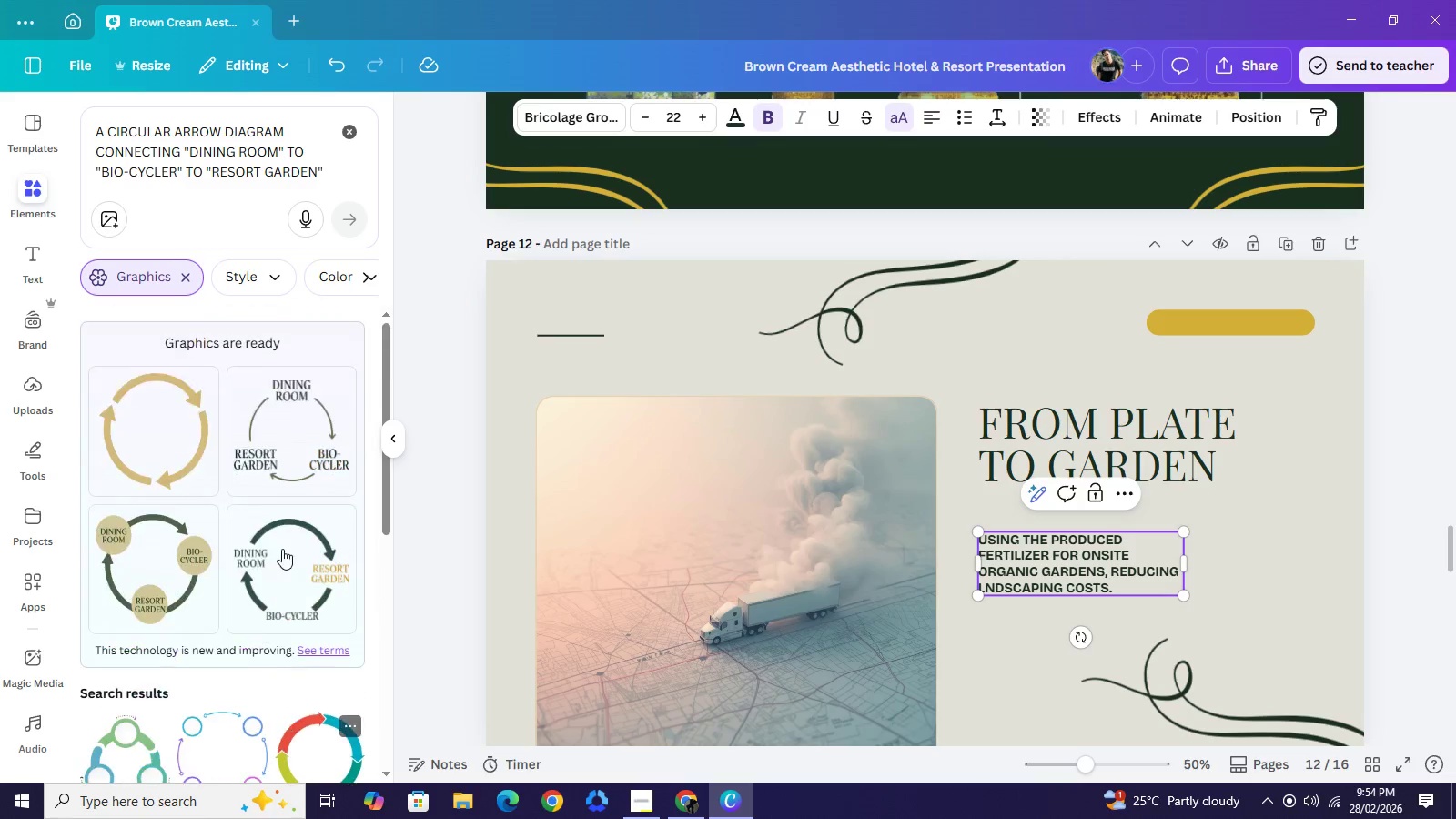 
scroll: coordinate [298, 187], scroll_direction: up, amount: 5.0
 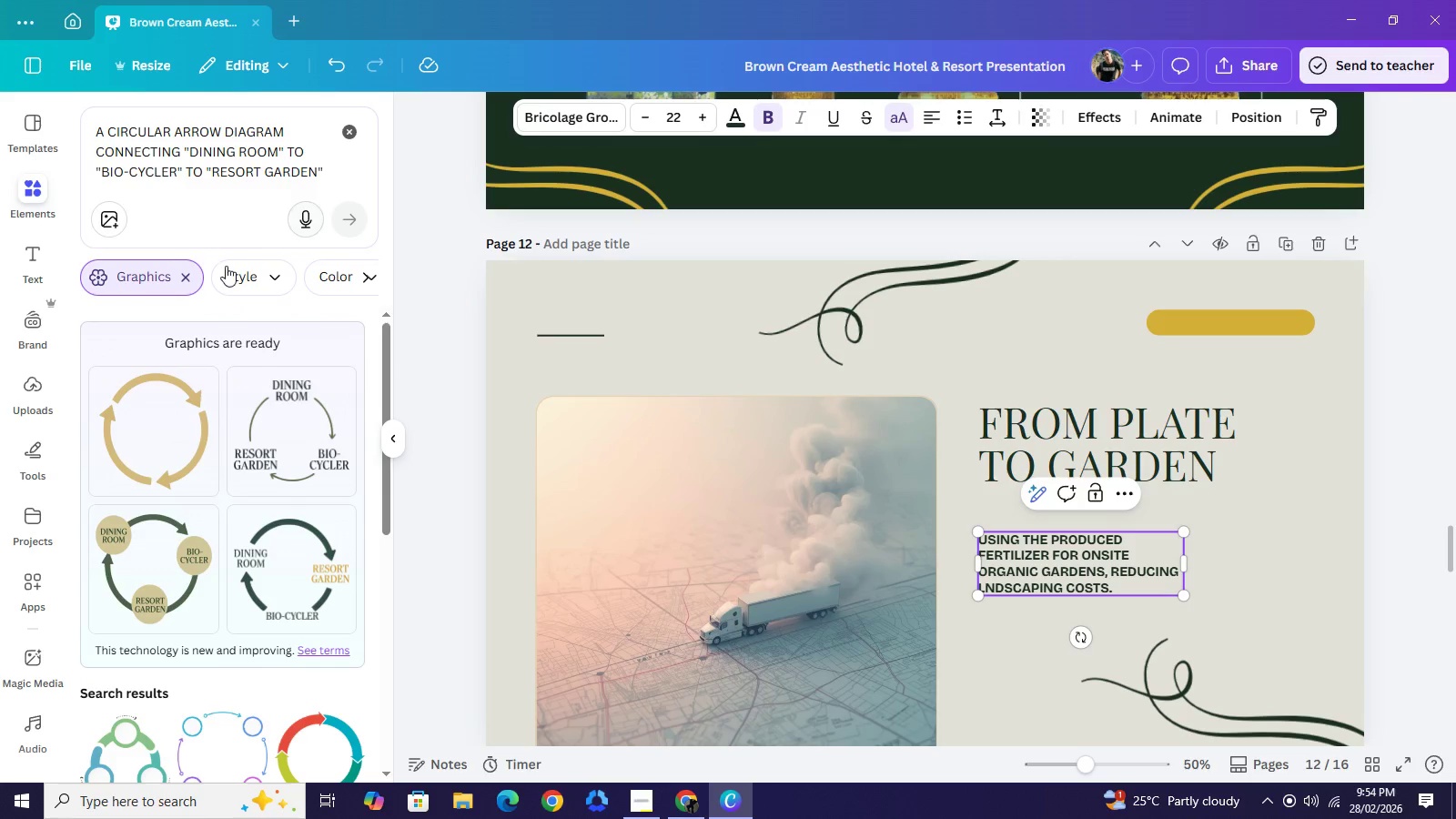 
left_click([189, 273])
 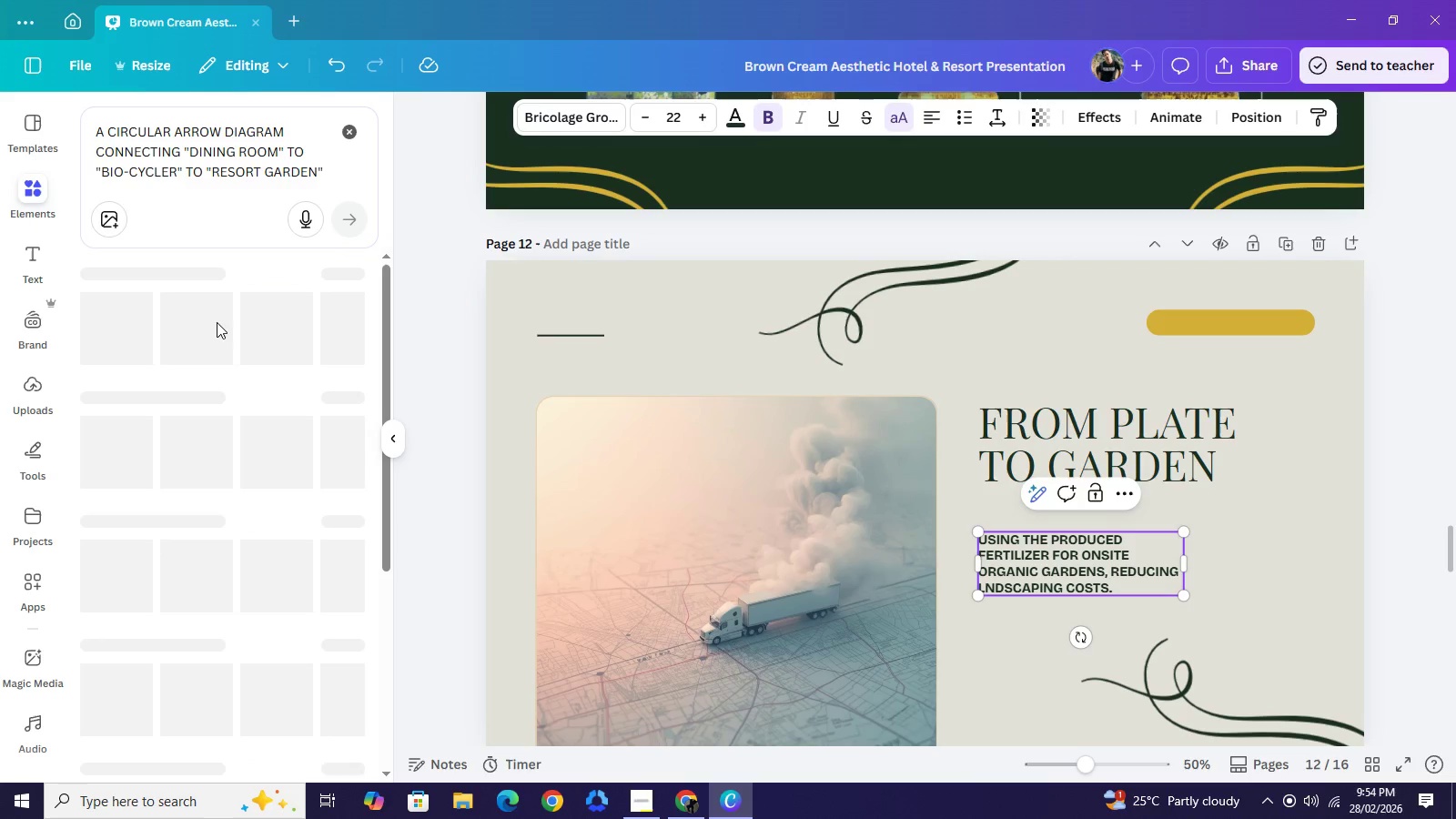 
mouse_move([218, 331])
 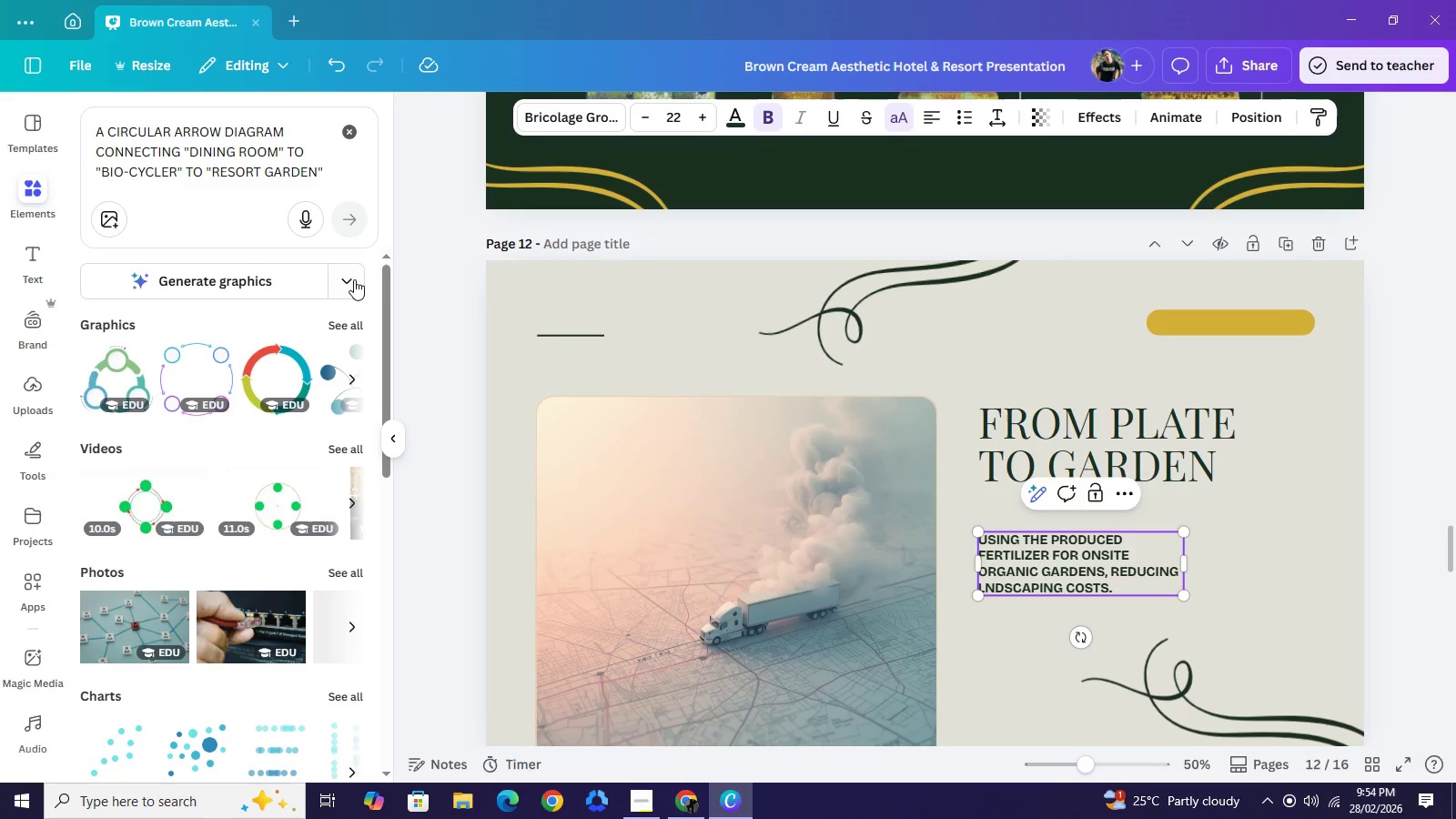 
left_click([354, 279])
 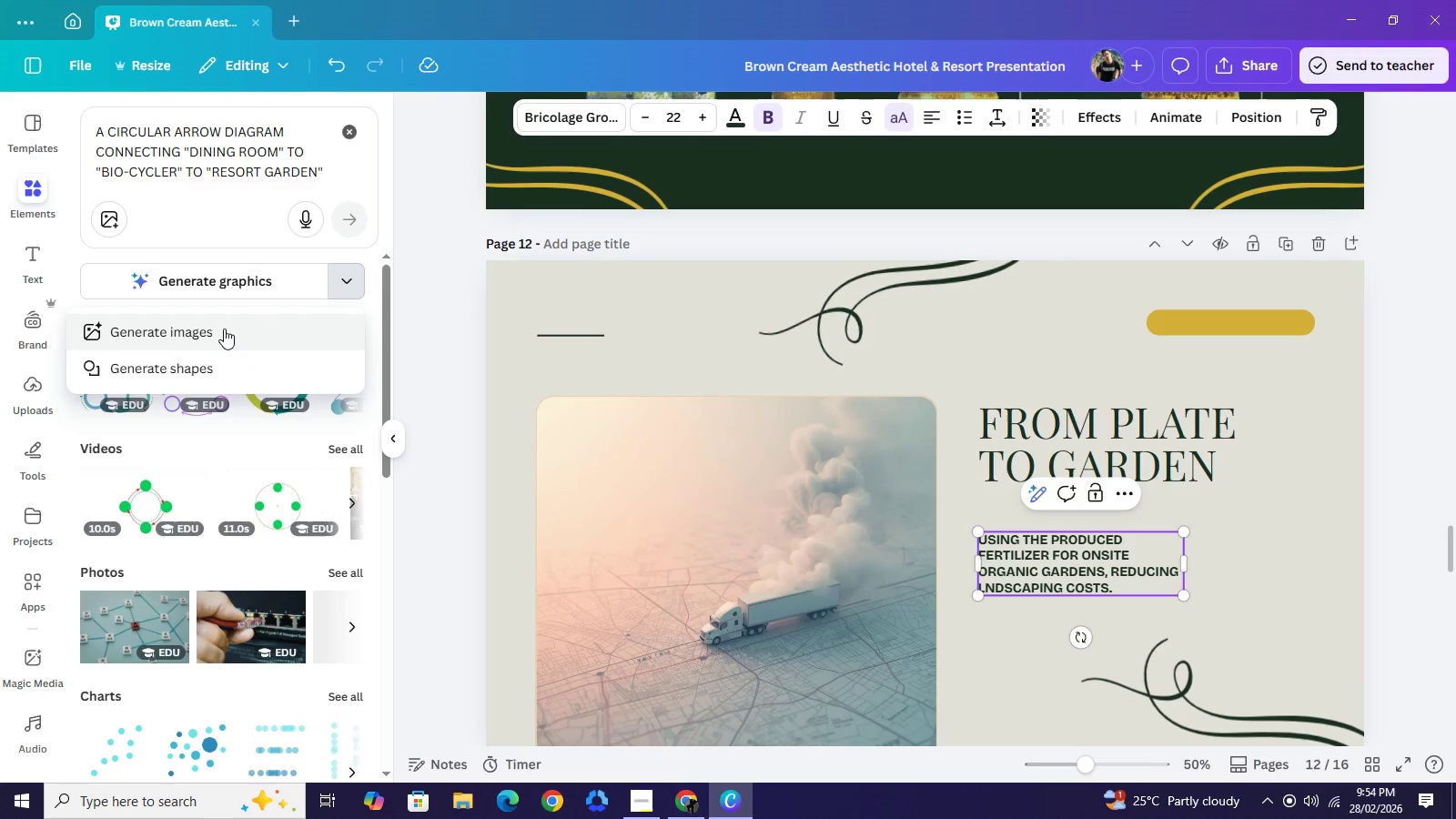 
left_click([224, 329])
 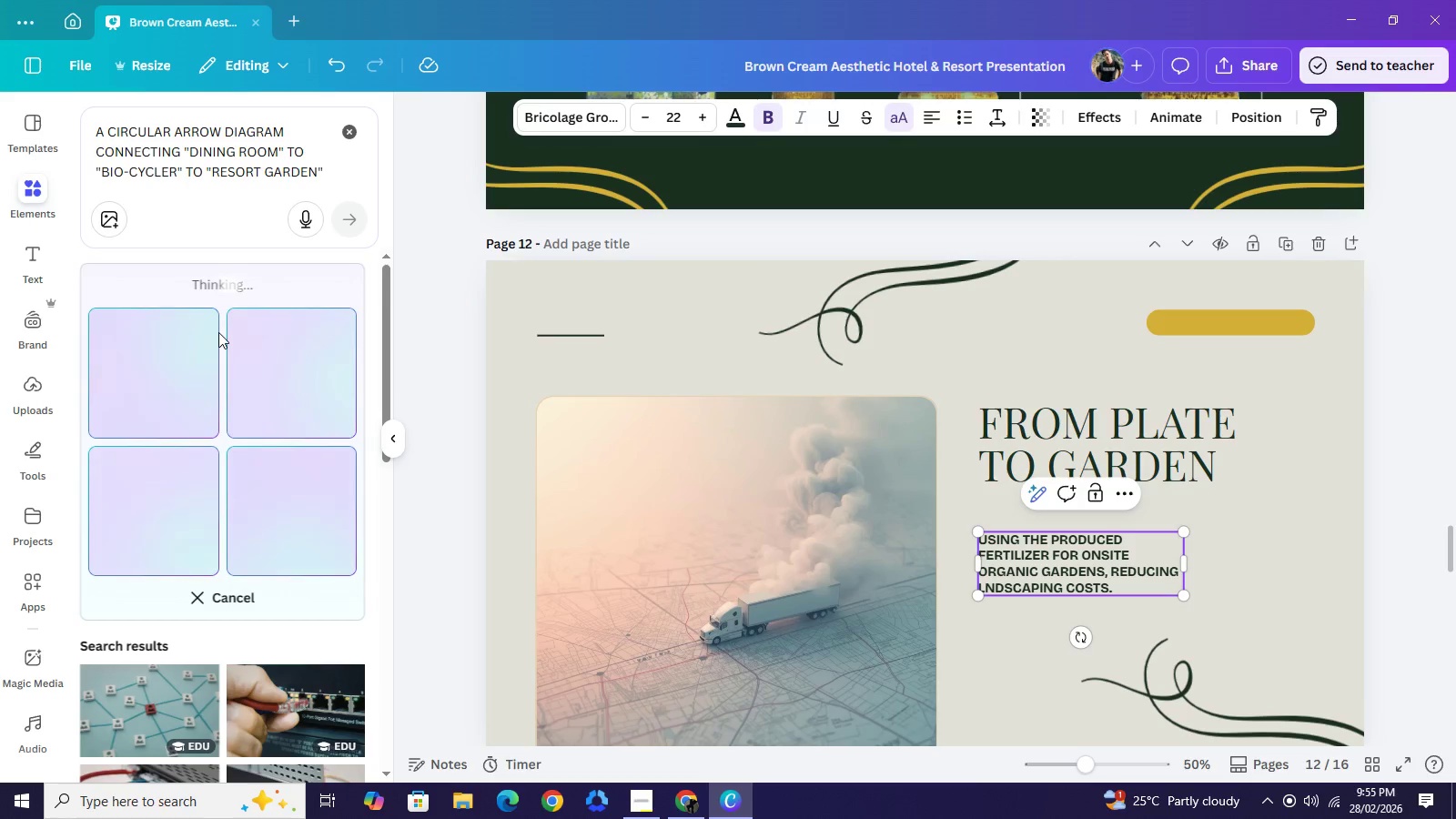 
mouse_move([198, 350])
 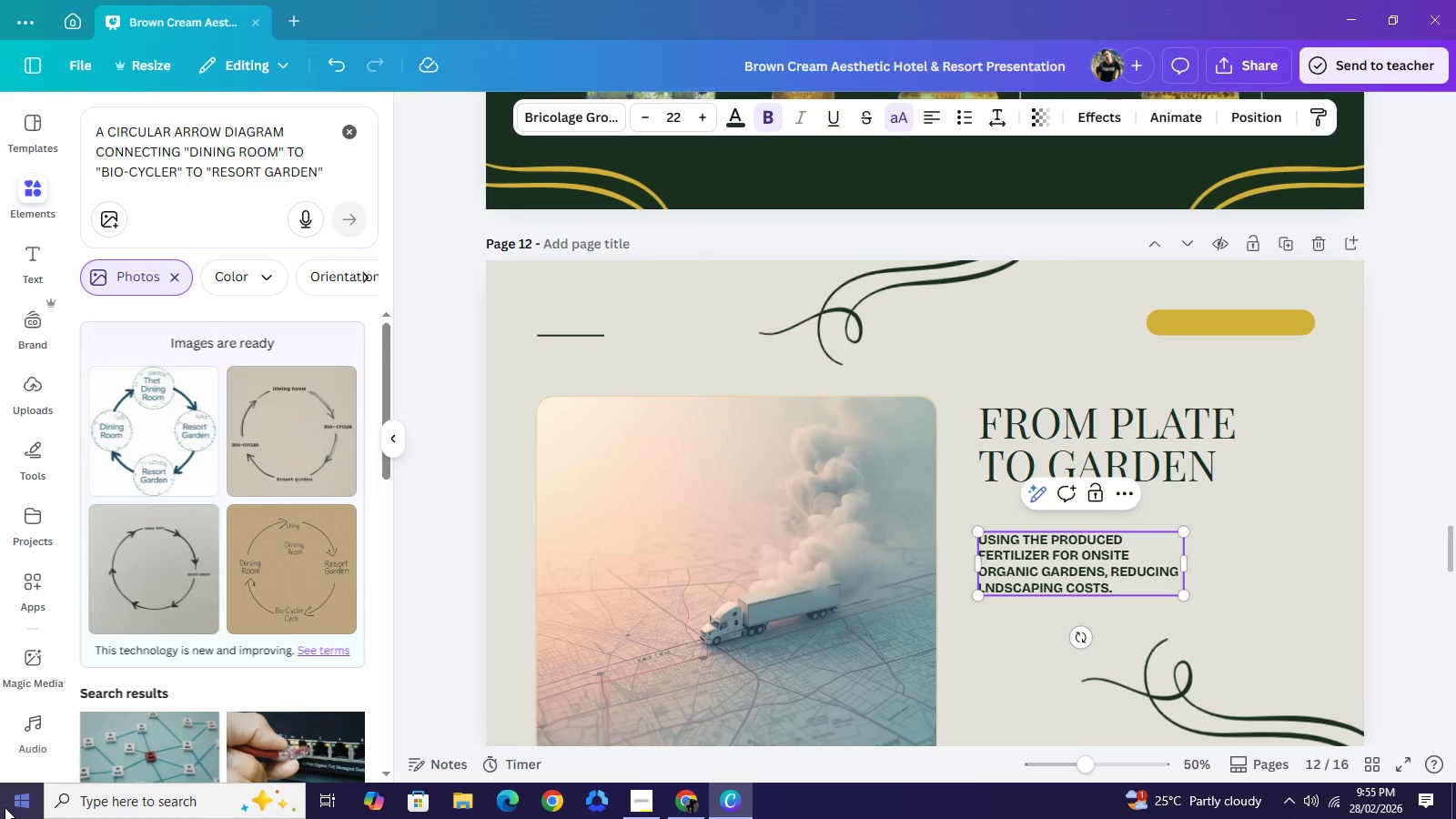 
wait(21.12)
 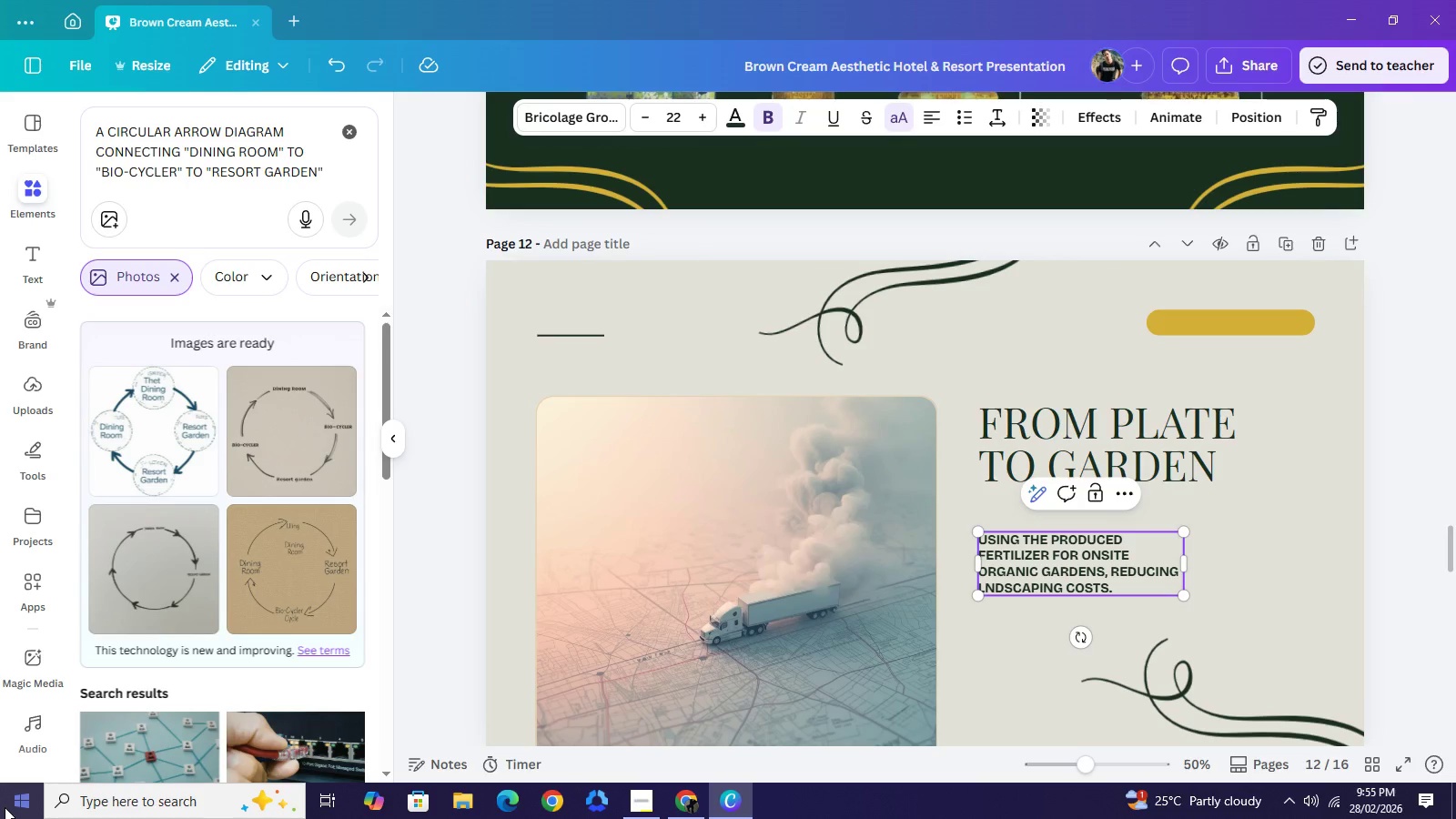 
scroll: coordinate [157, 612], scroll_direction: down, amount: 2.0
 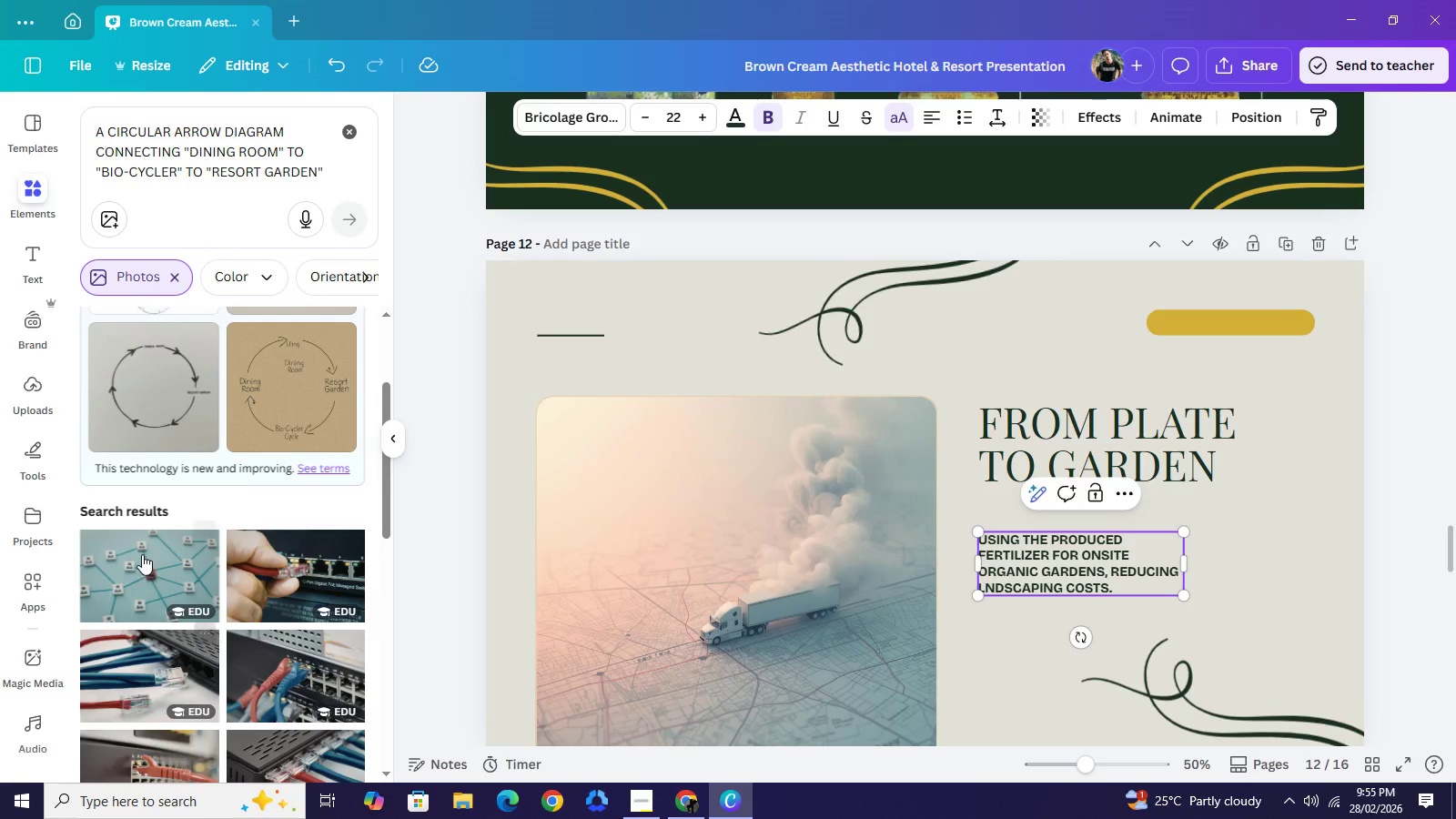 
scroll: coordinate [142, 554], scroll_direction: up, amount: 1.0
 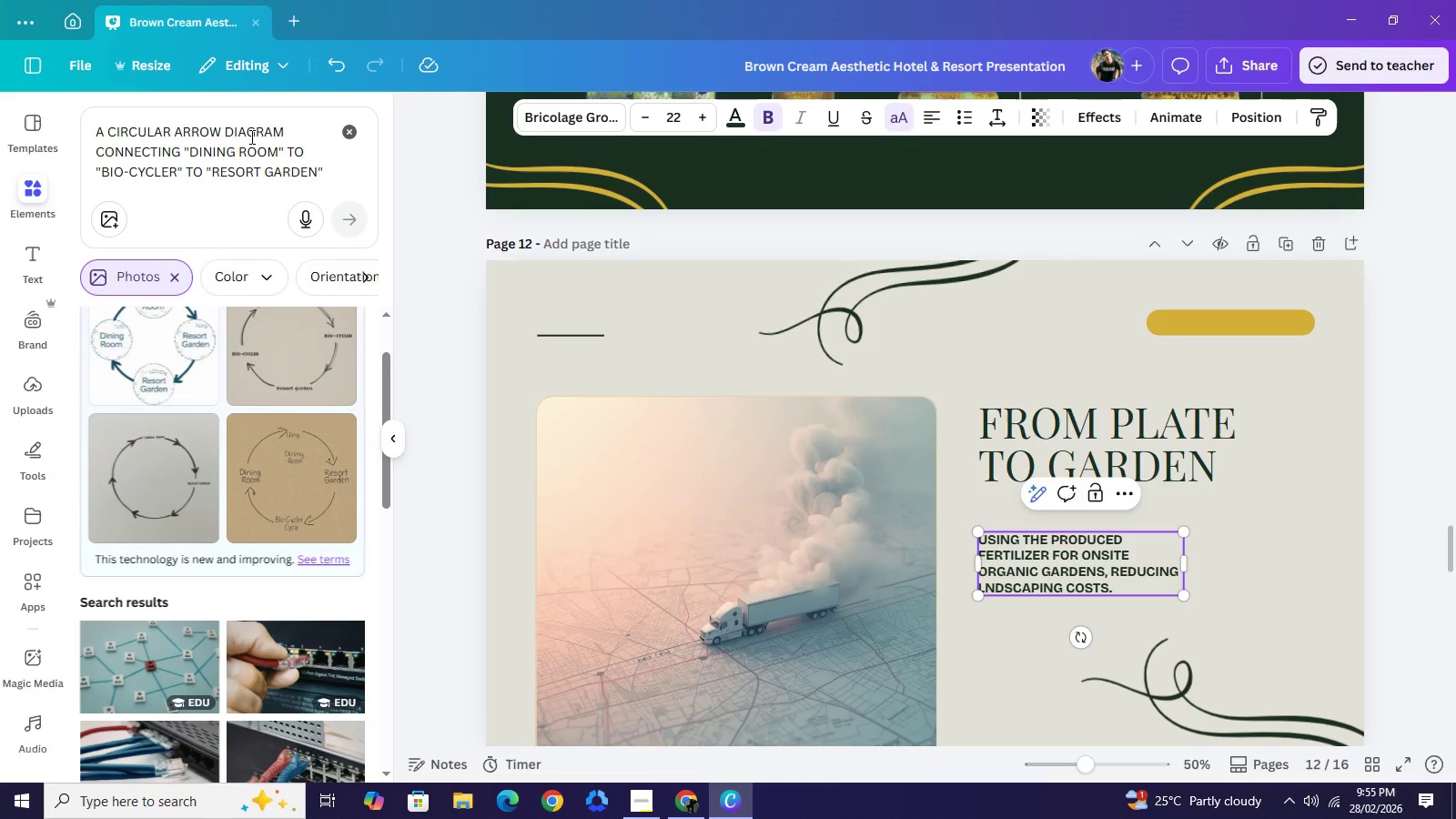 
wait(10.36)
 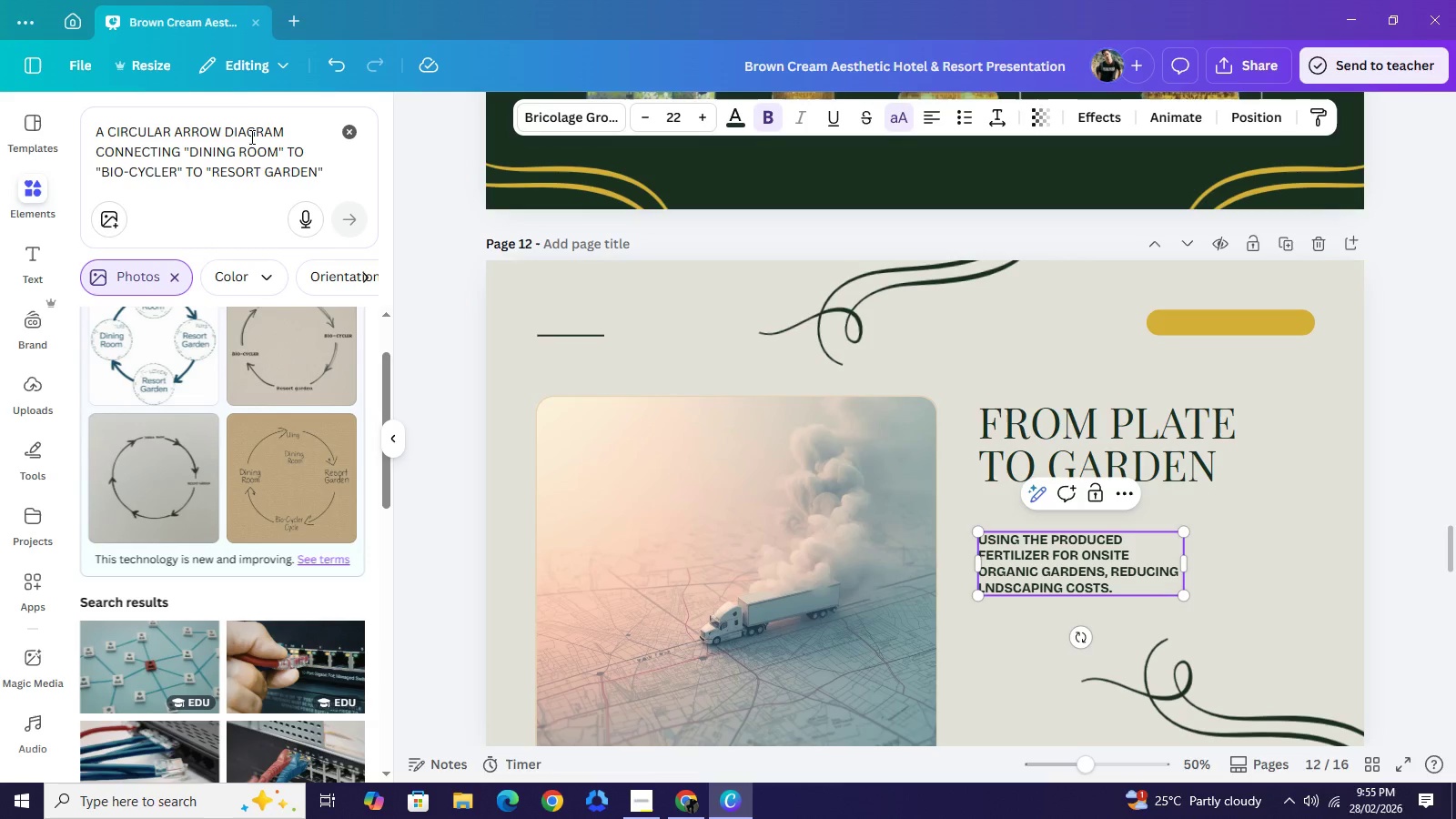 
left_click([329, 177])
 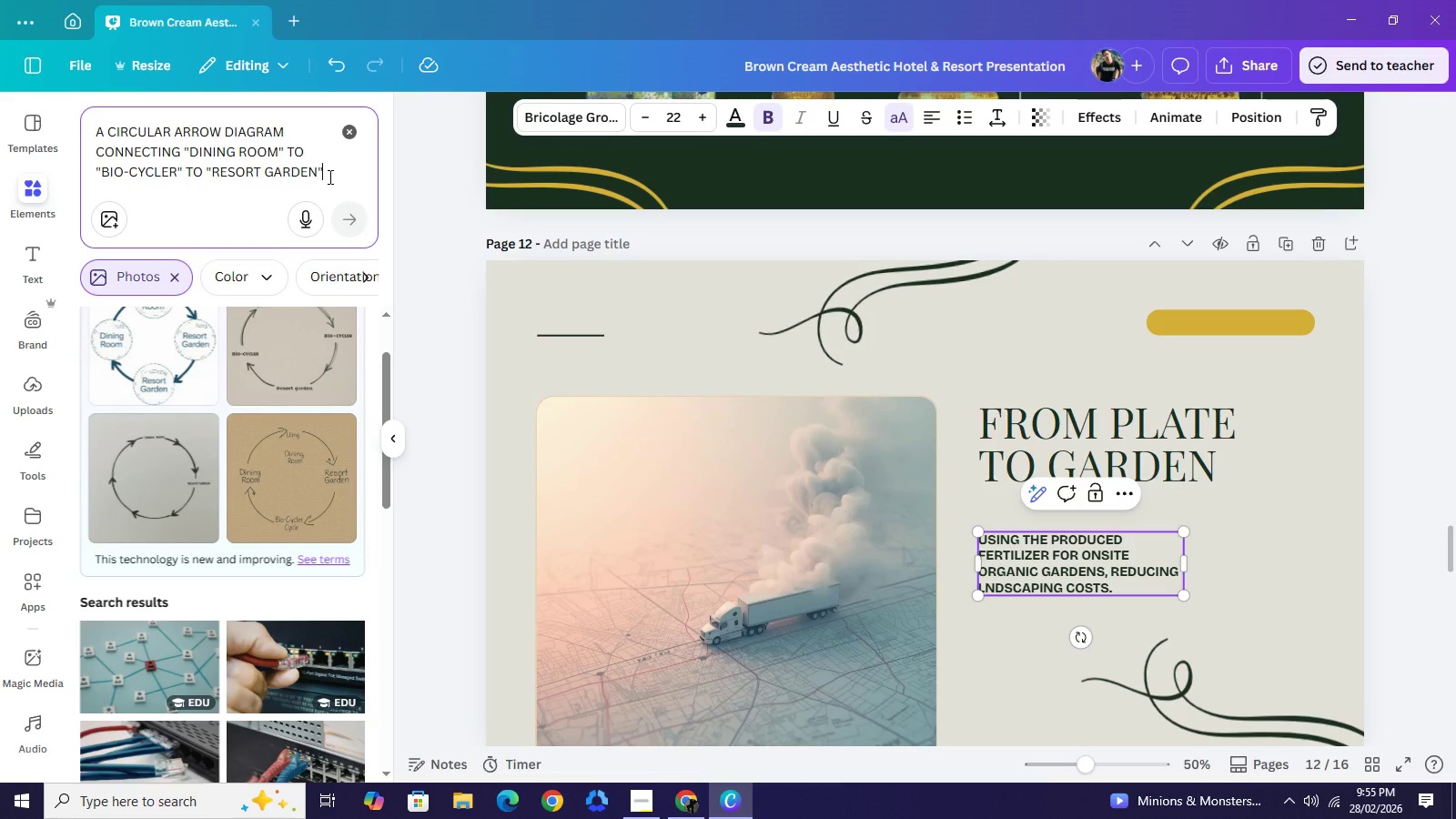 
type(. each should be an imag)
key(Backspace)
key(Backspace)
key(Backspace)
key(Backspace)
type(high reoslution image of dining room, bio-cycler and resort garden)
 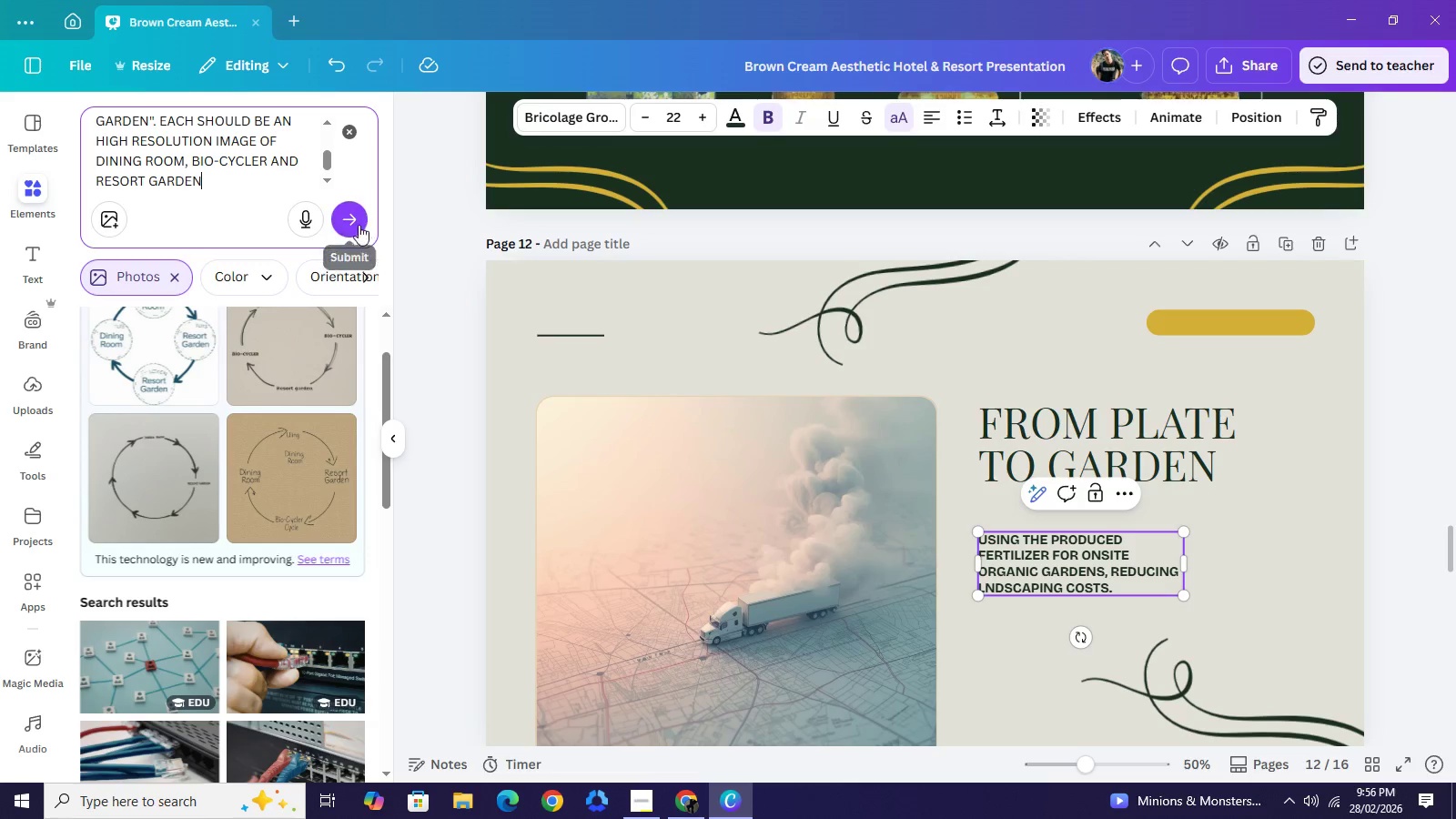 
left_click([359, 225])
 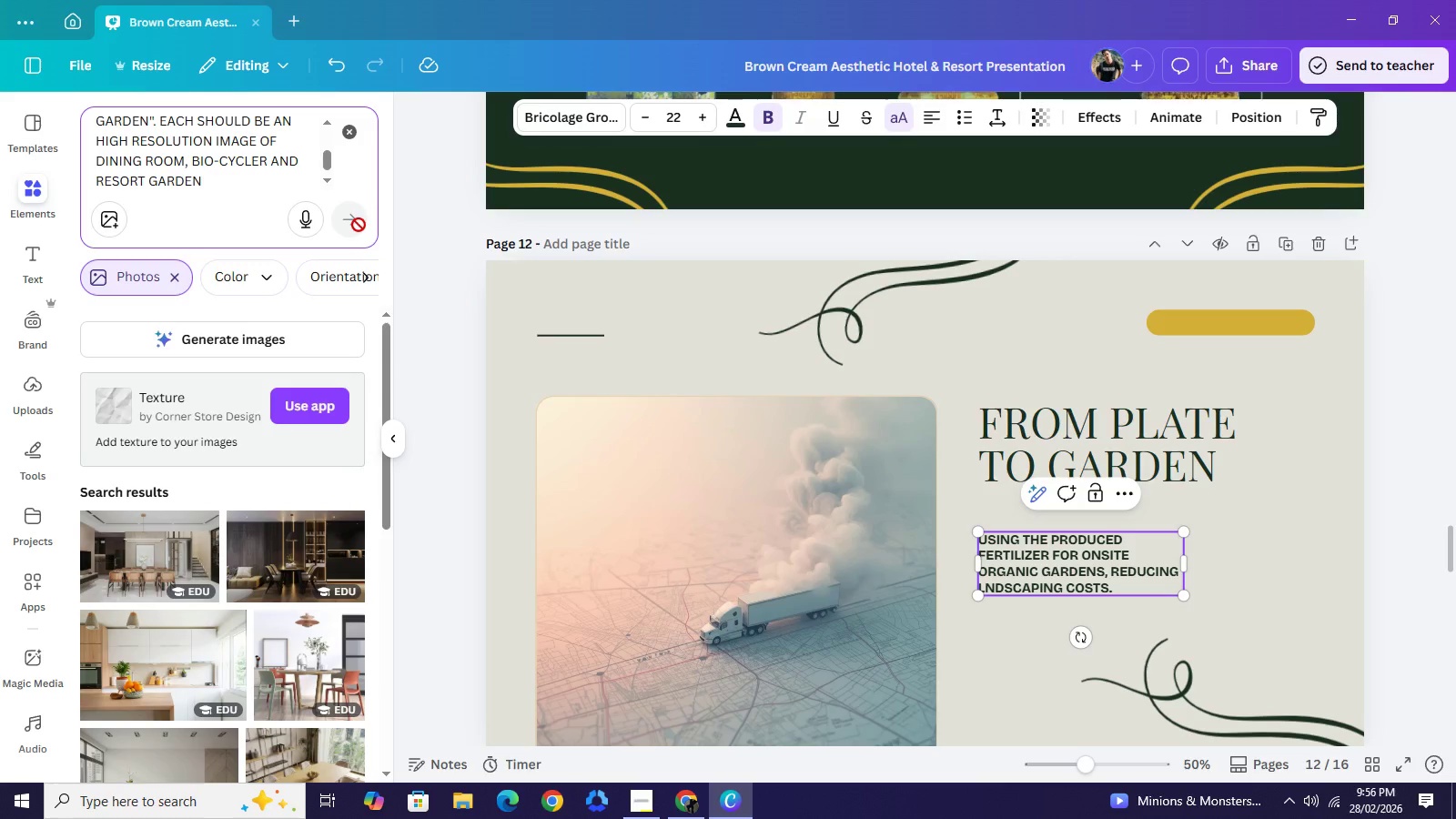 
wait(5.47)
 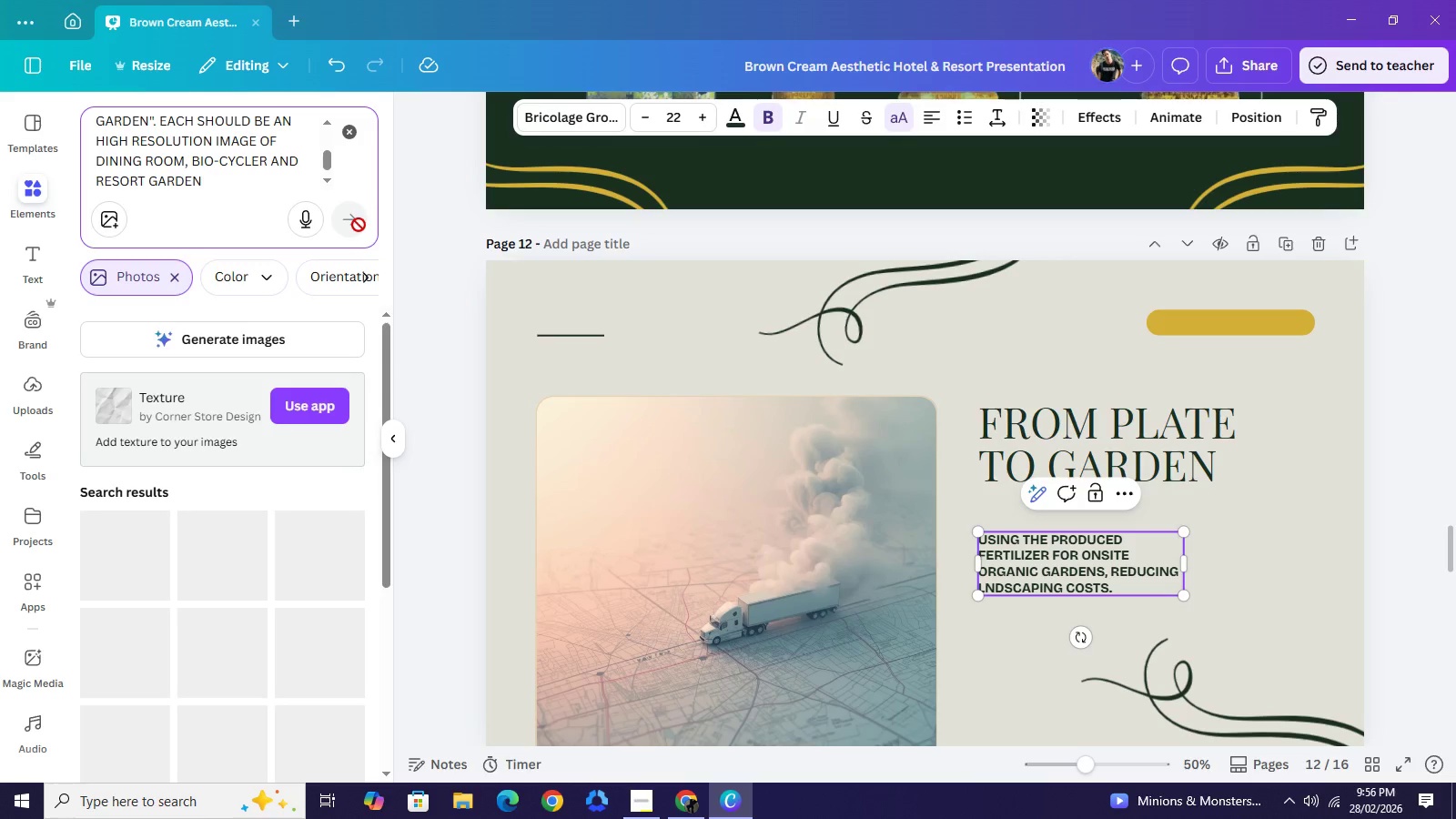 
left_click([197, 340])
 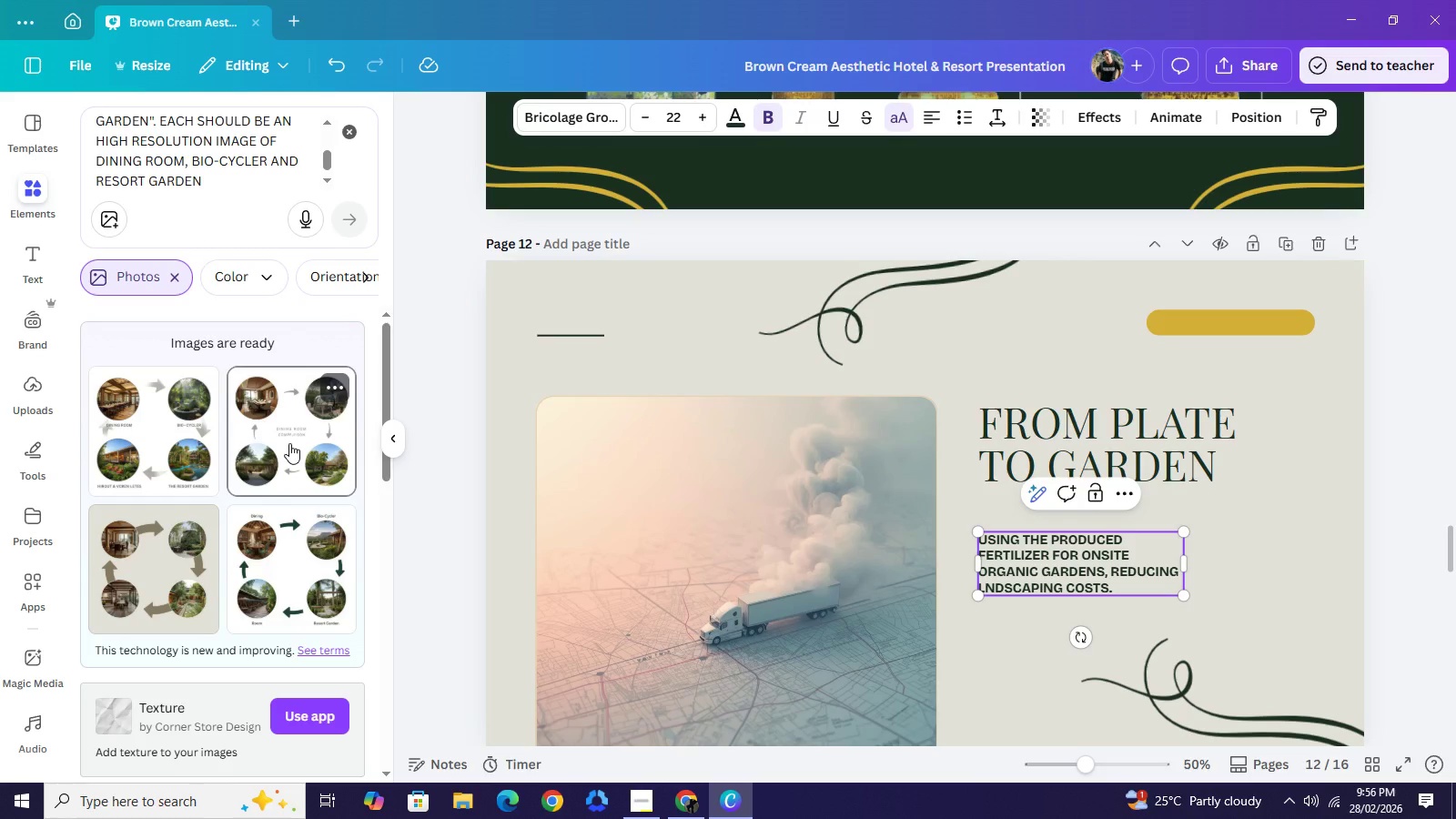 
wait(39.69)
 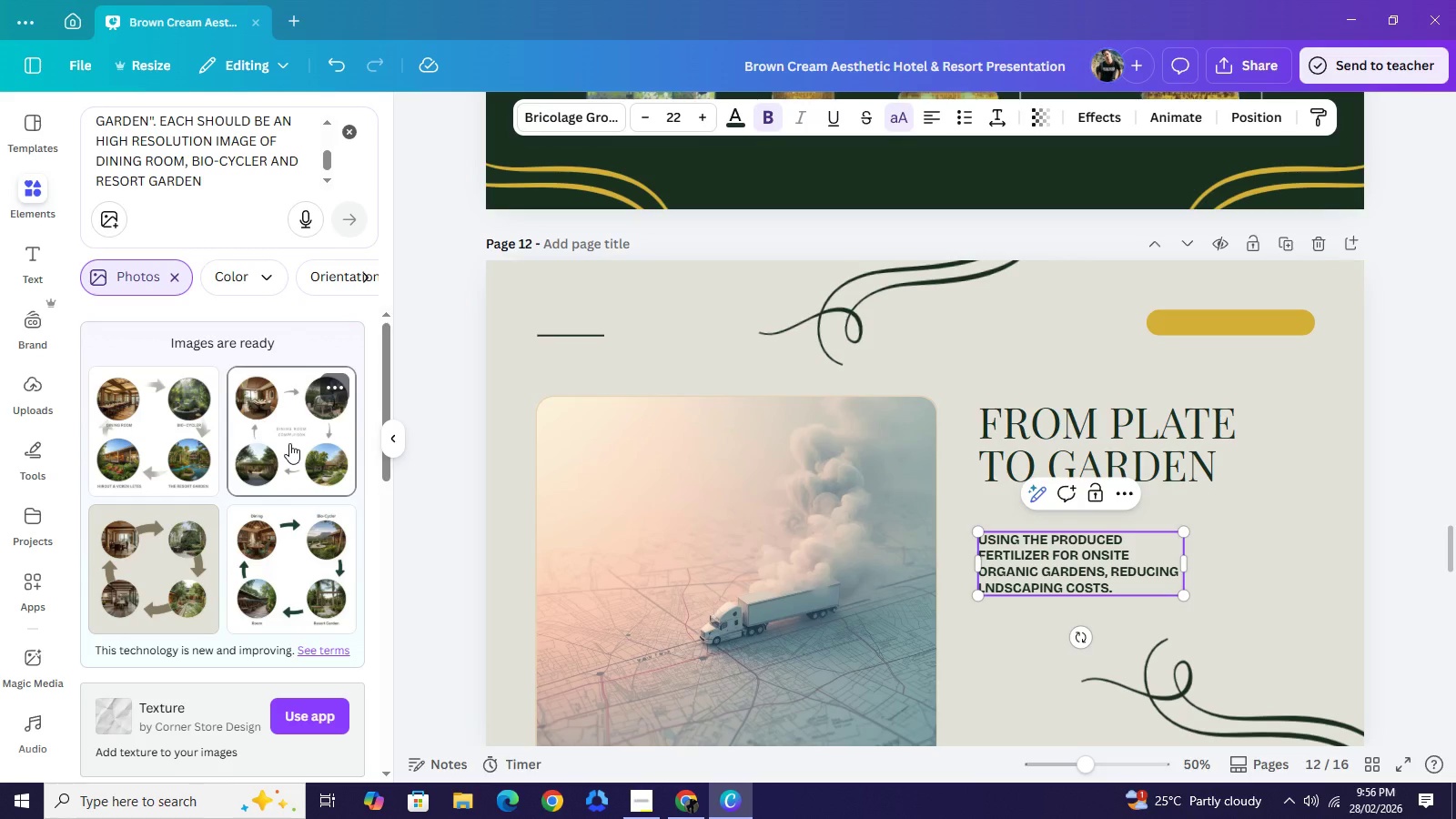 
left_click([956, 274])
 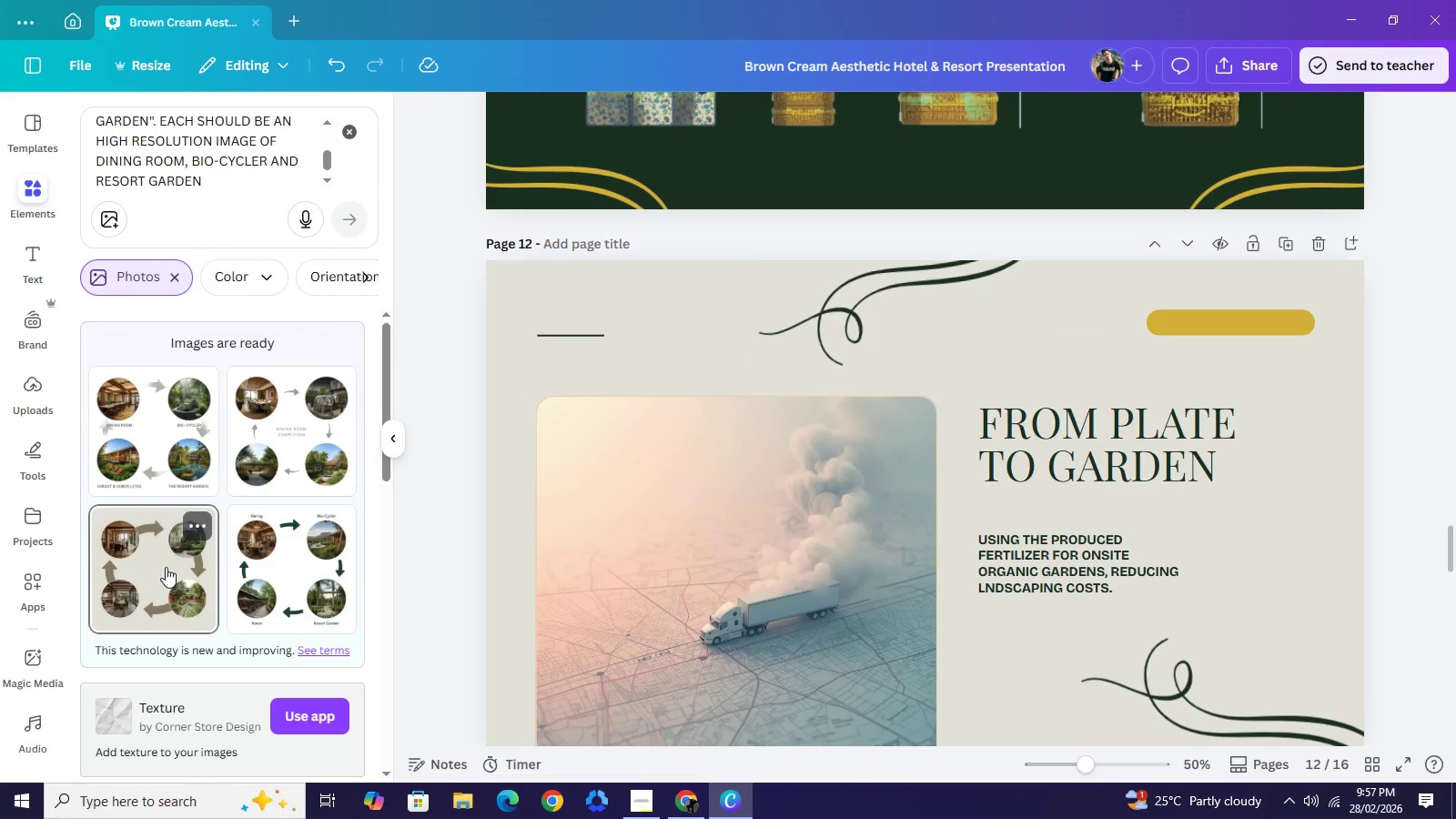 
left_click([164, 457])
 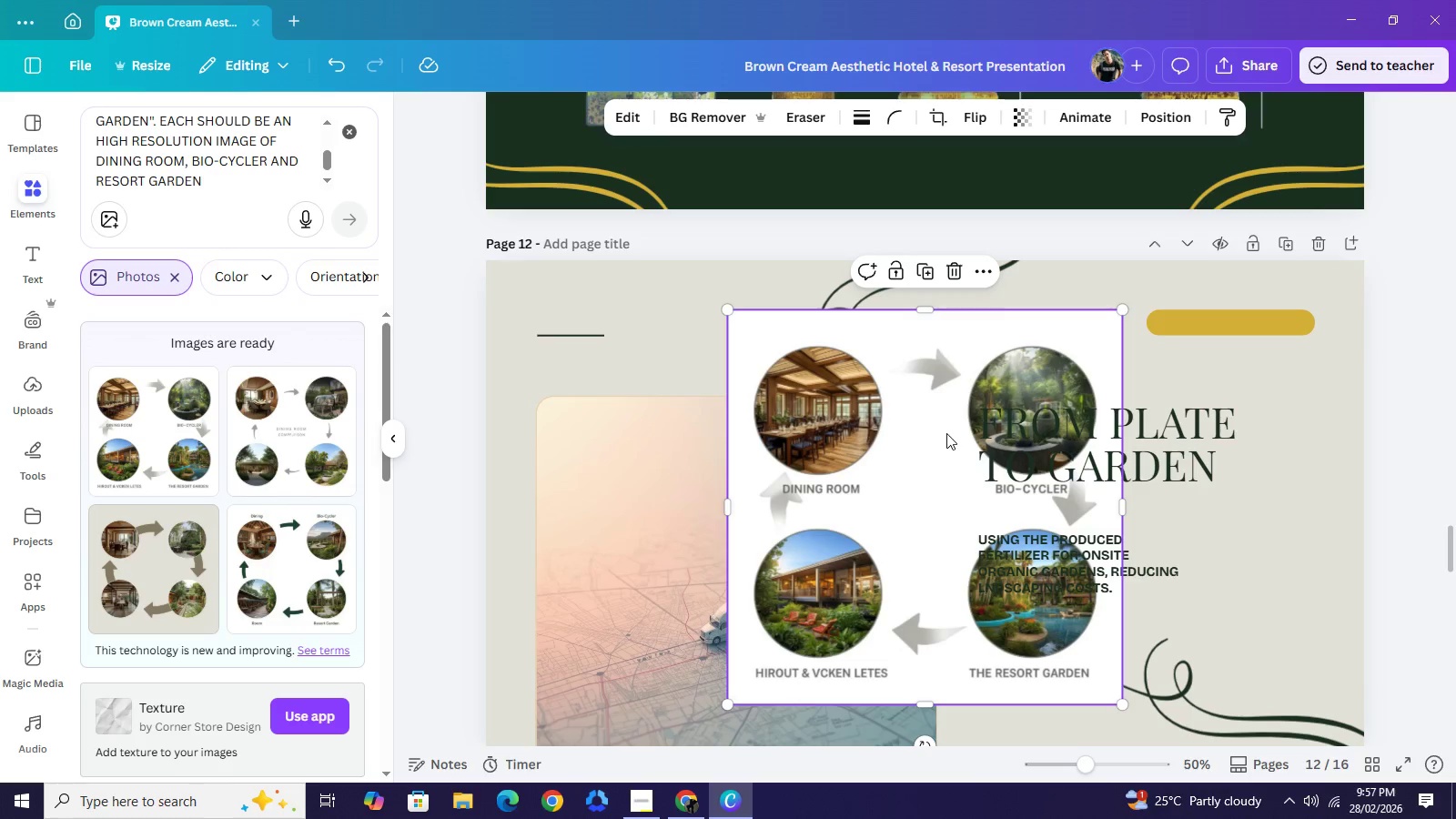 
wait(6.98)
 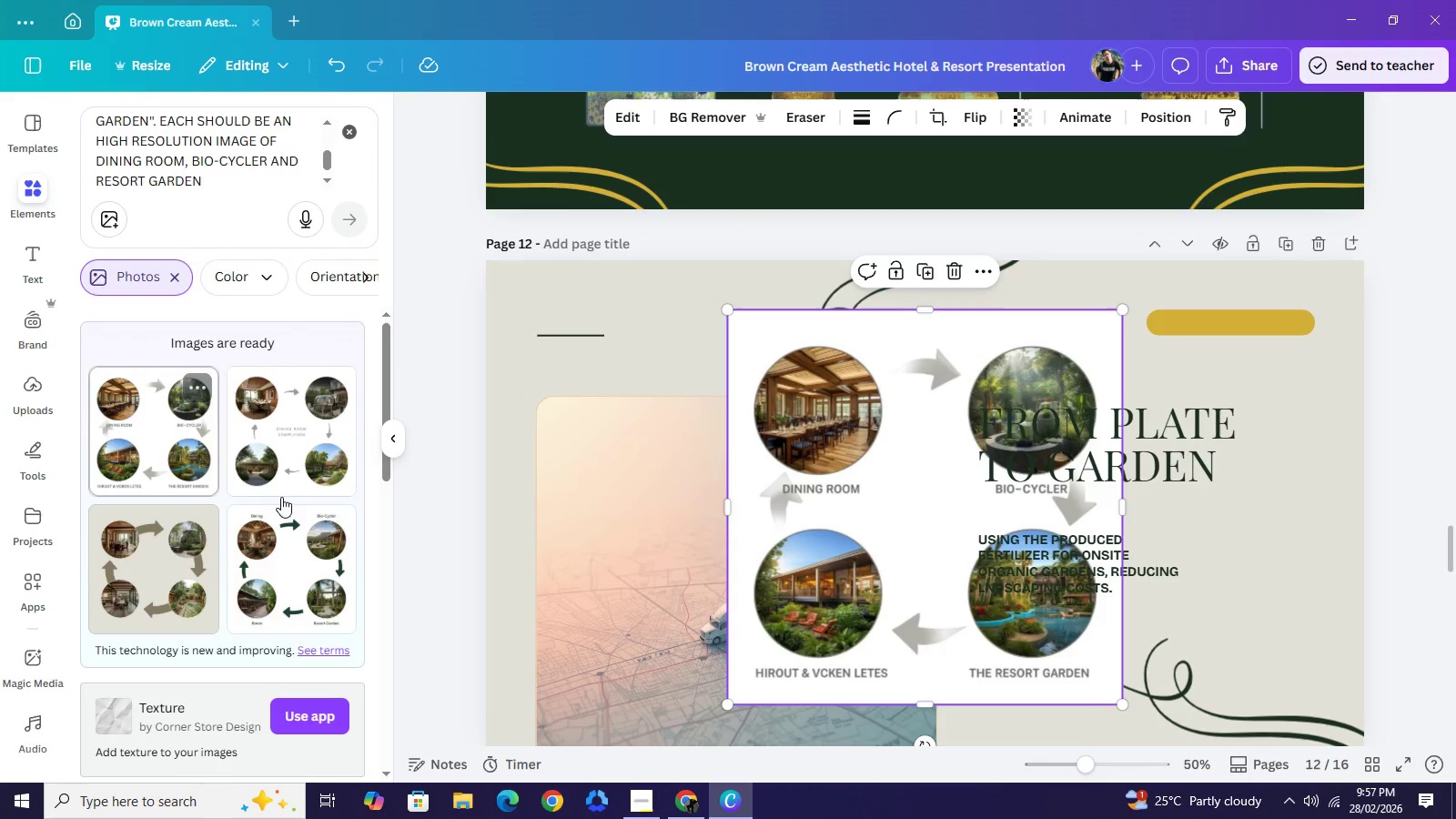 
left_click([952, 283])
 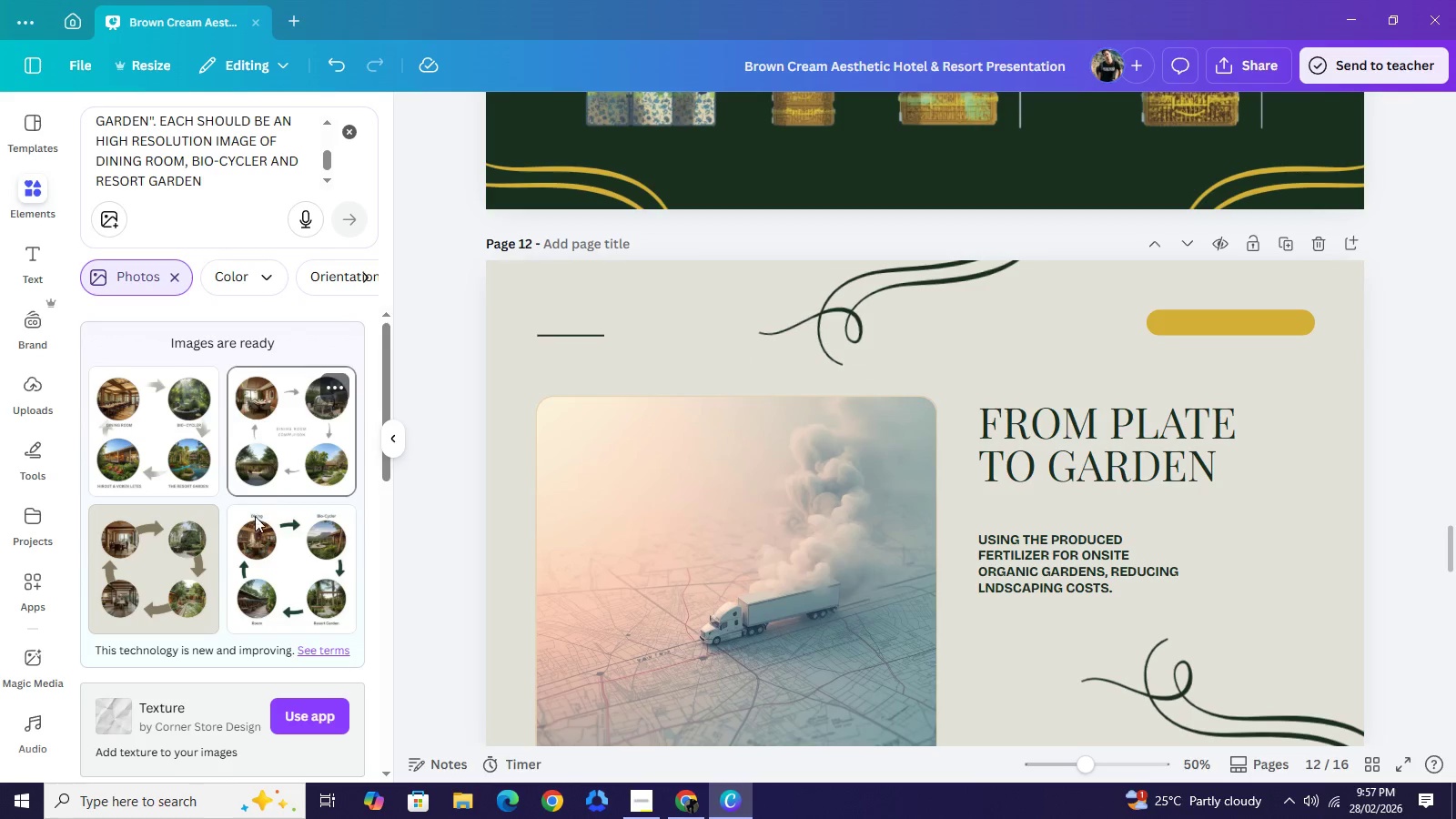 
scroll: coordinate [249, 531], scroll_direction: down, amount: 4.0
 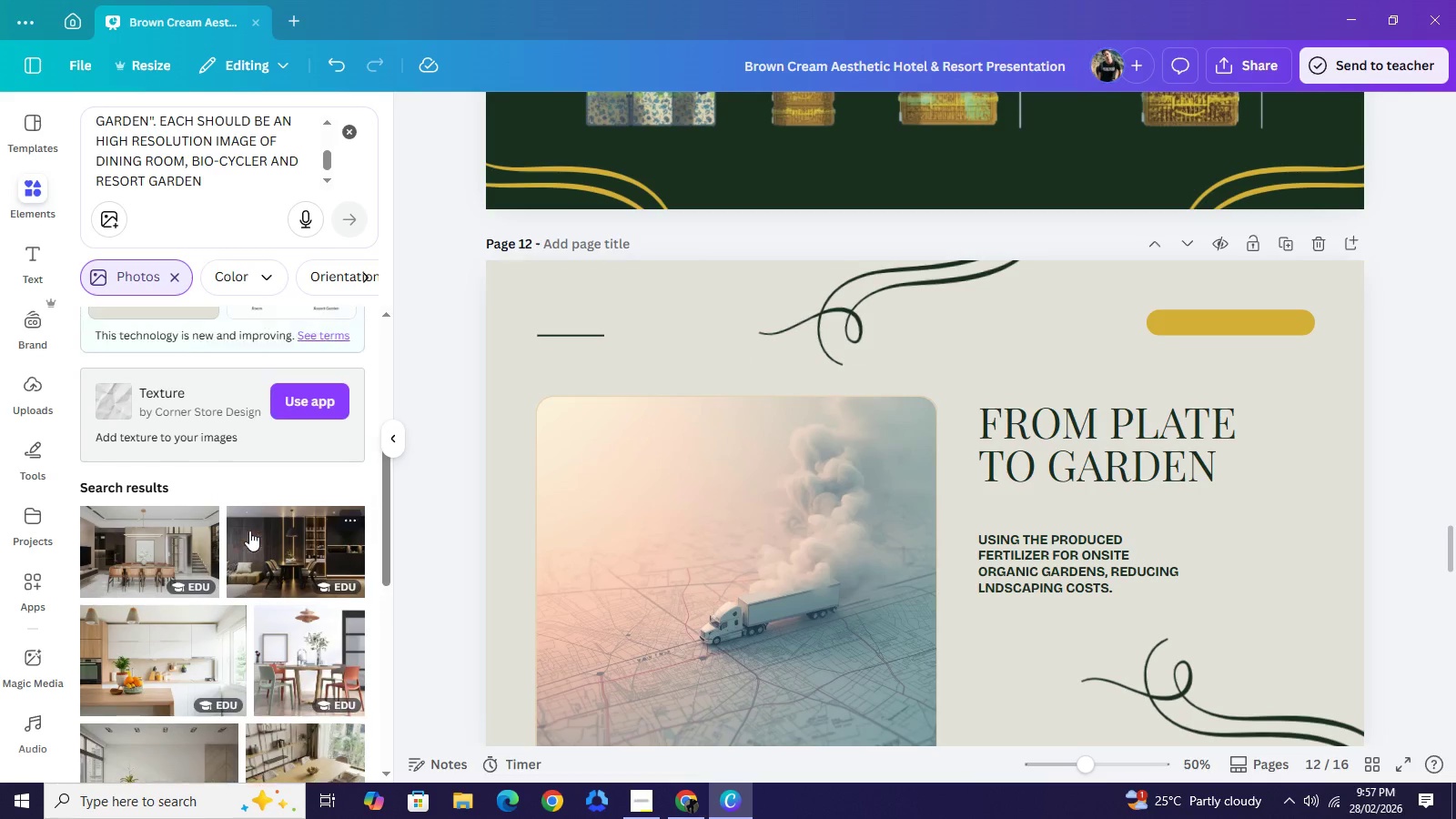 
scroll: coordinate [249, 531], scroll_direction: up, amount: 2.0
 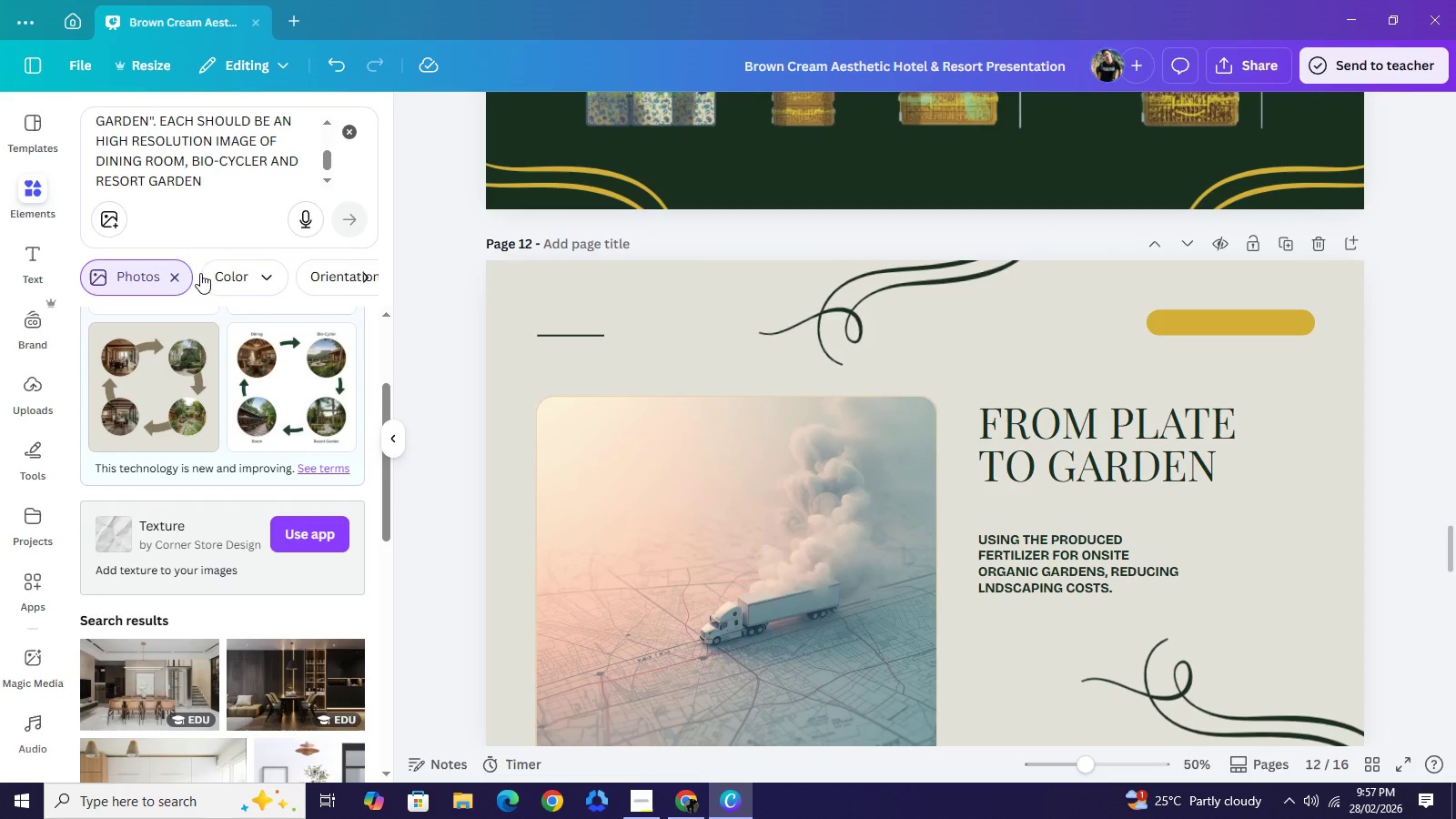 
left_click([174, 280])
 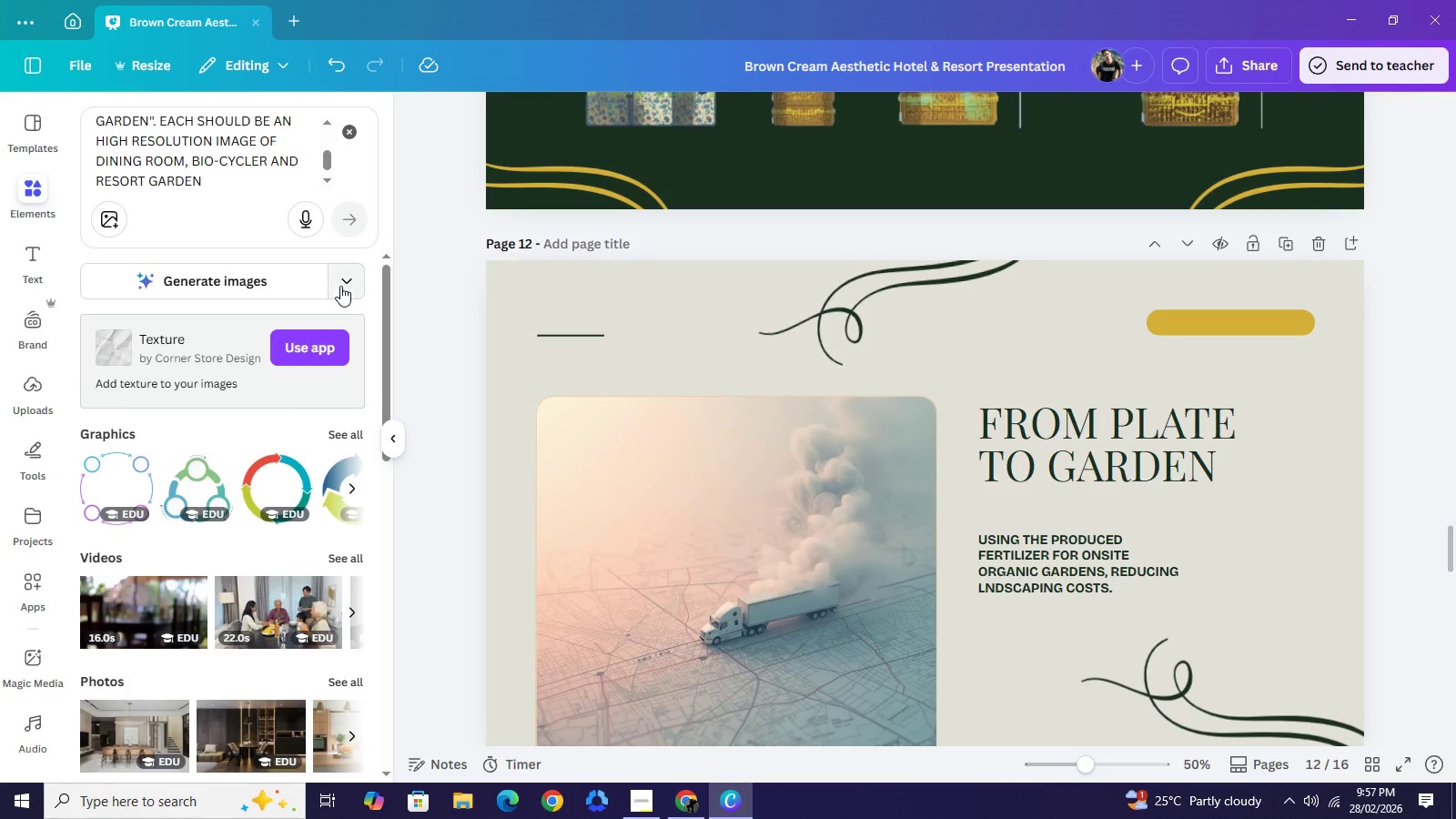 
wait(5.36)
 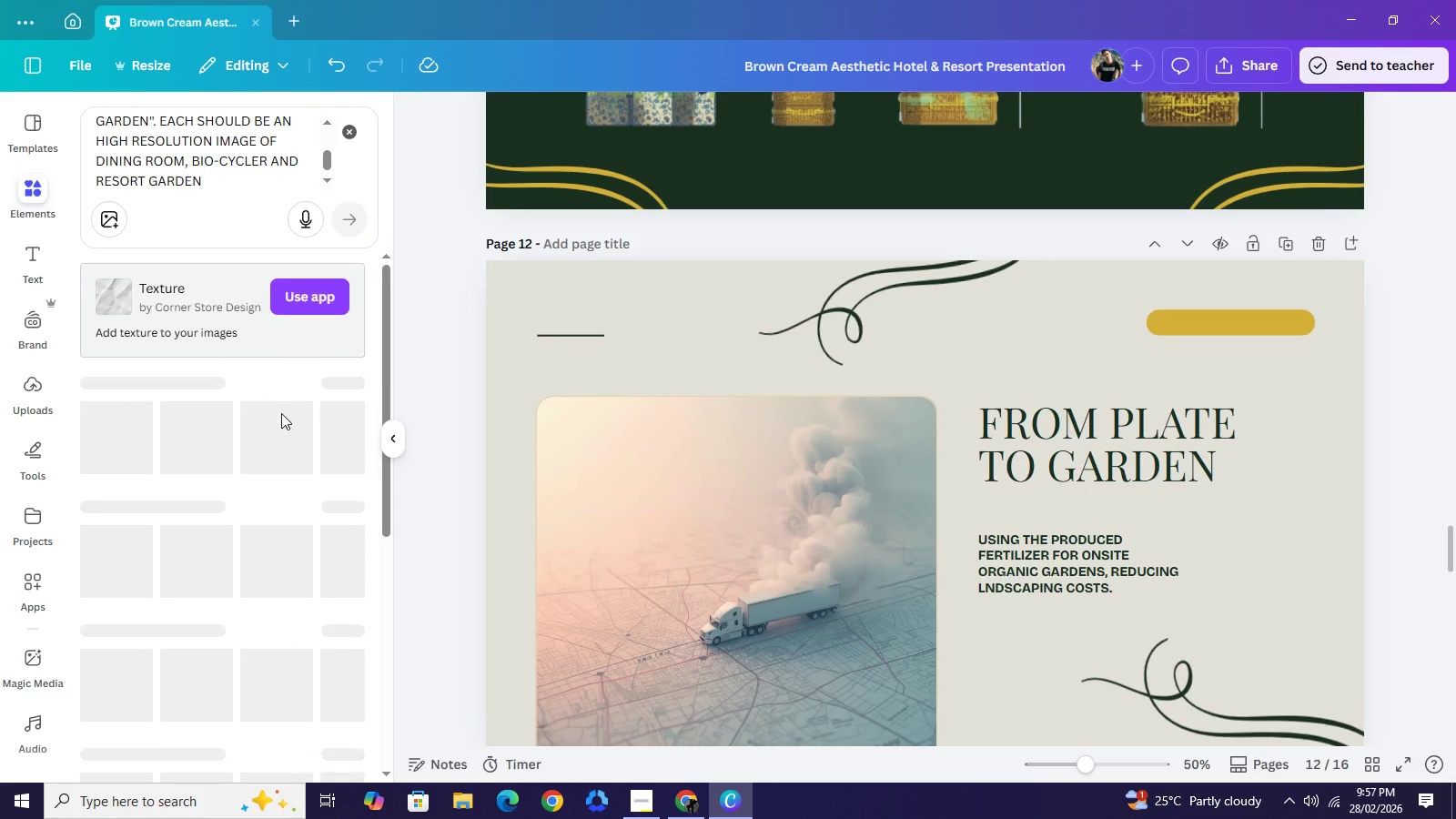 
left_click([247, 339])
 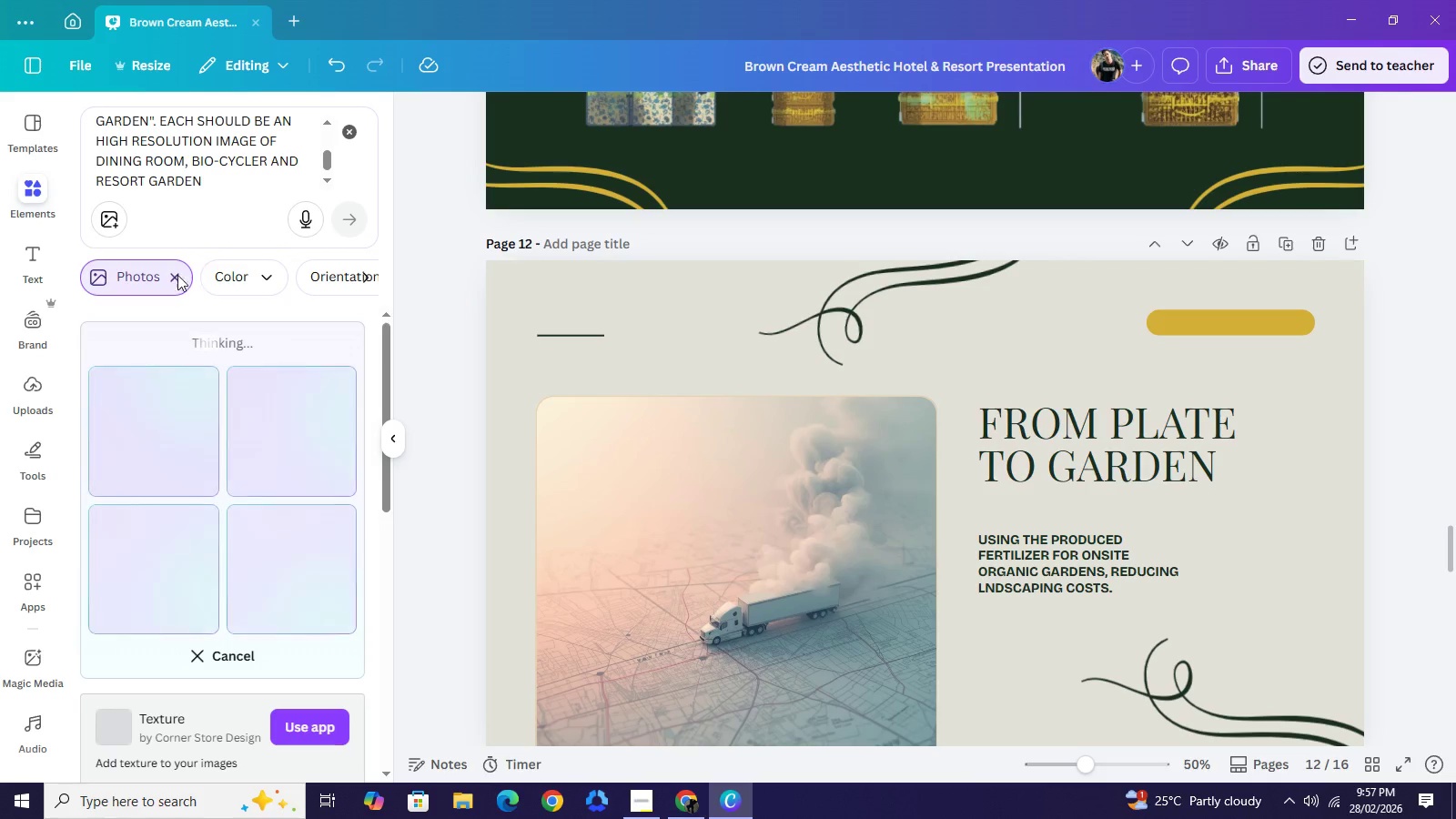 
left_click([175, 275])
 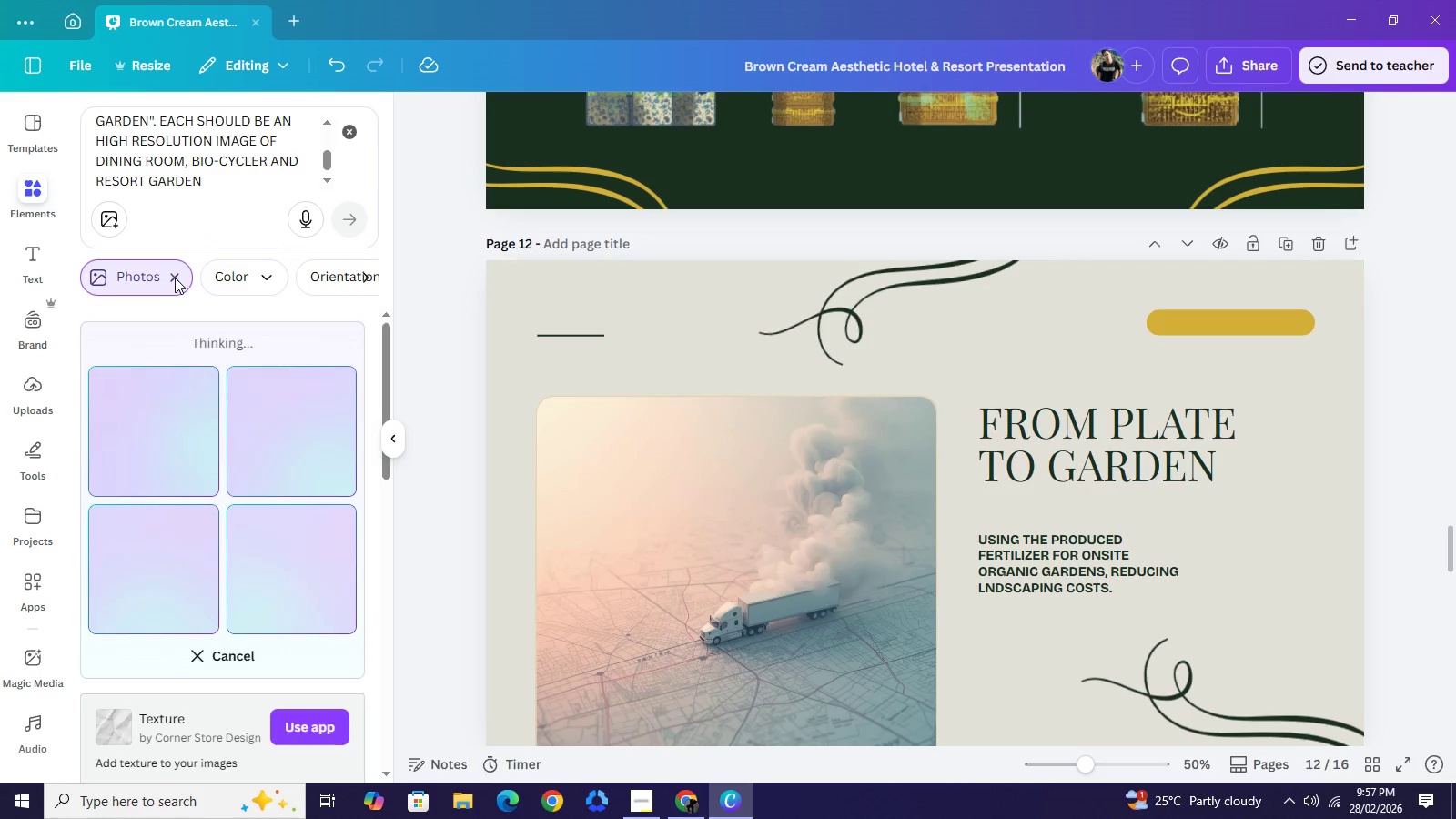 
left_click([175, 278])
 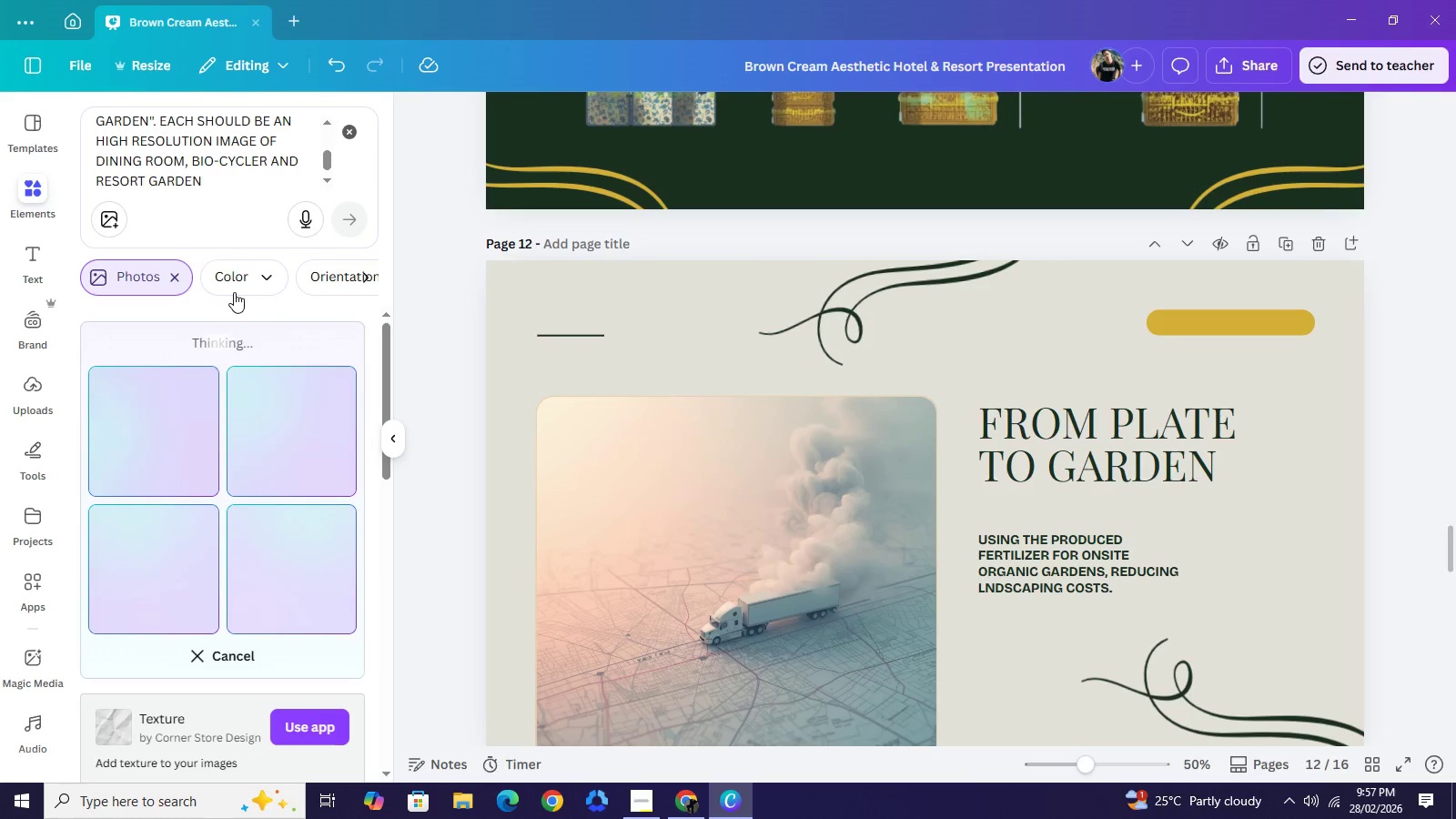 
wait(5.2)
 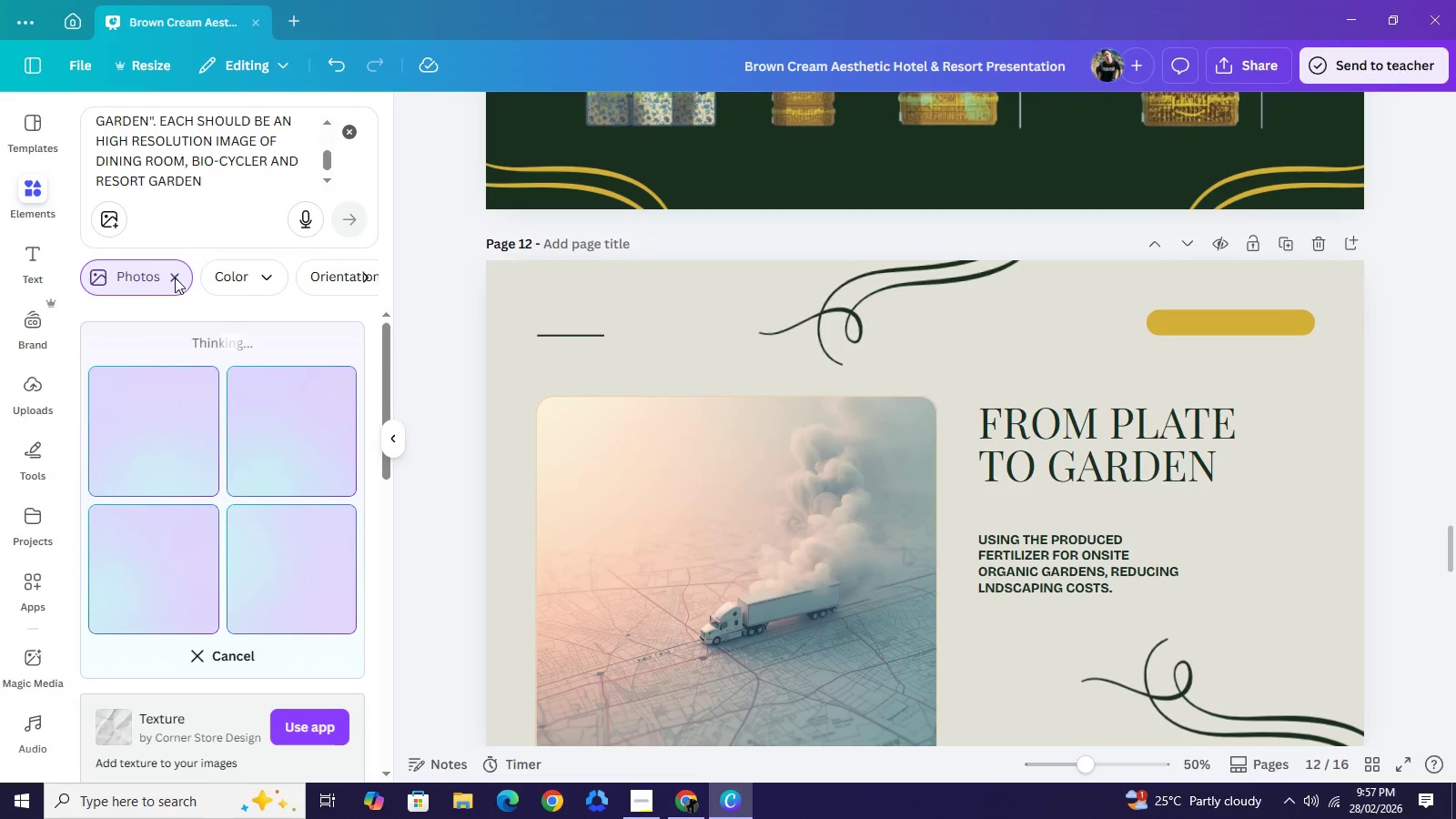 
left_click([170, 279])
 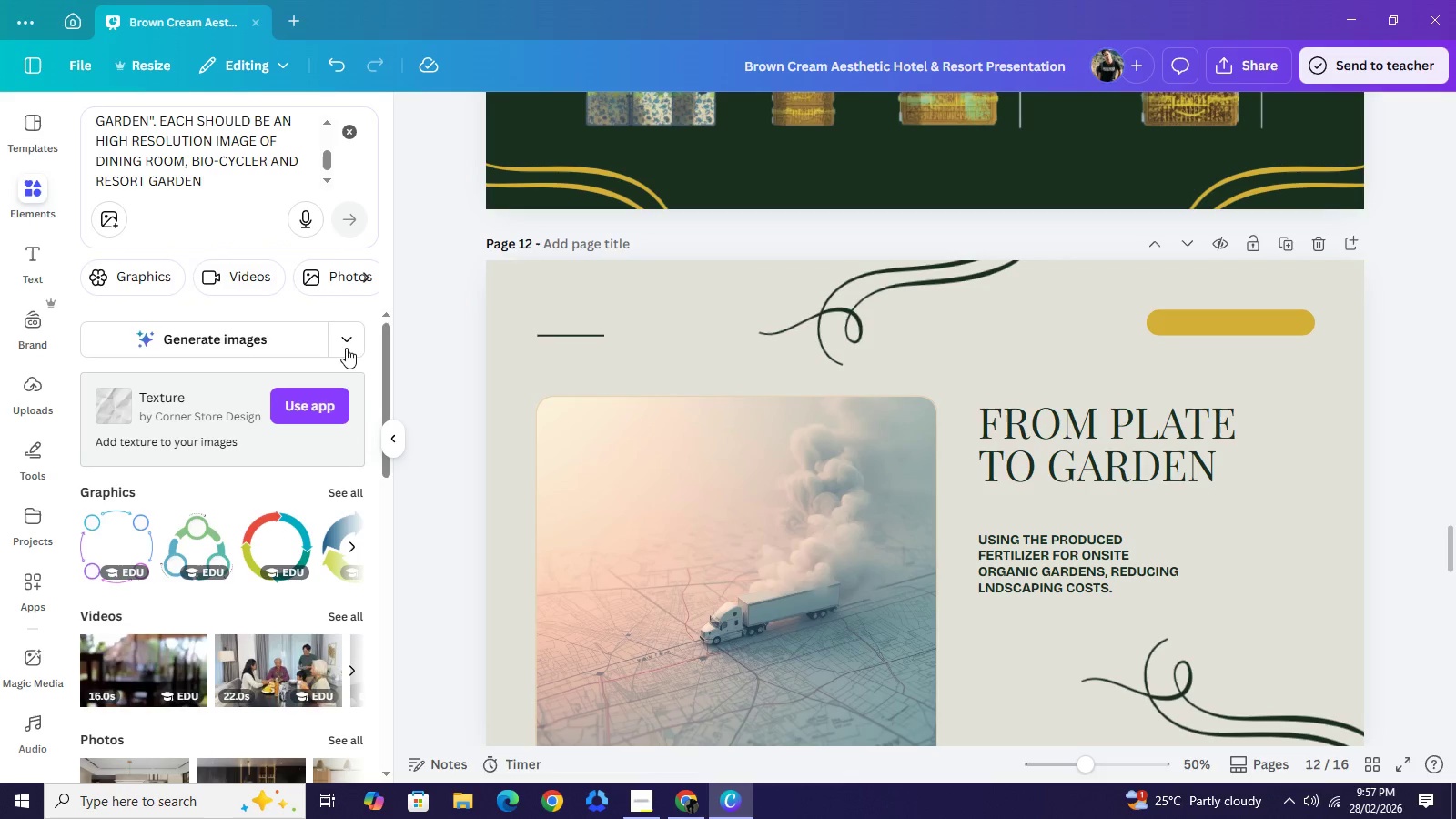 
left_click([344, 348])
 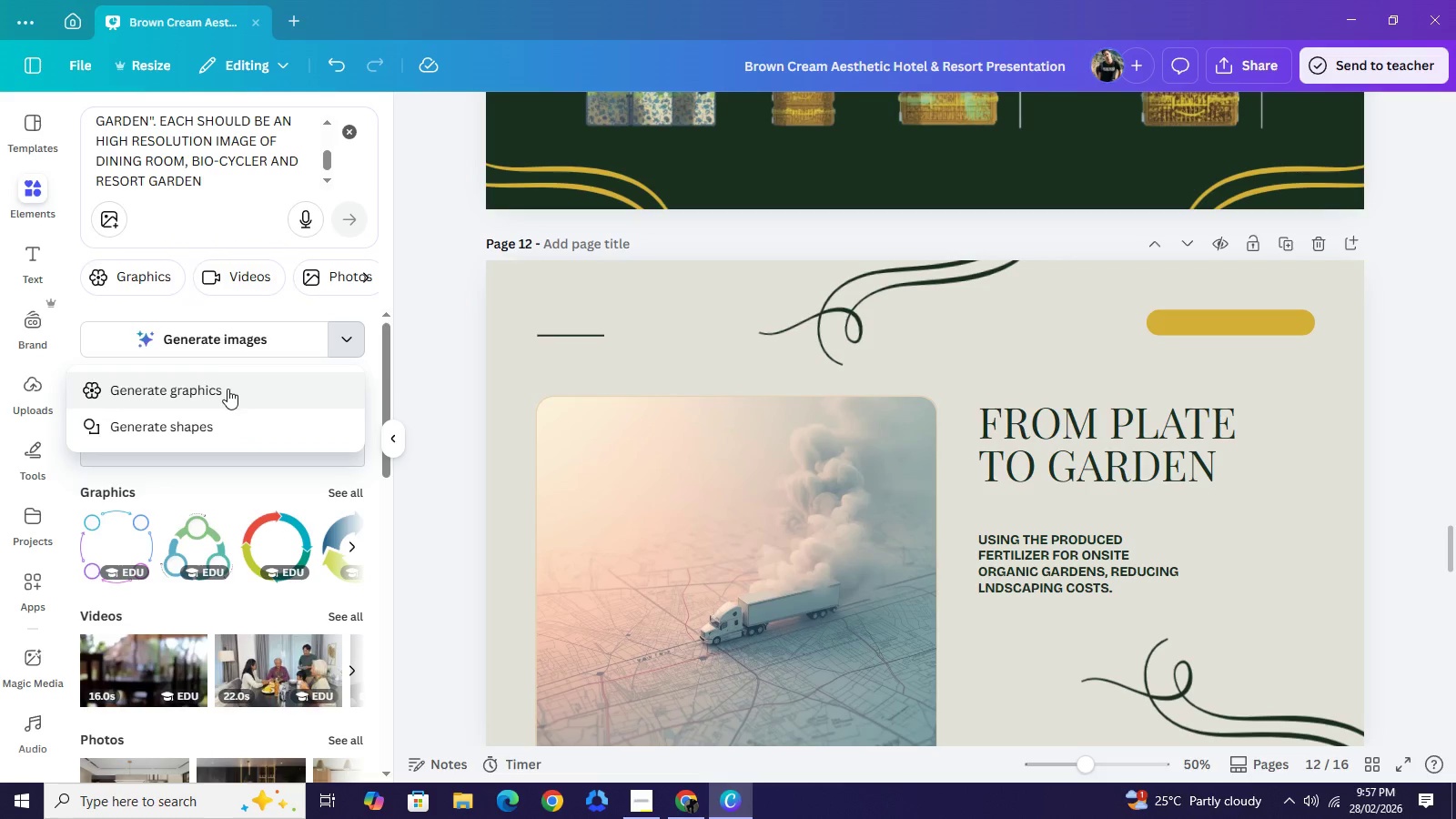 
left_click([228, 389])
 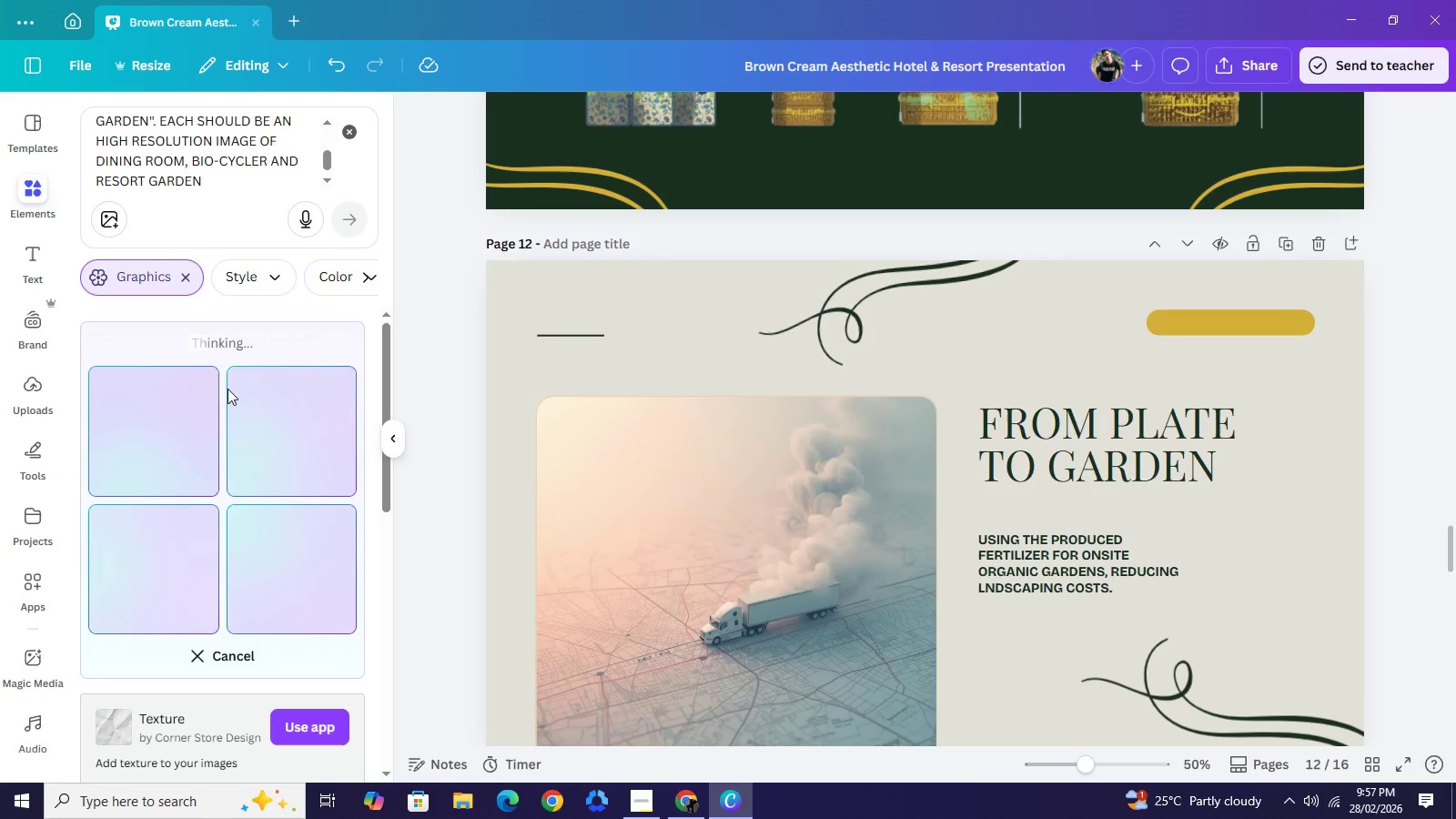 
wait(21.02)
 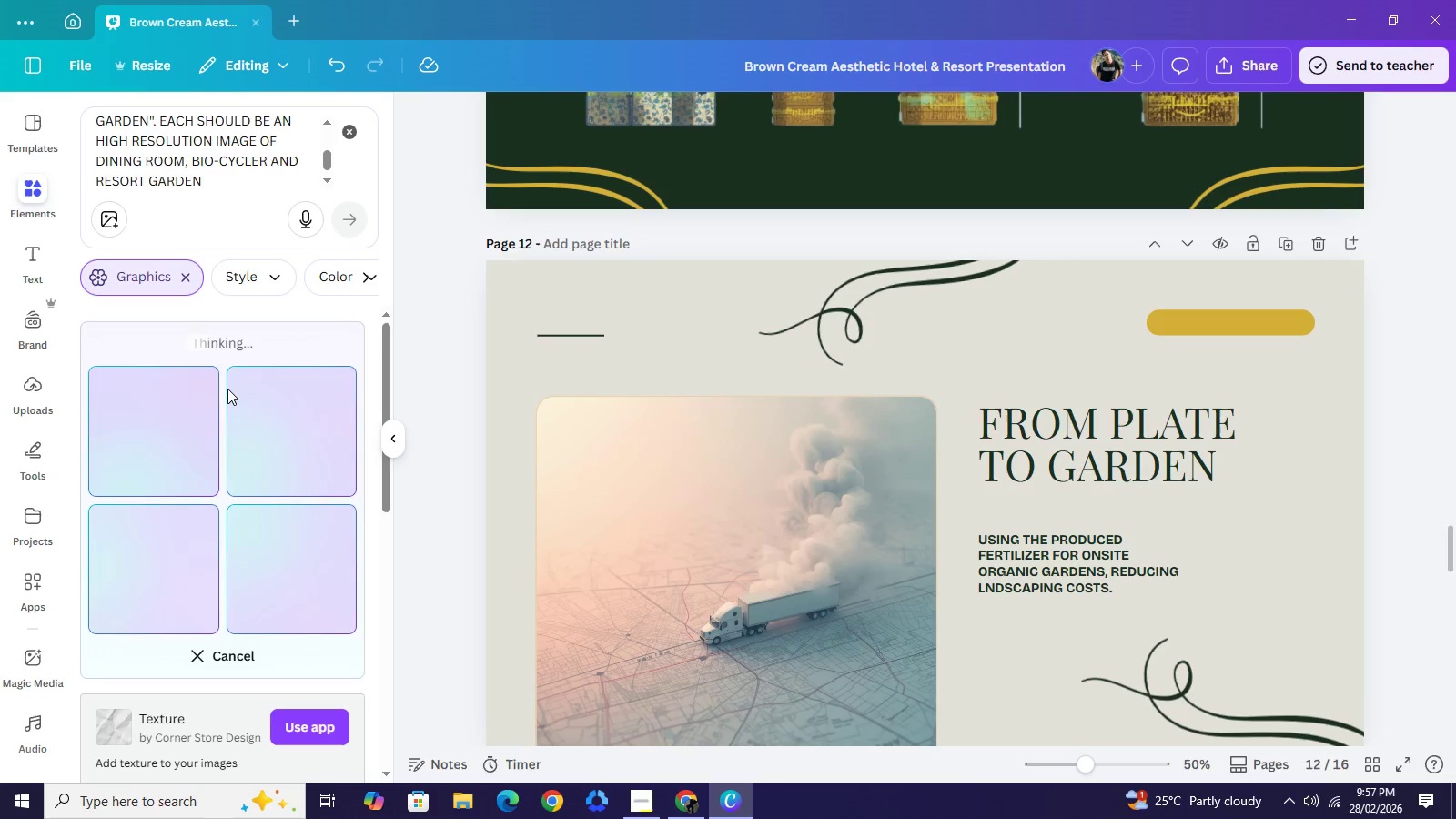 
left_click([619, 511])
 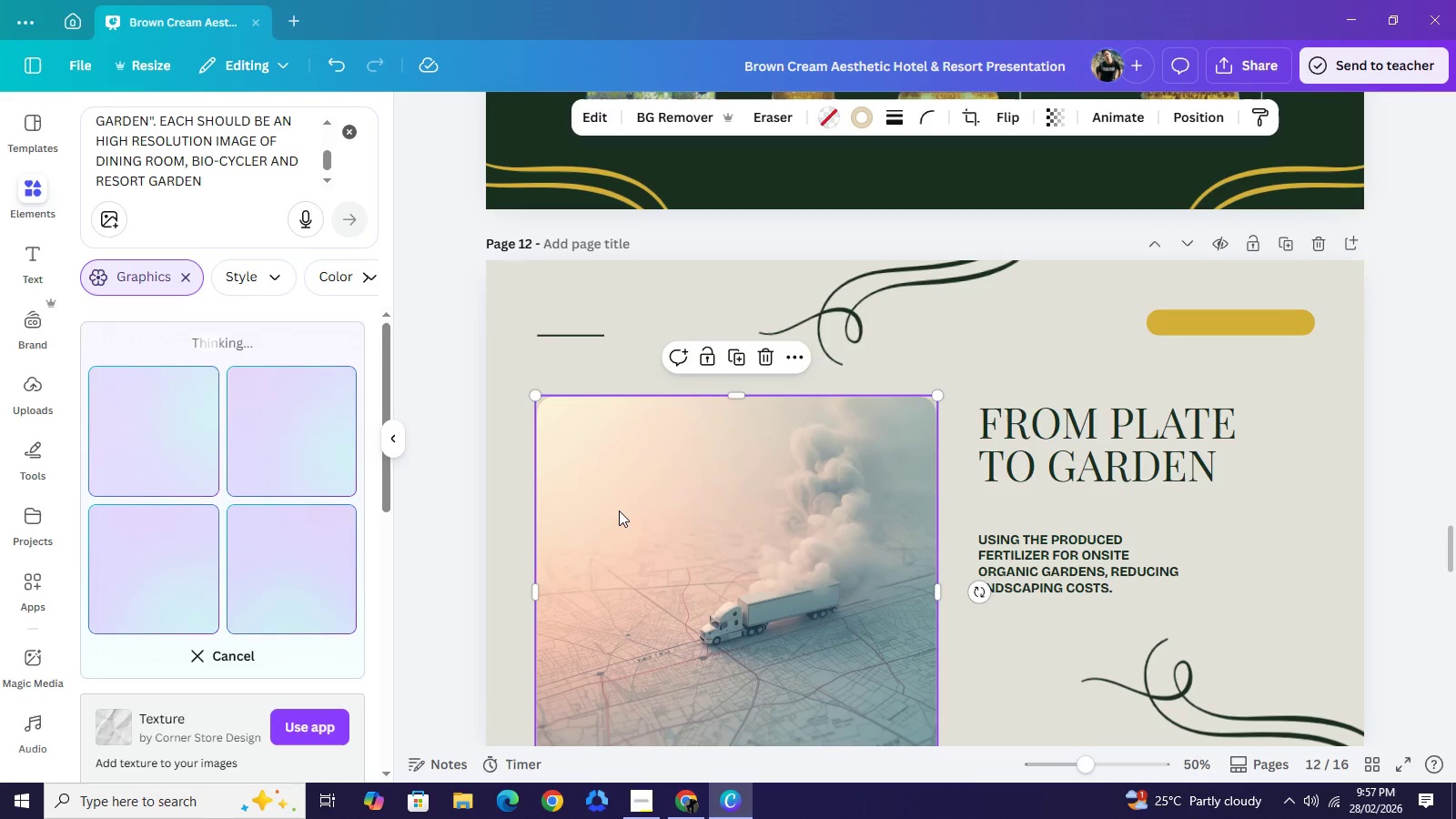 
key(Backspace)
 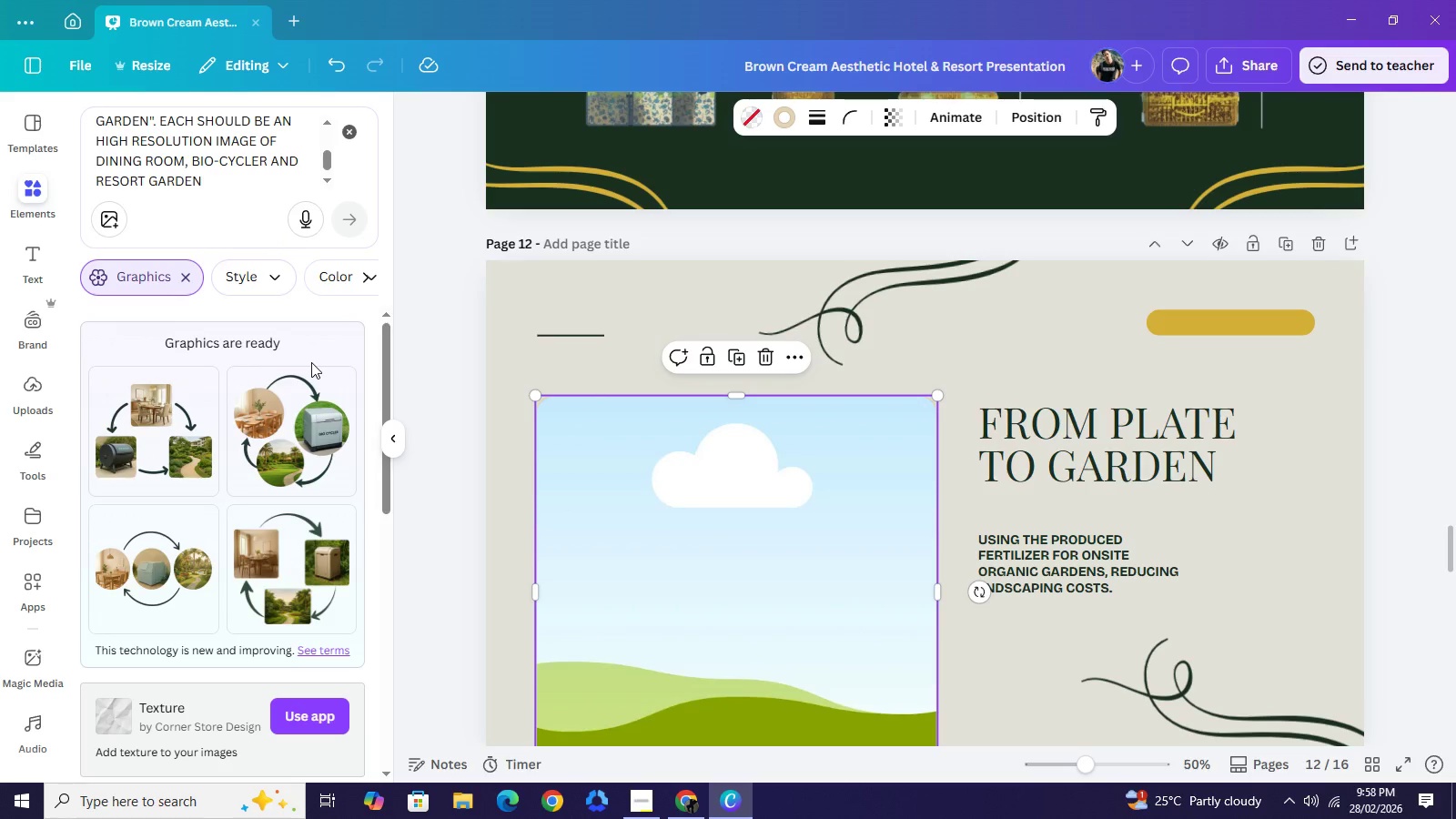 
wait(20.67)
 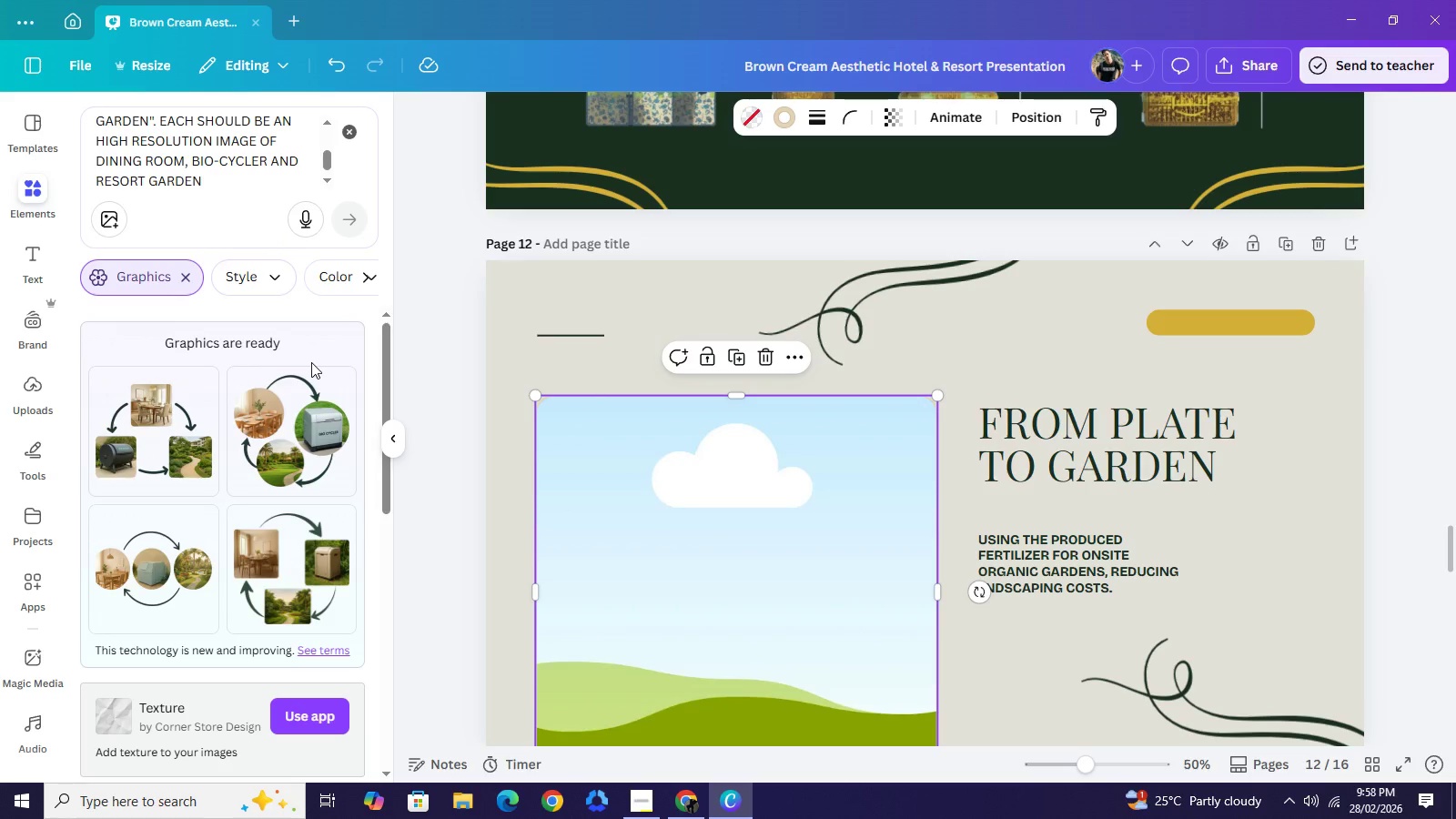 
scroll: coordinate [375, 451], scroll_direction: down, amount: 1.0
 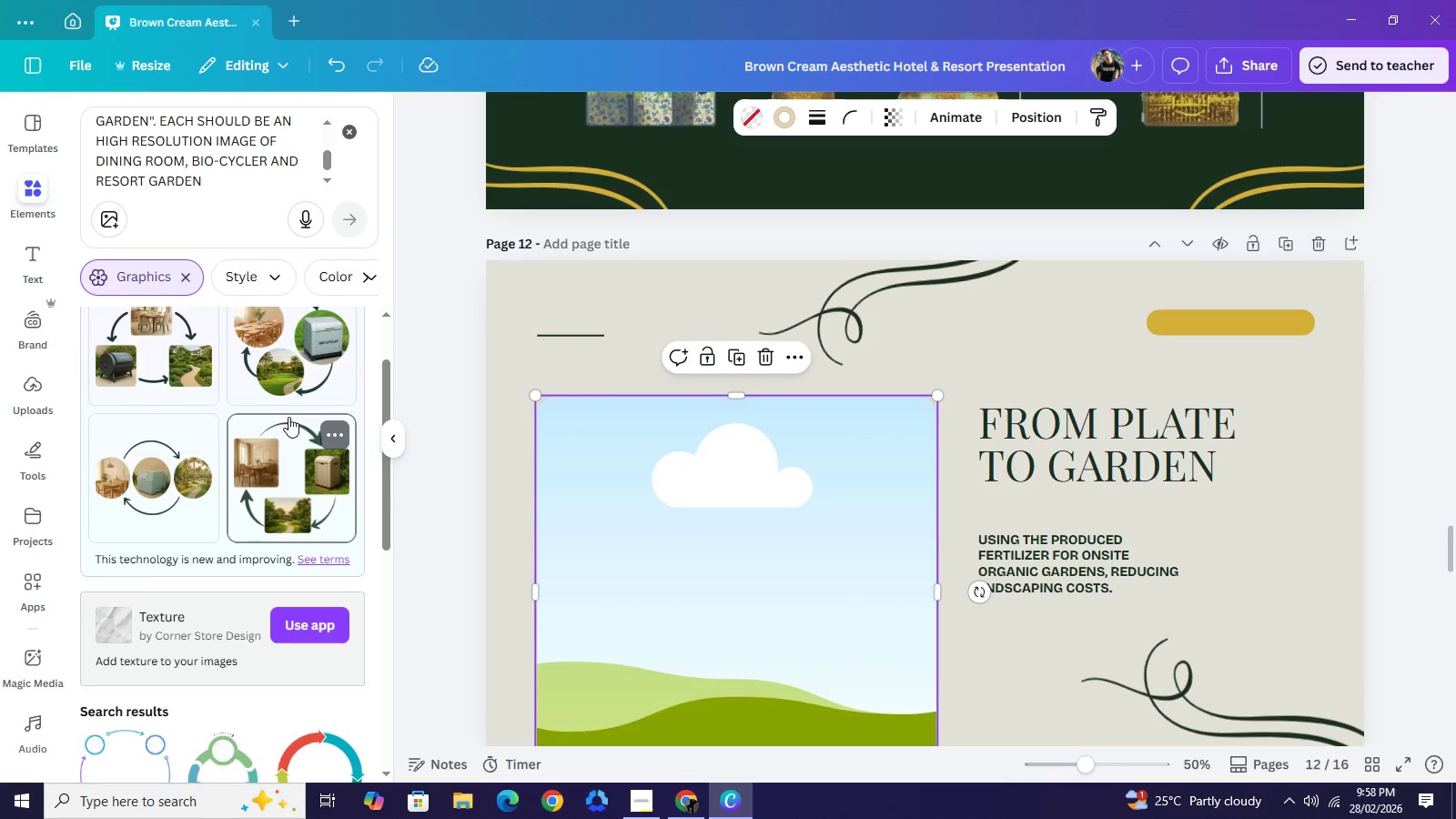 
scroll: coordinate [197, 170], scroll_direction: up, amount: 7.0
 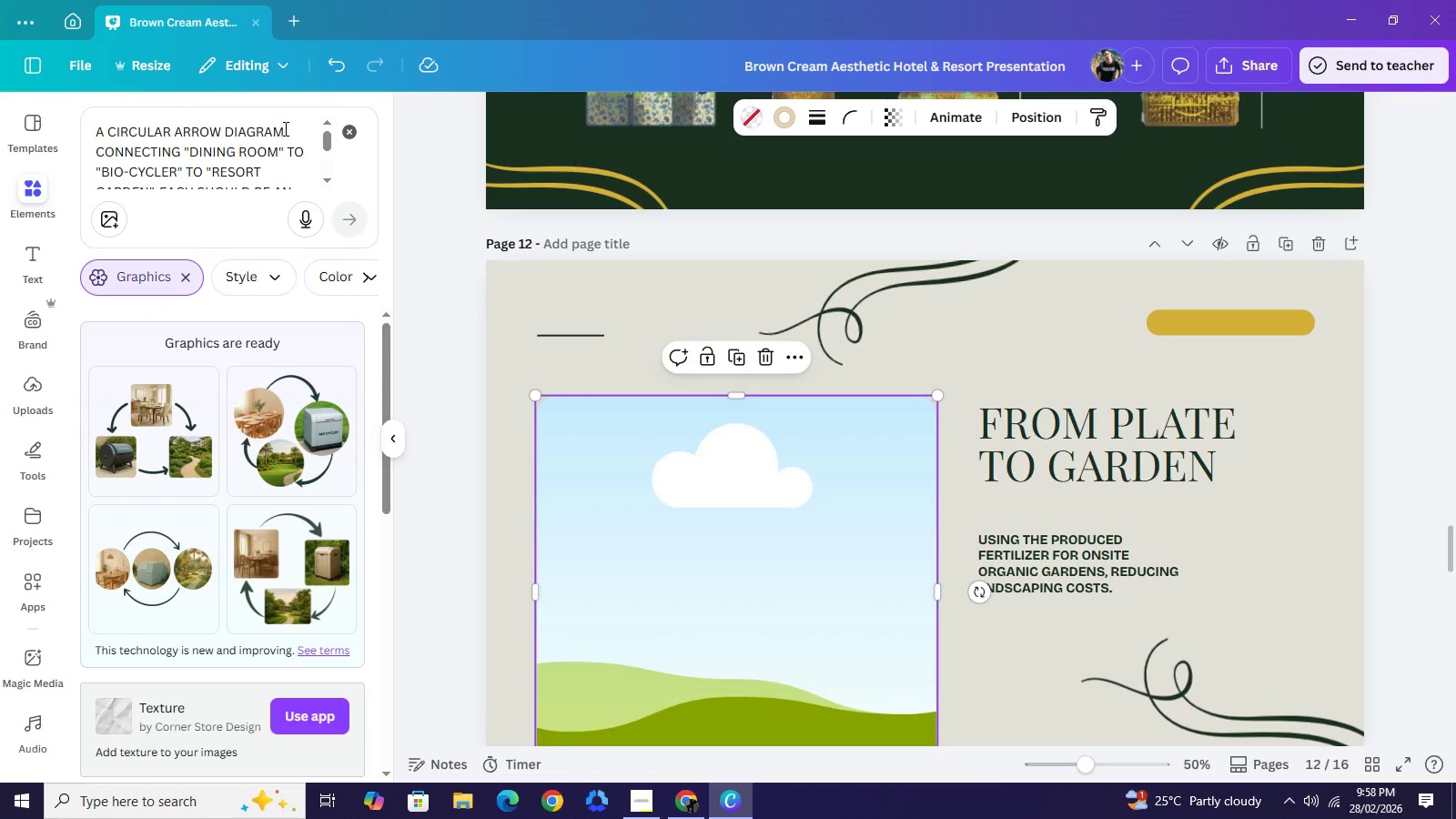 
left_click_drag(start_coordinate=[284, 127], to_coordinate=[200, 123])
 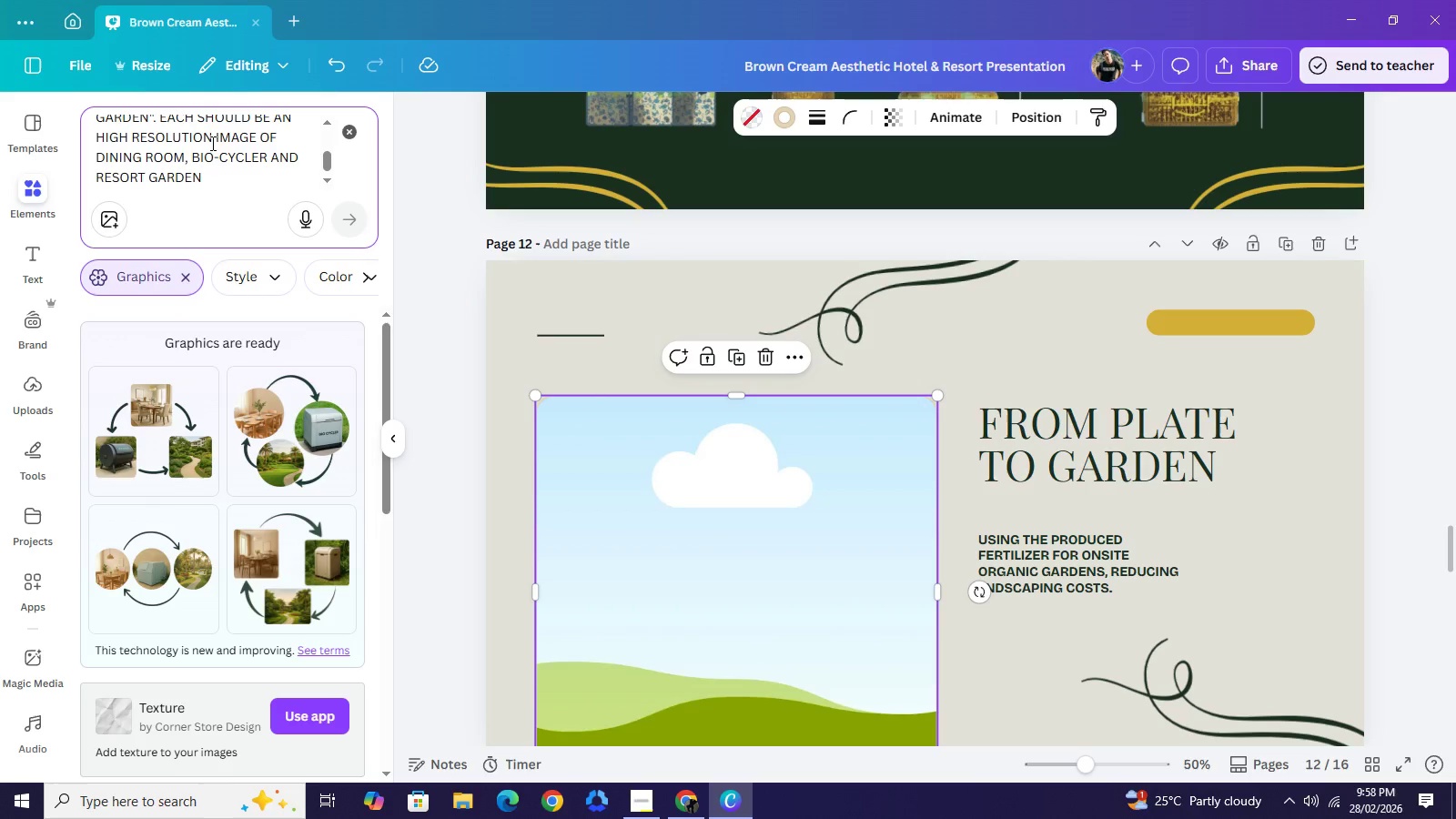 
scroll: coordinate [211, 142], scroll_direction: down, amount: 1.0
 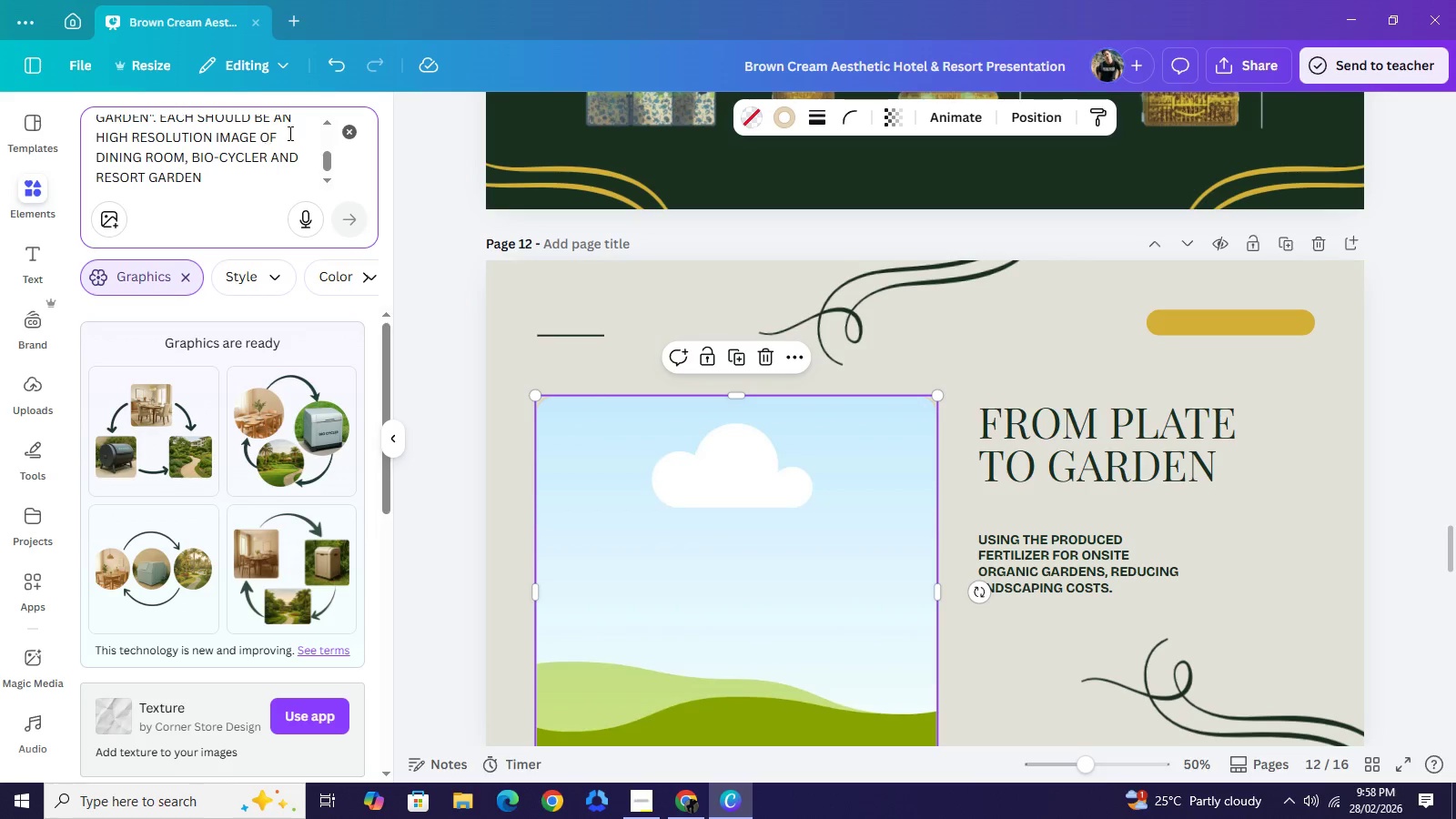 
left_click_drag(start_coordinate=[289, 123], to_coordinate=[76, 125])
 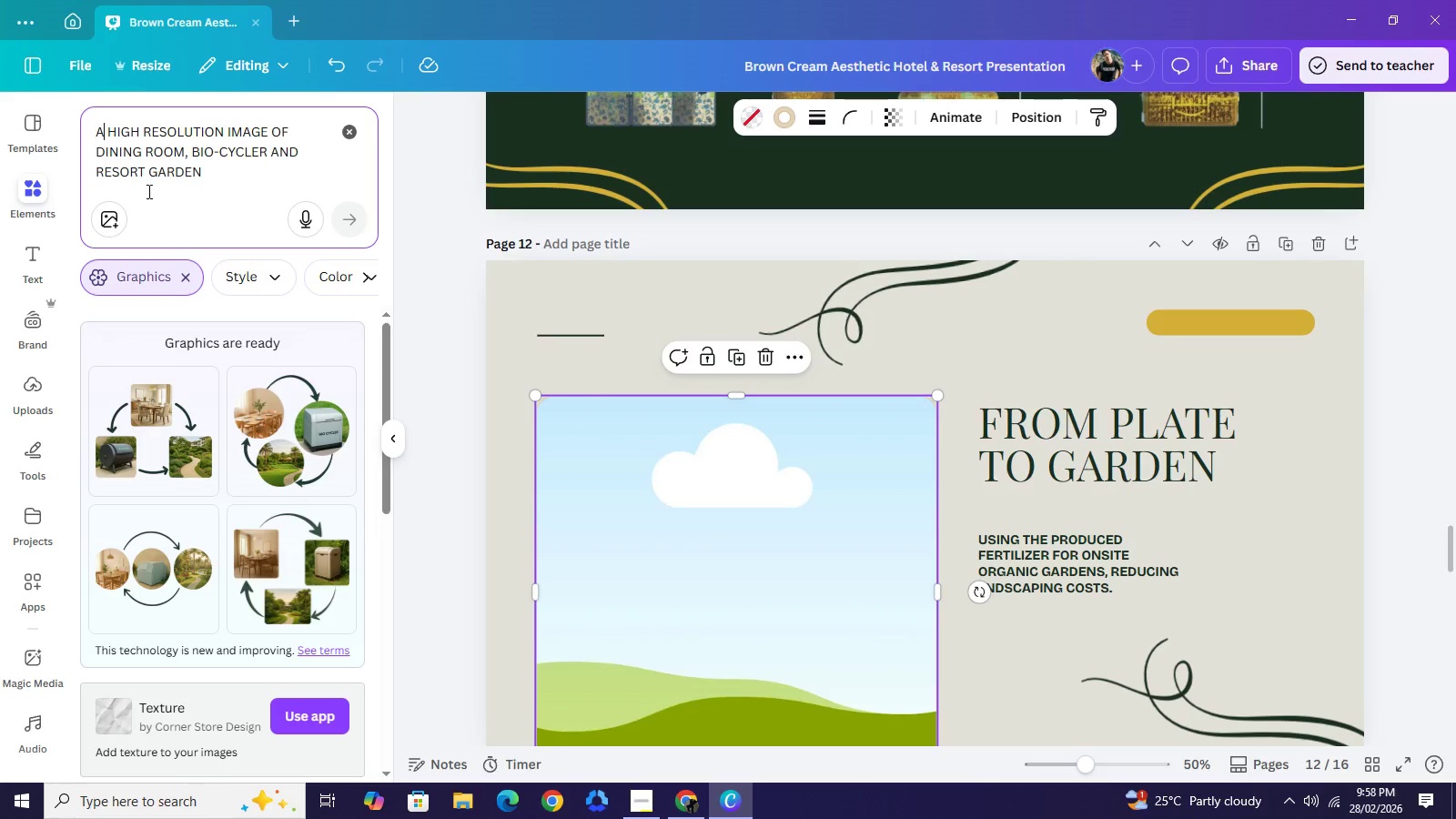 
key(A)
 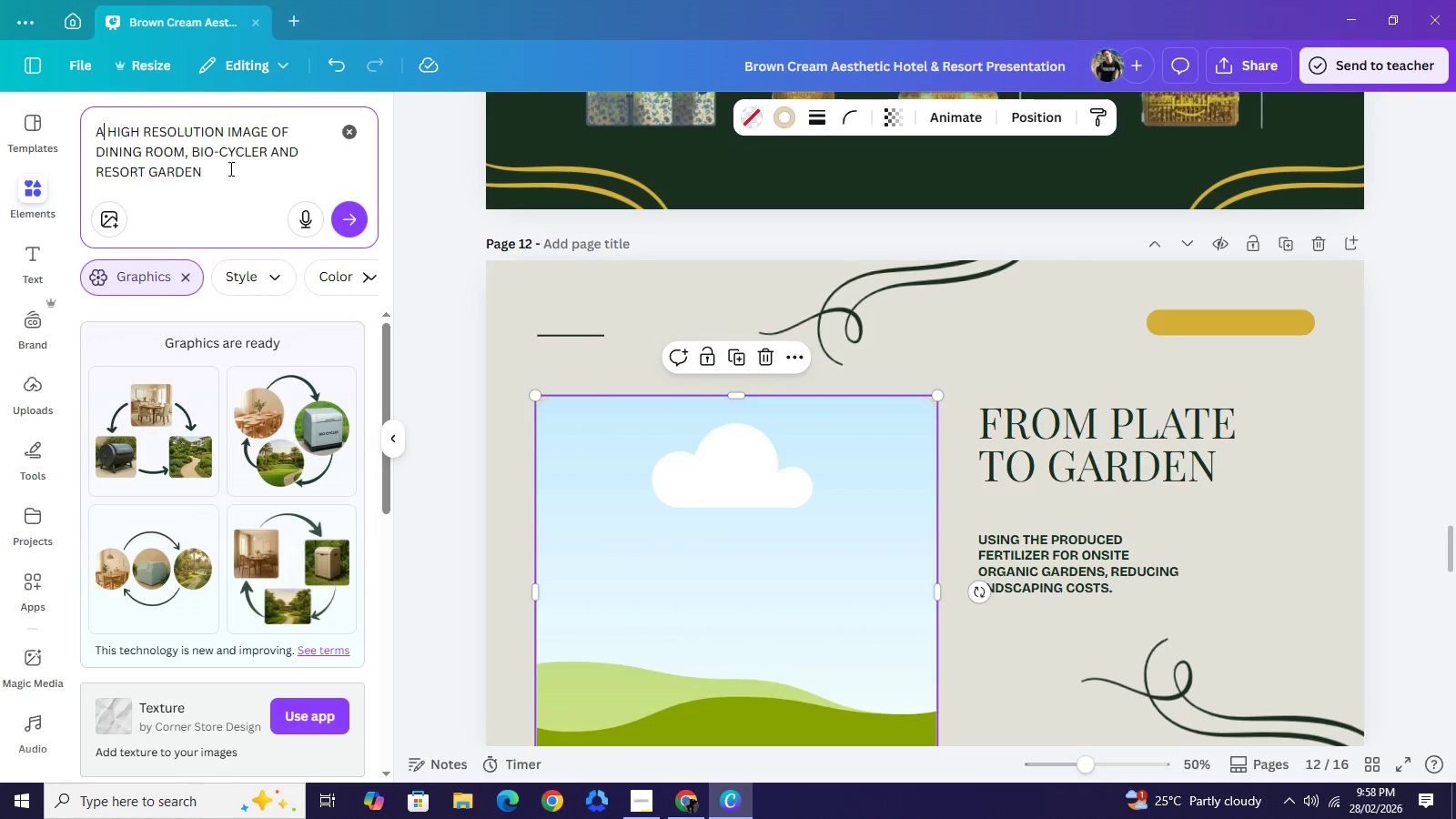 
left_click([226, 174])
 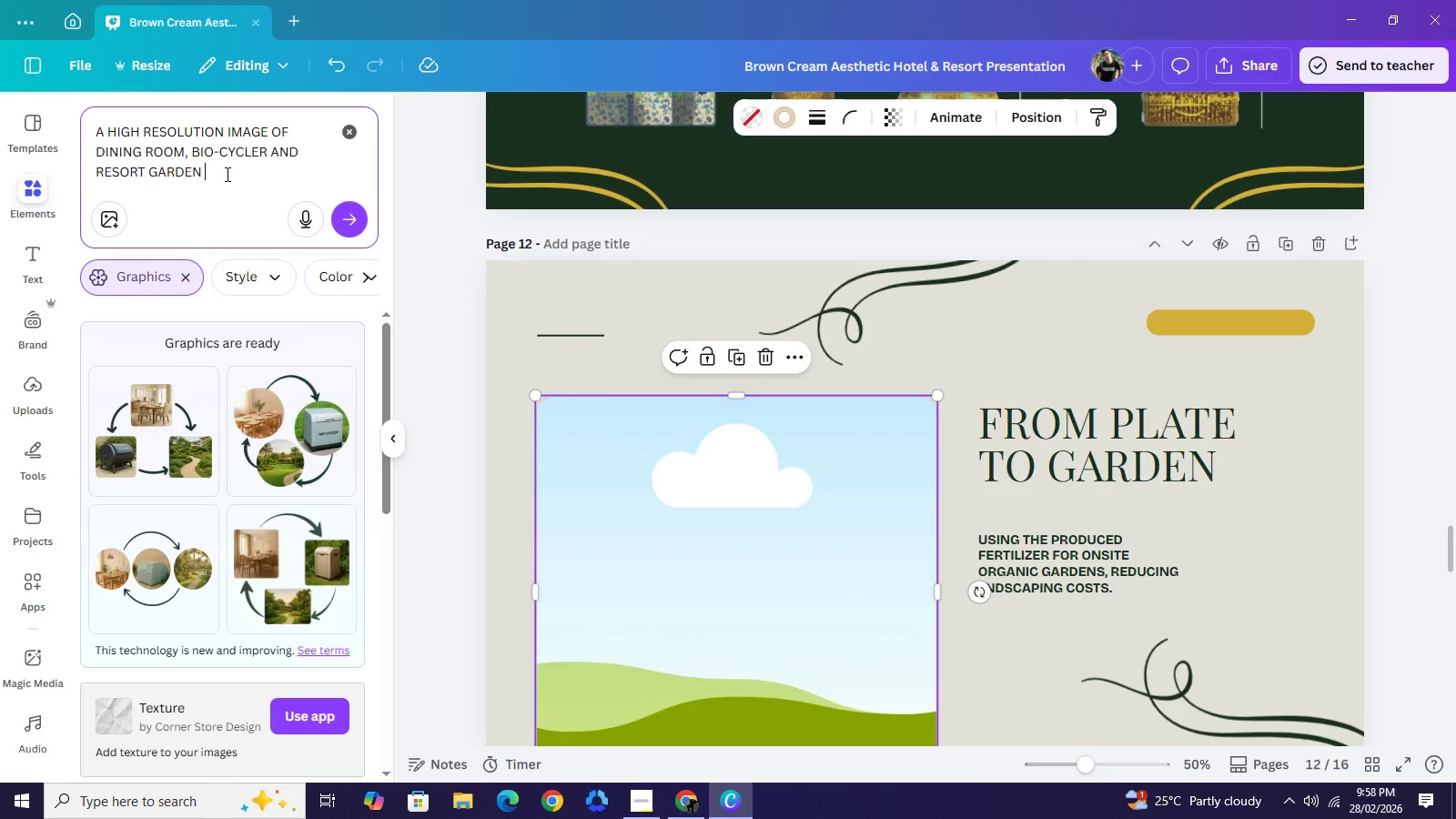 
type( in grid)
 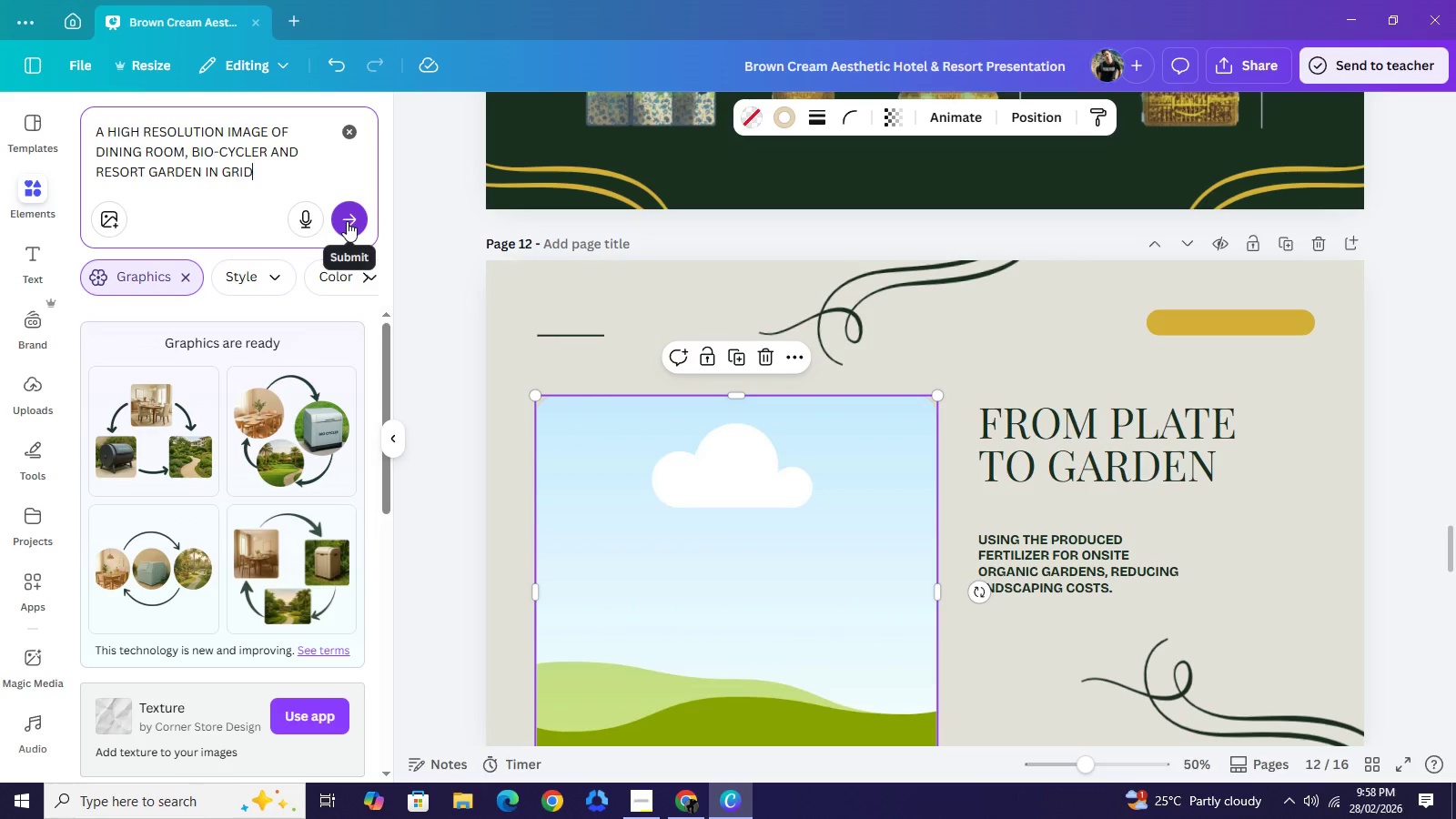 
mouse_move([196, 300])
 